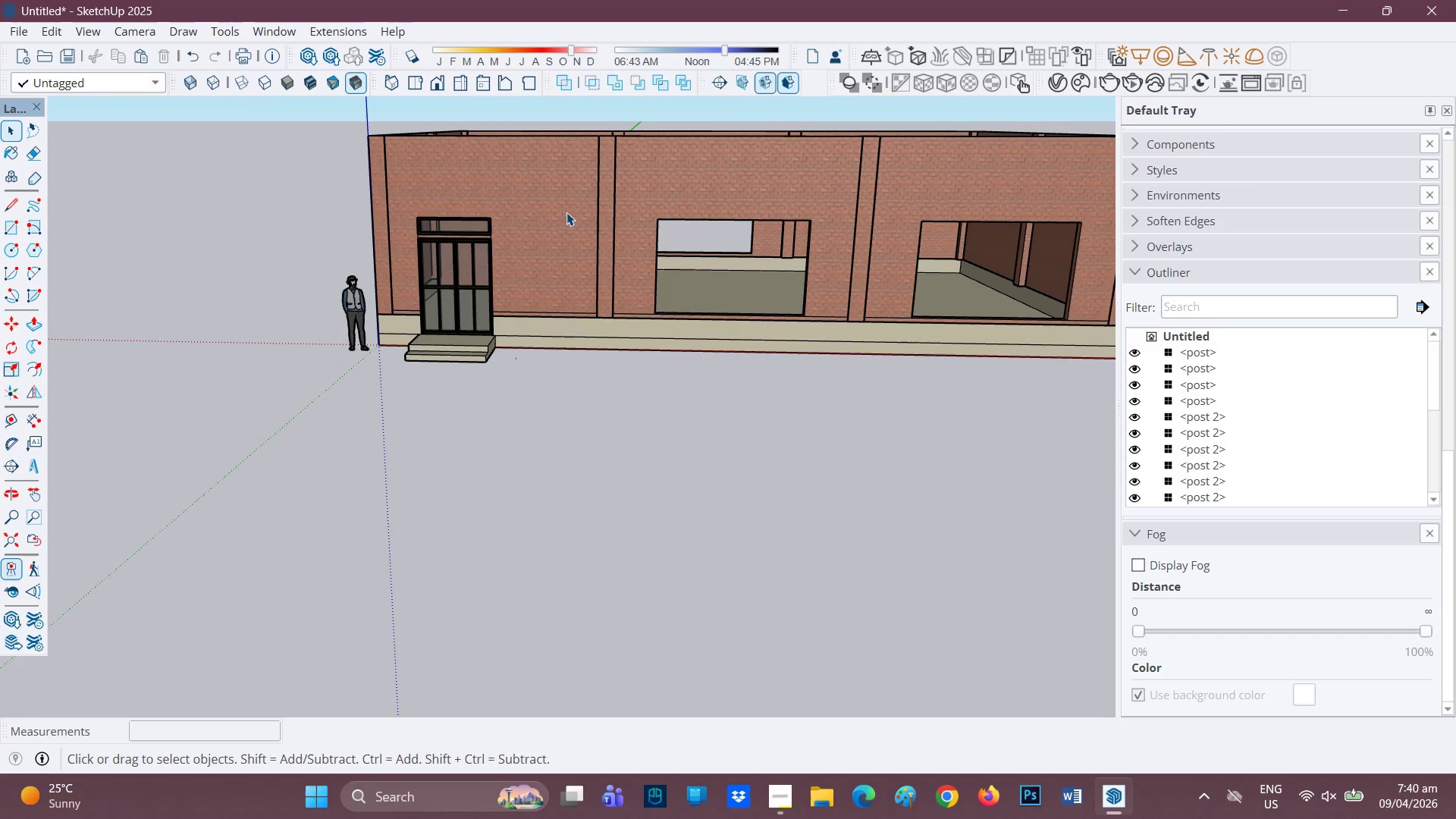 
key(H)
 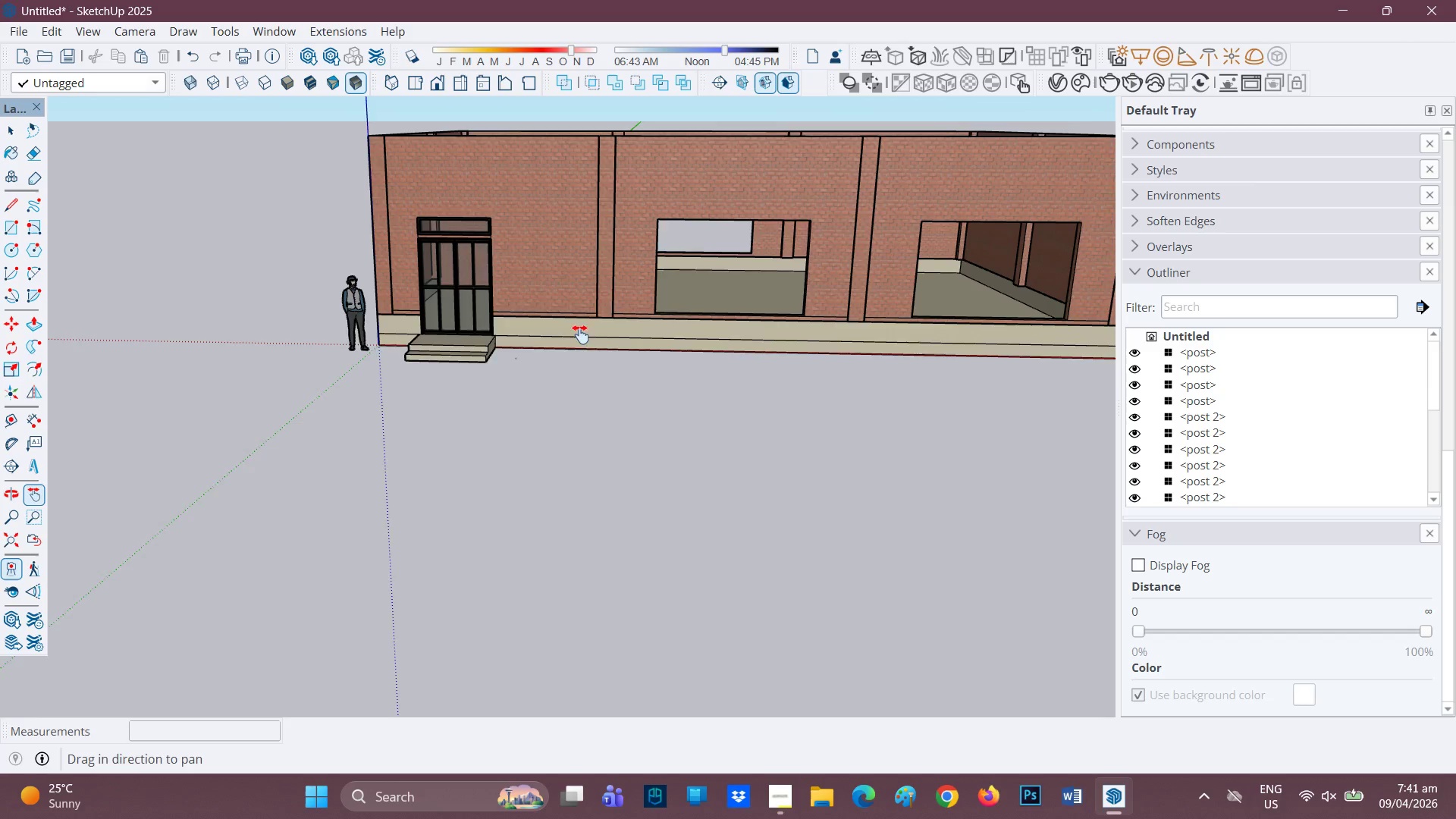 
left_click_drag(start_coordinate=[575, 334], to_coordinate=[610, 348])
 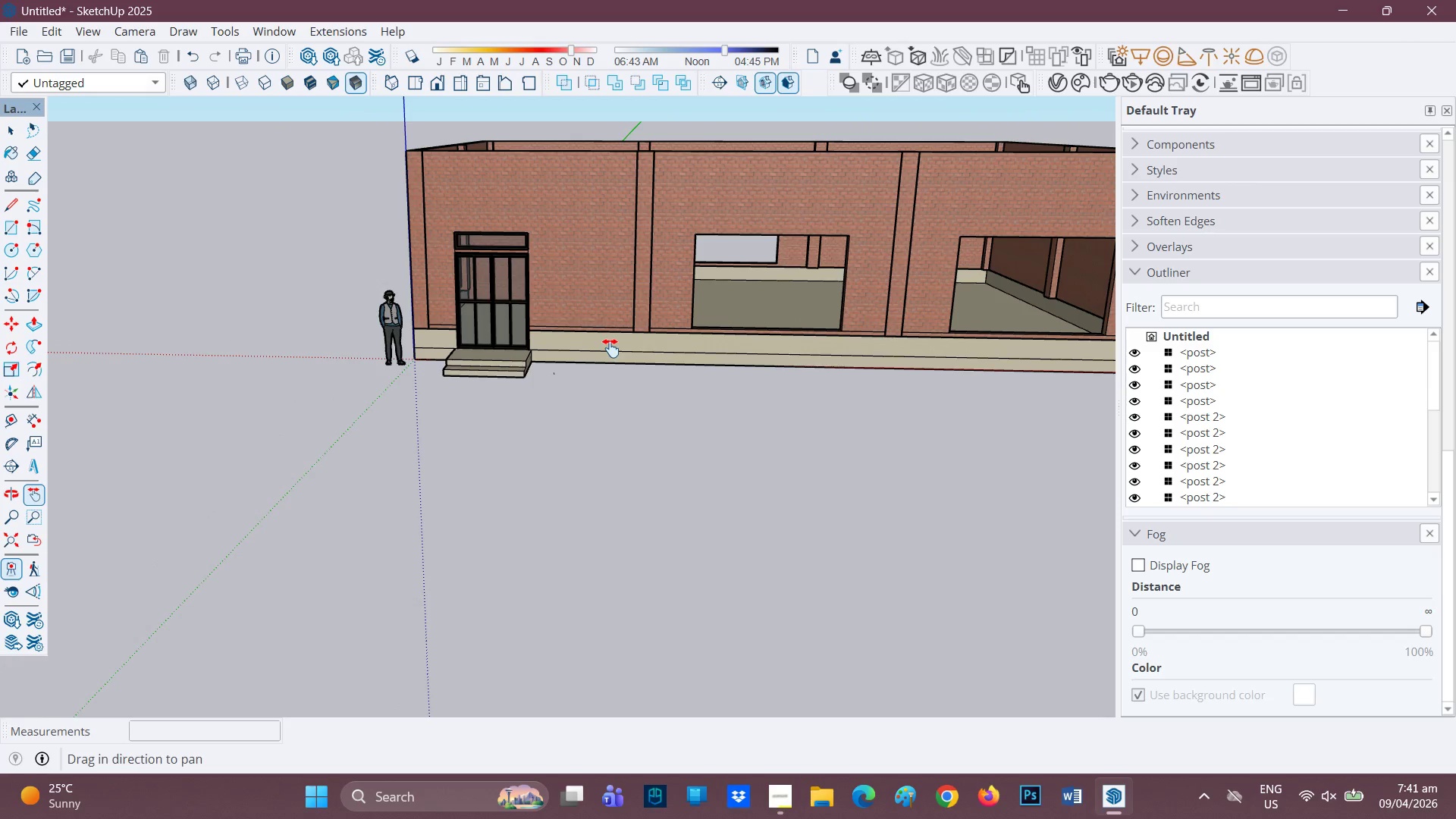 
wait(5.14)
 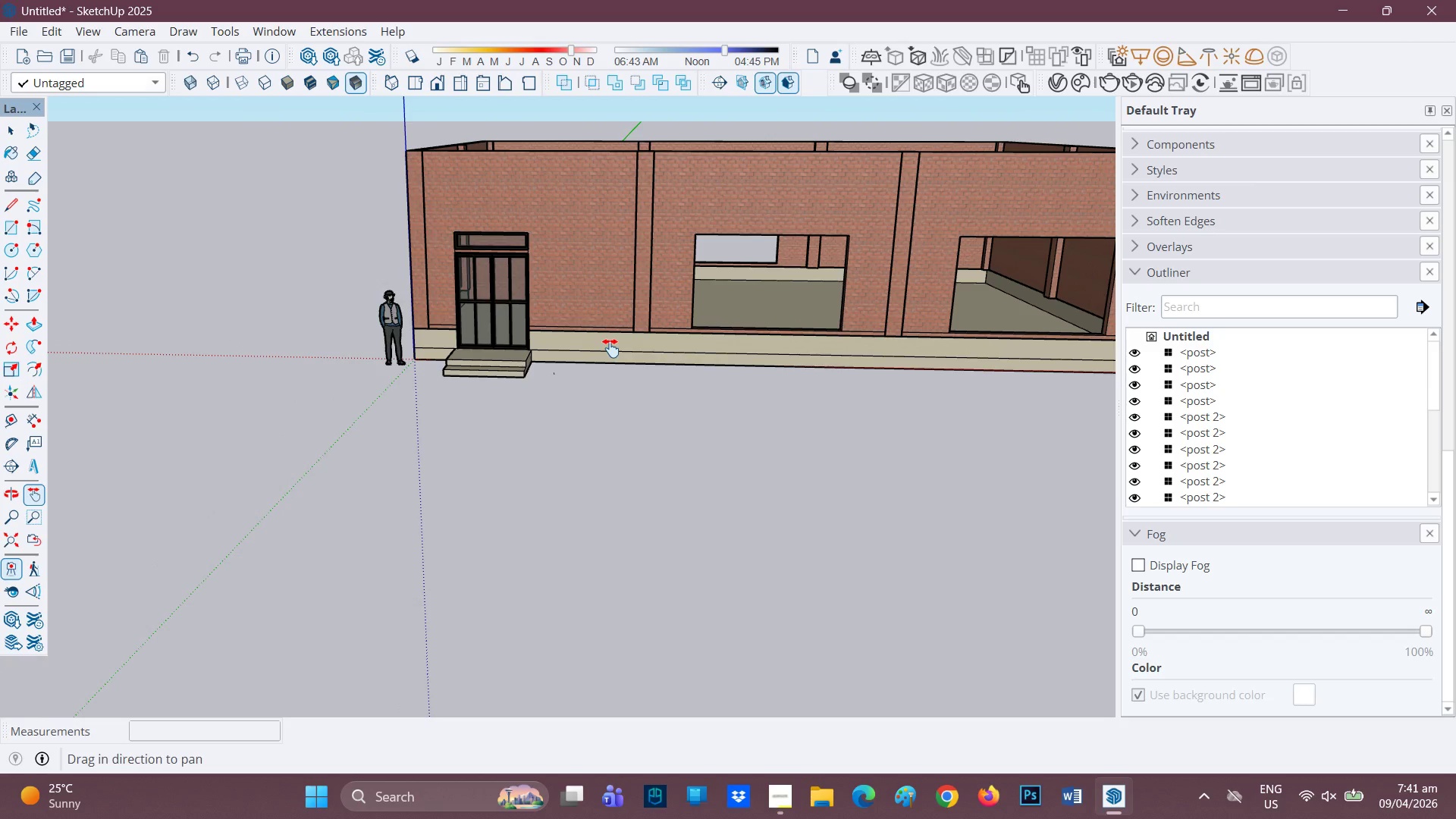 
scroll: coordinate [549, 195], scroll_direction: up, amount: 6.0
 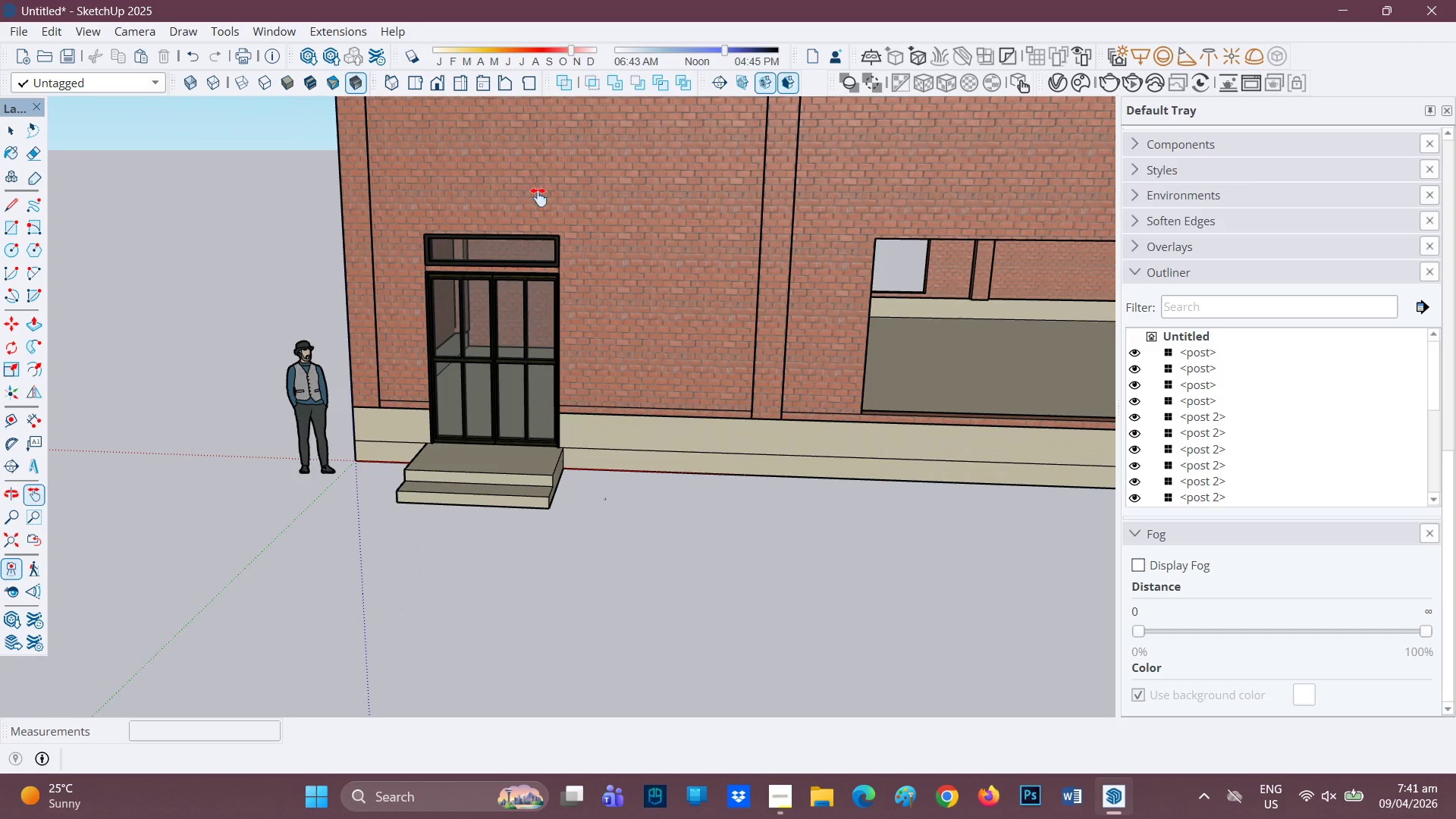 
type(JH)
 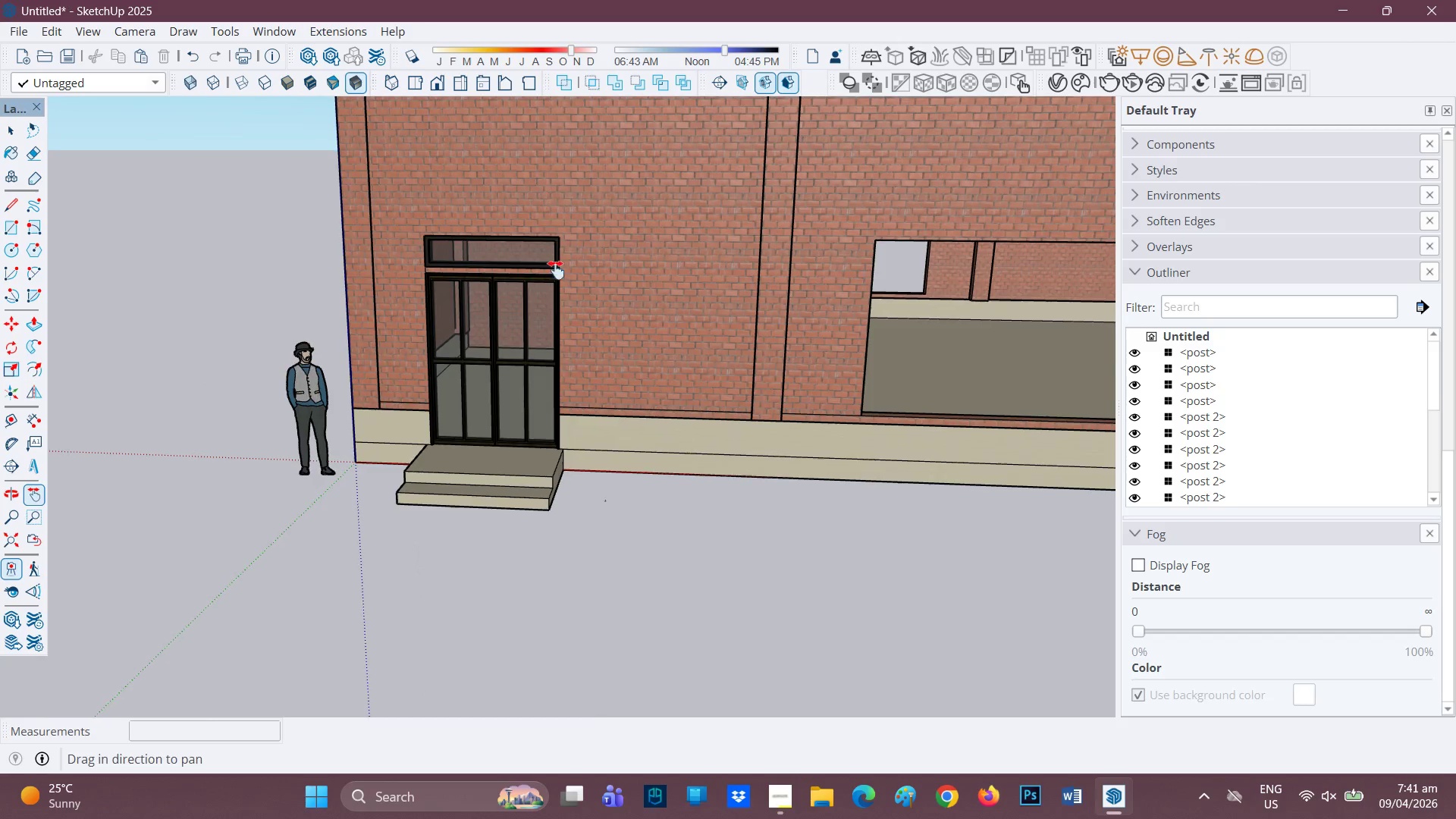 
left_click_drag(start_coordinate=[539, 198], to_coordinate=[560, 328])
 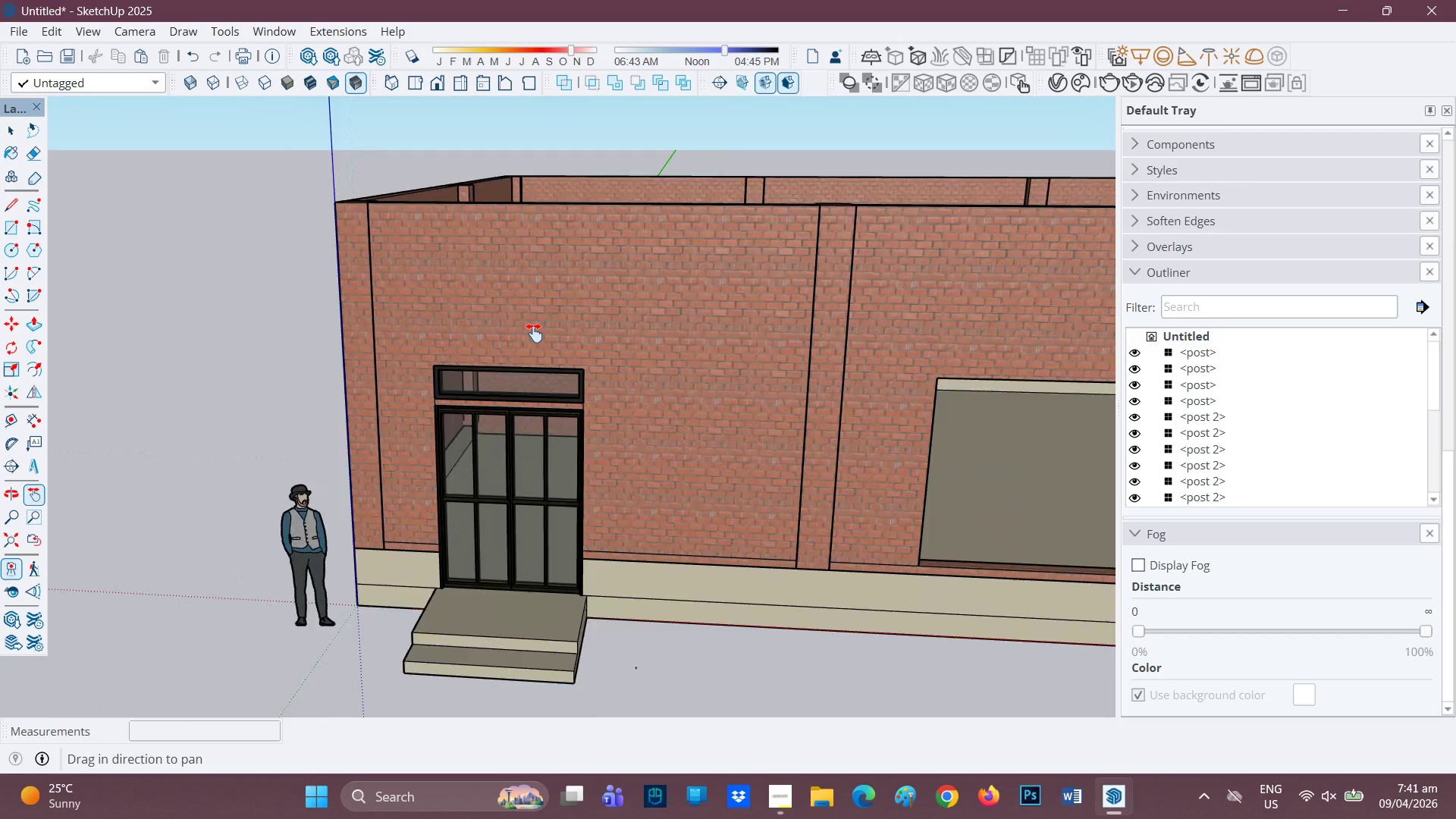 
scroll: coordinate [480, 337], scroll_direction: up, amount: 6.0
 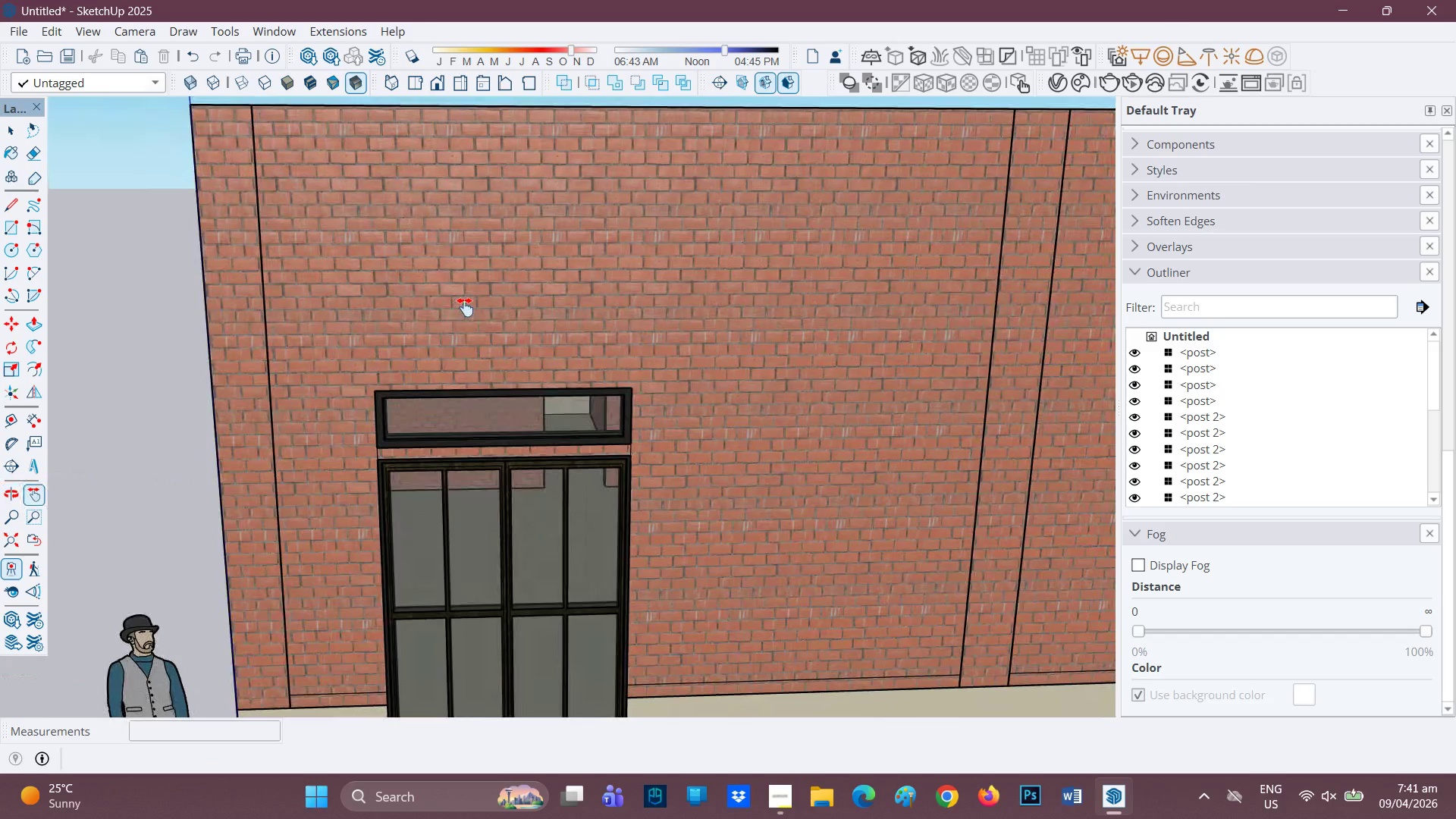 
type(RL)
 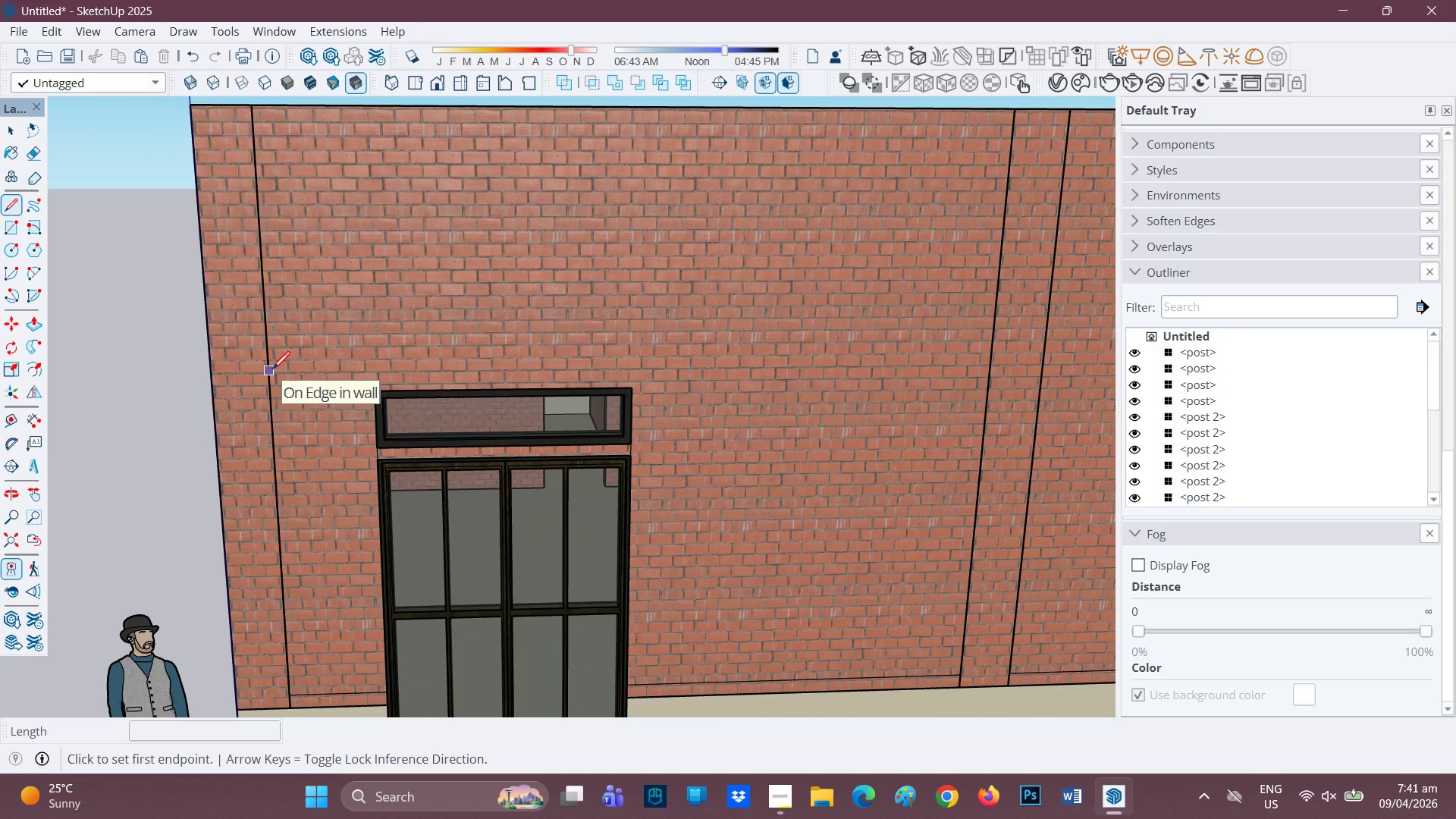 
left_click([272, 371])
 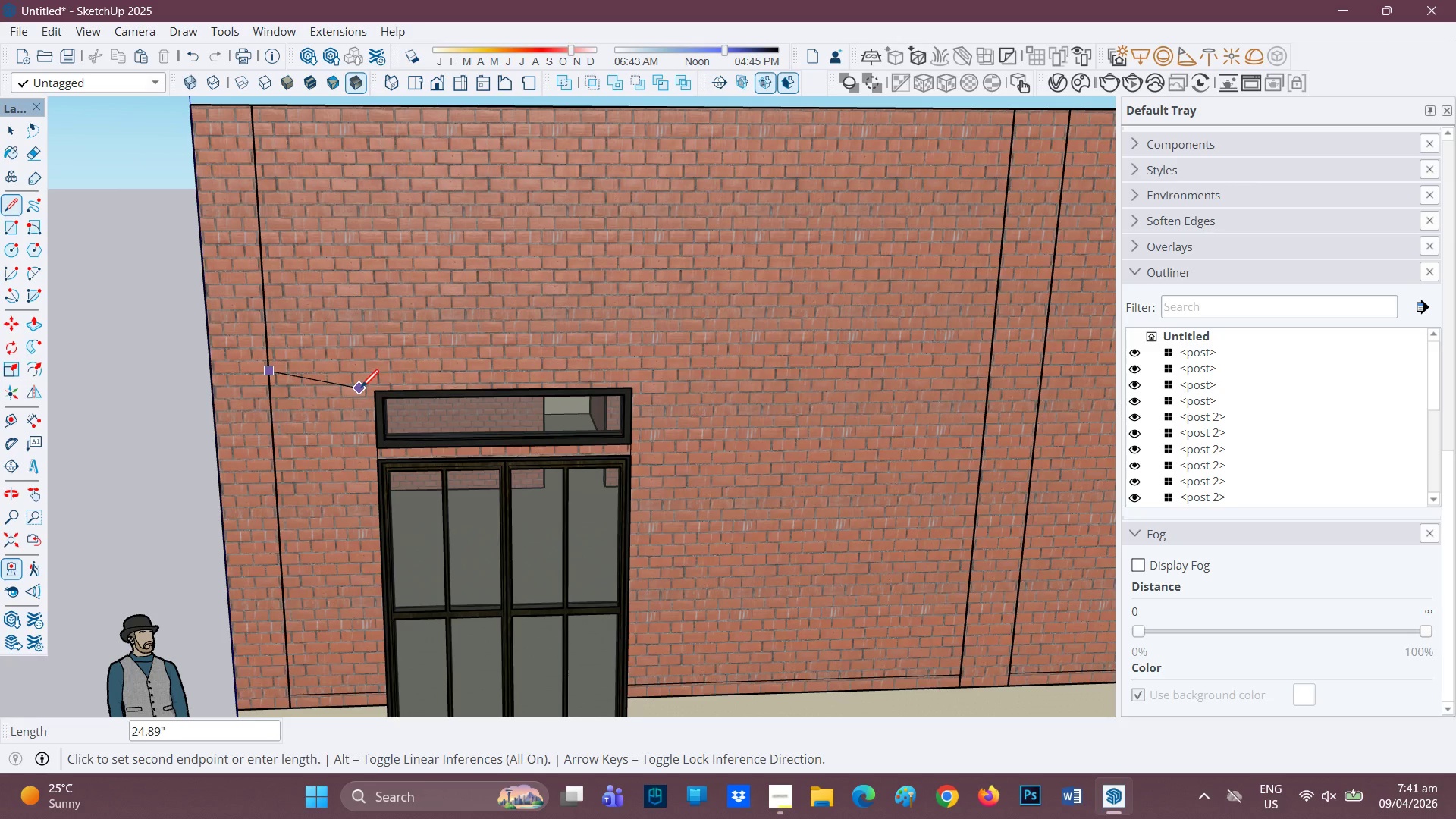 
wait(5.31)
 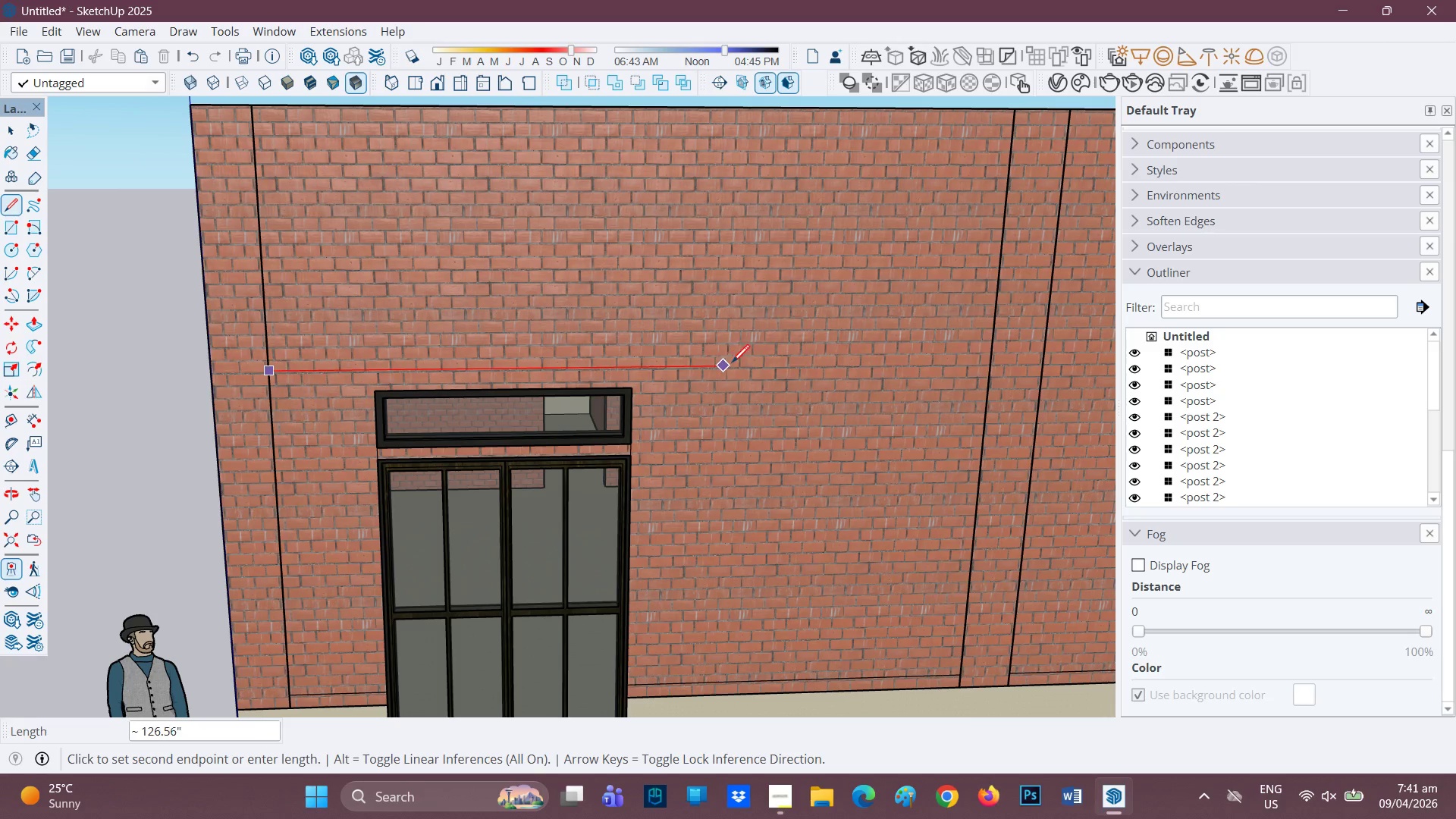 
scroll: coordinate [365, 345], scroll_direction: down, amount: 3.0
 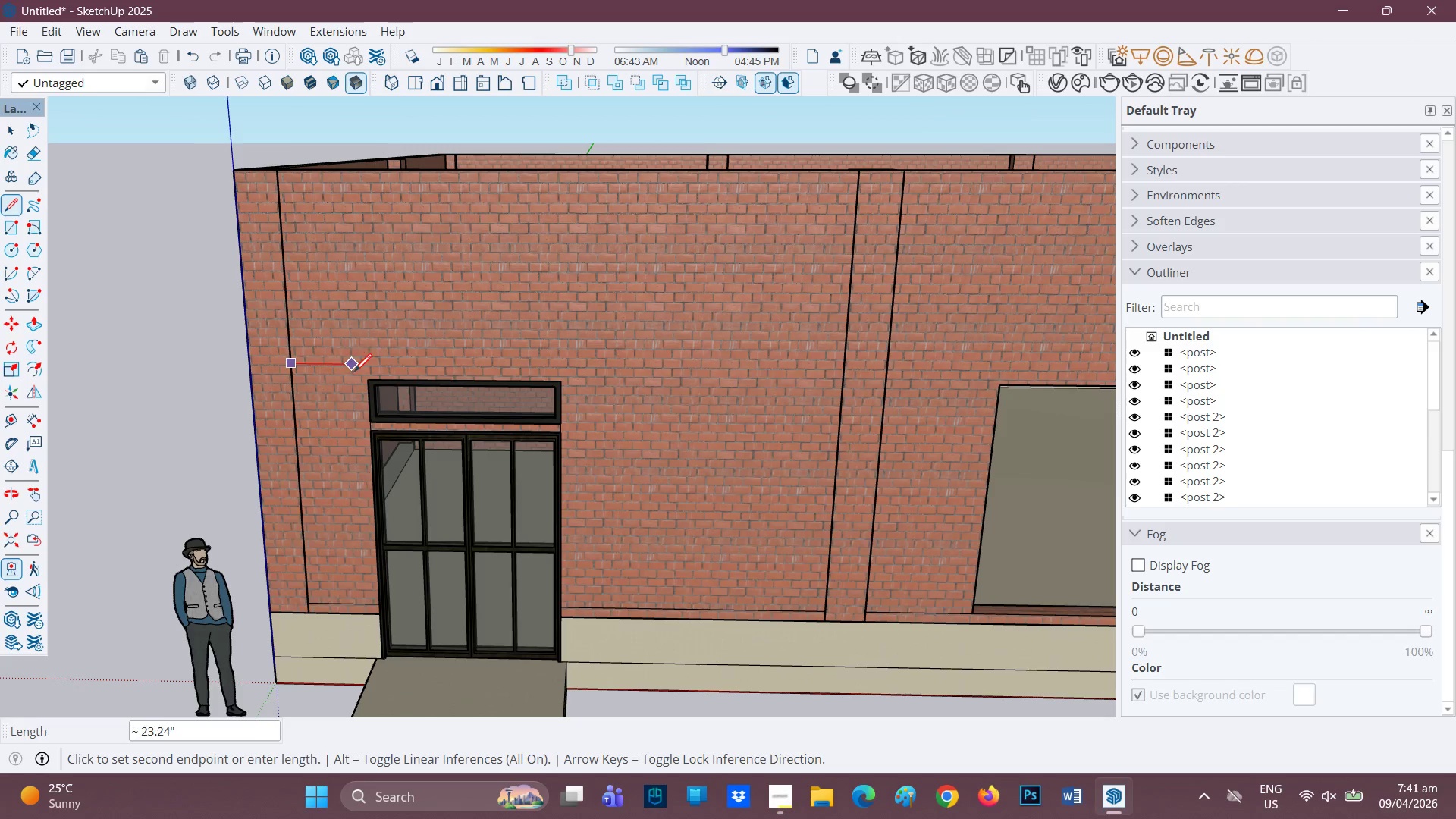 
key(Space)
 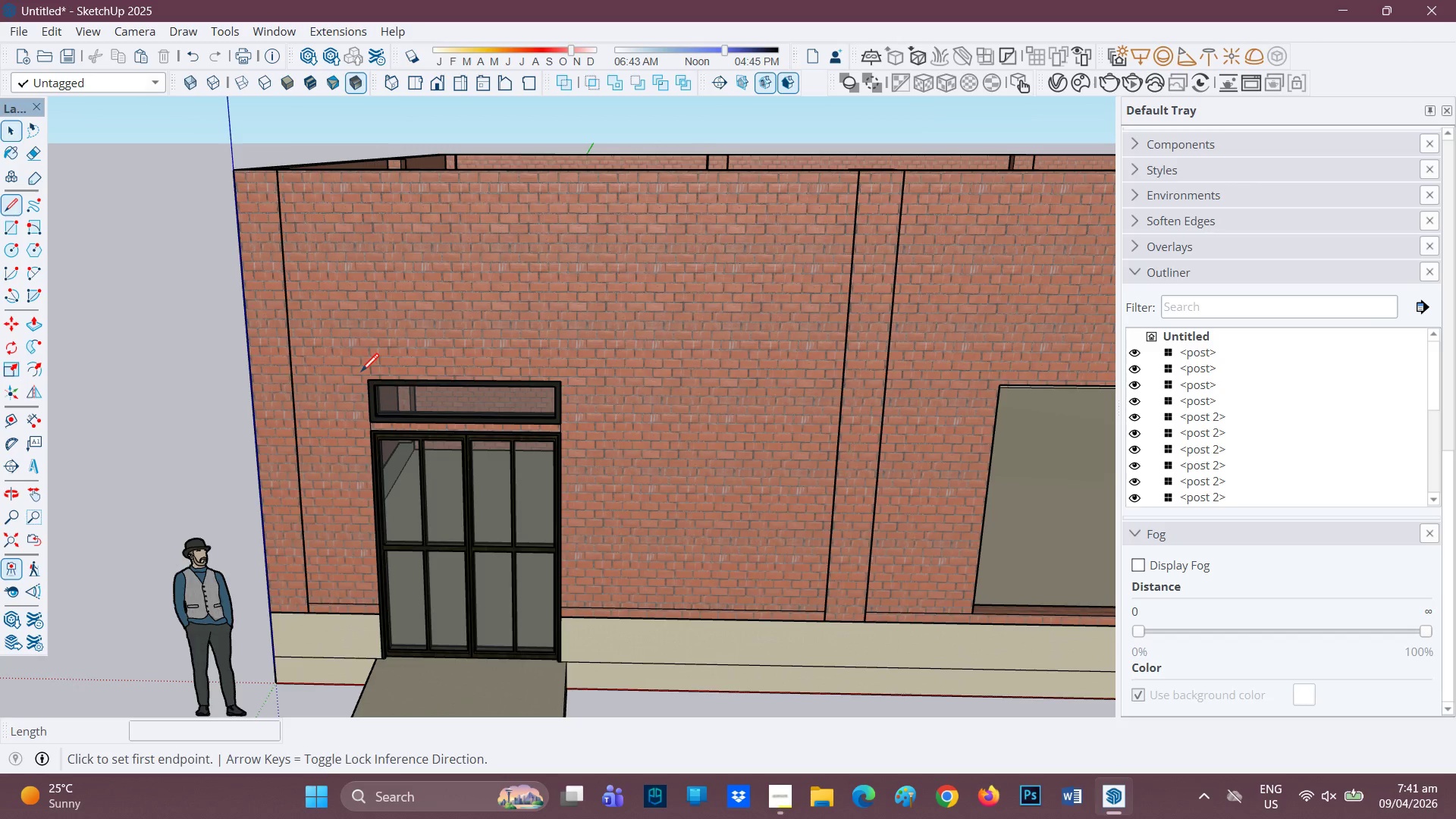 
key(L)
 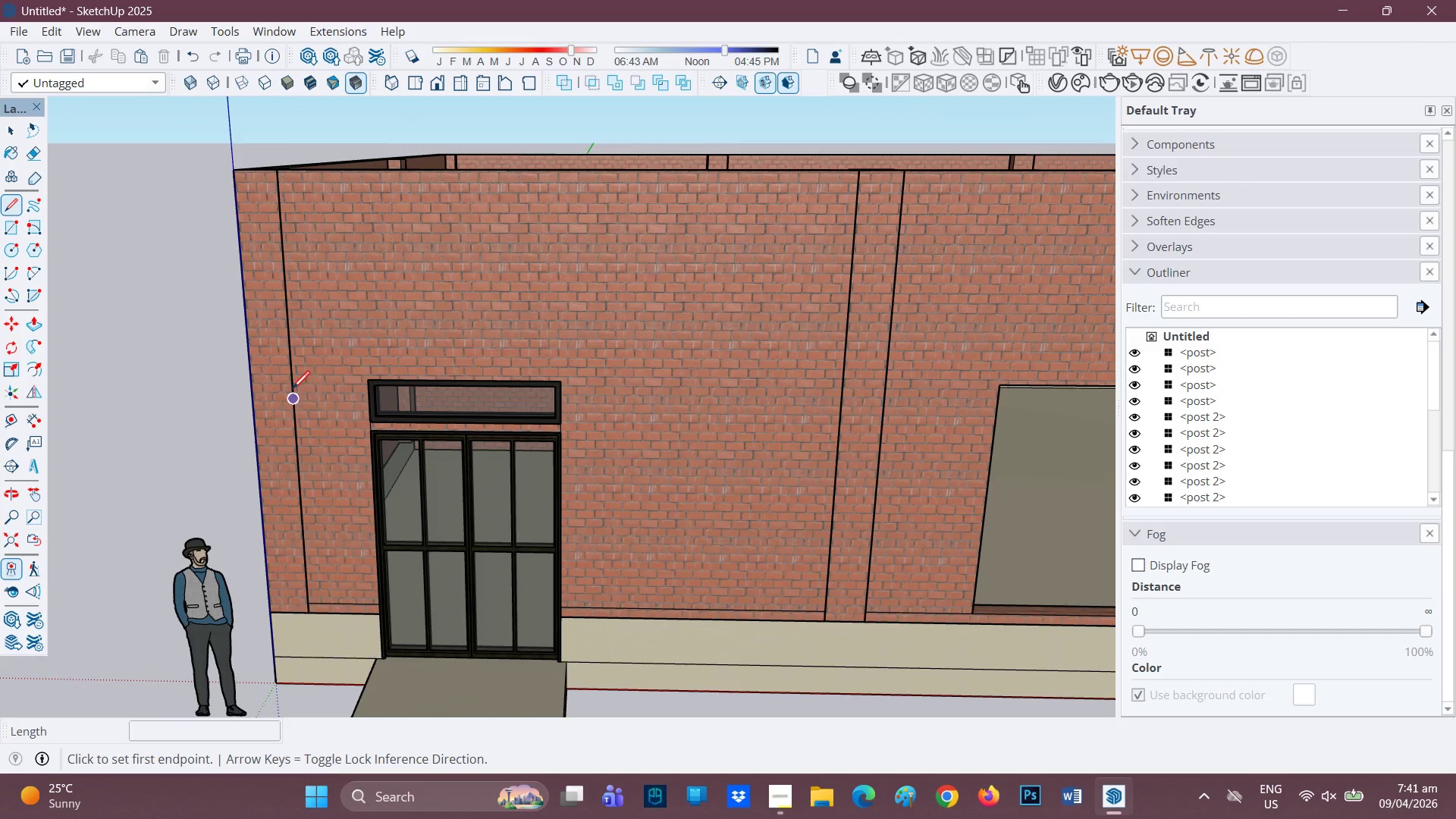 
left_click([292, 391])
 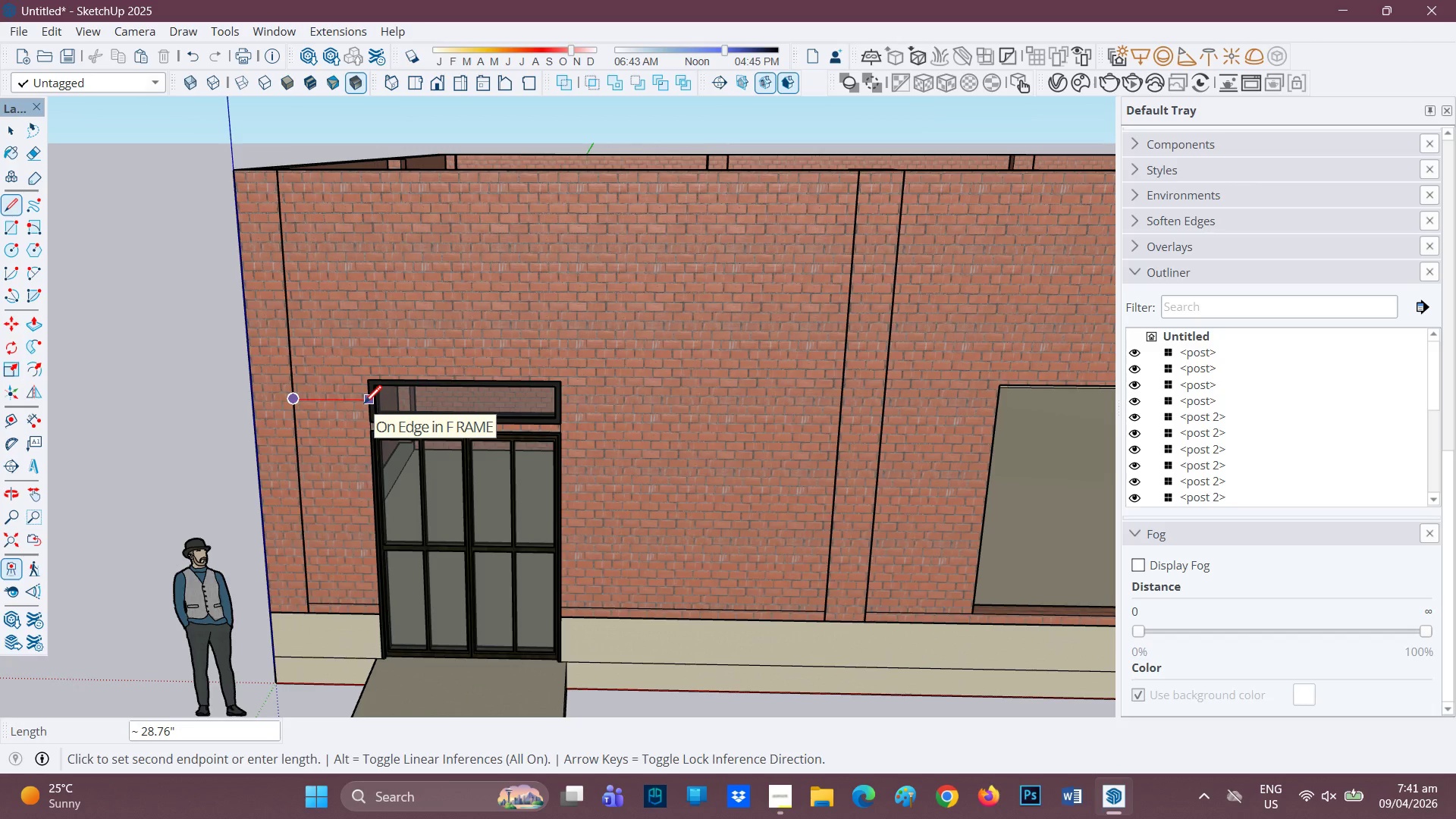 
wait(6.56)
 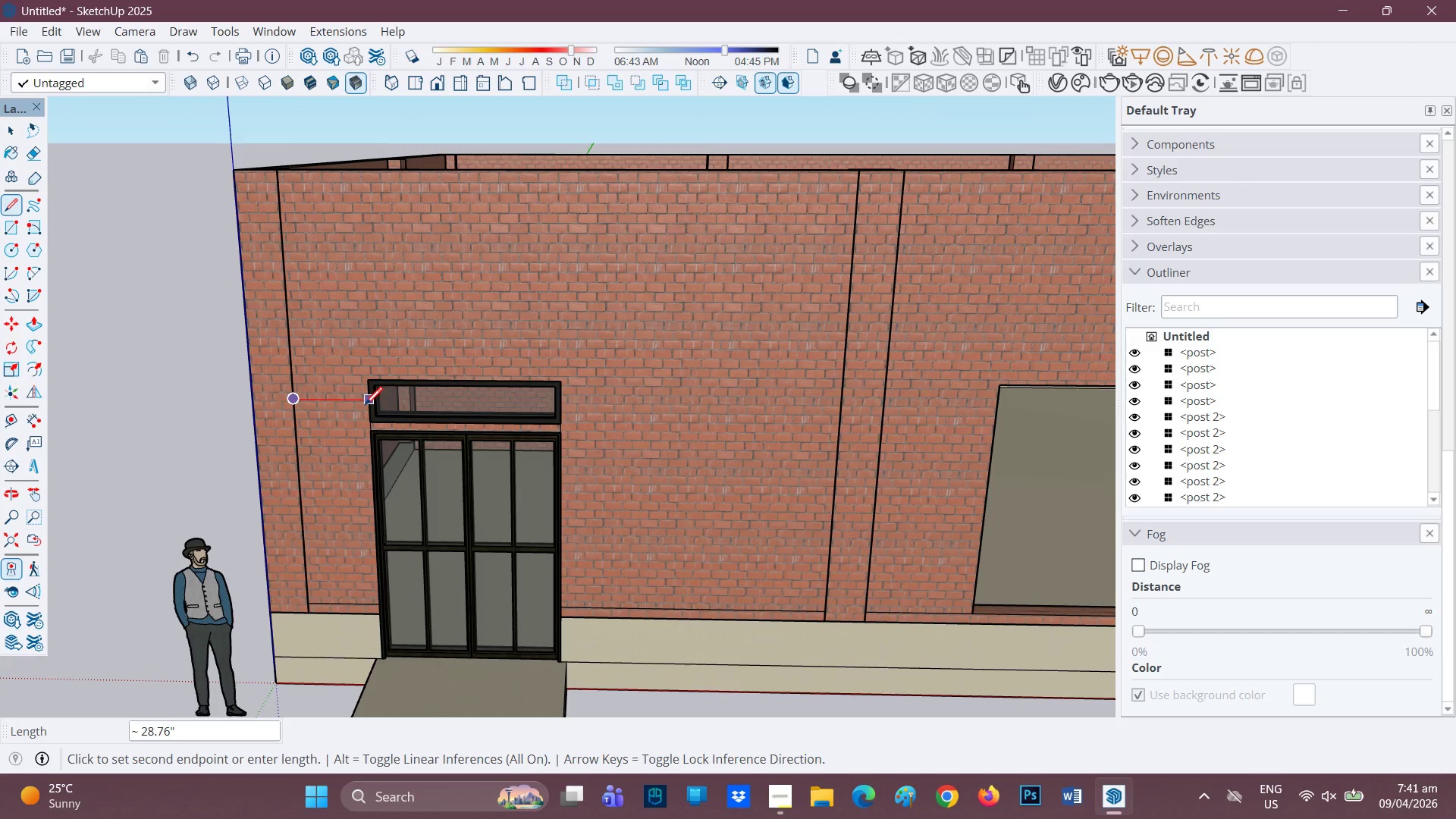 
scroll: coordinate [359, 420], scroll_direction: up, amount: 11.0
 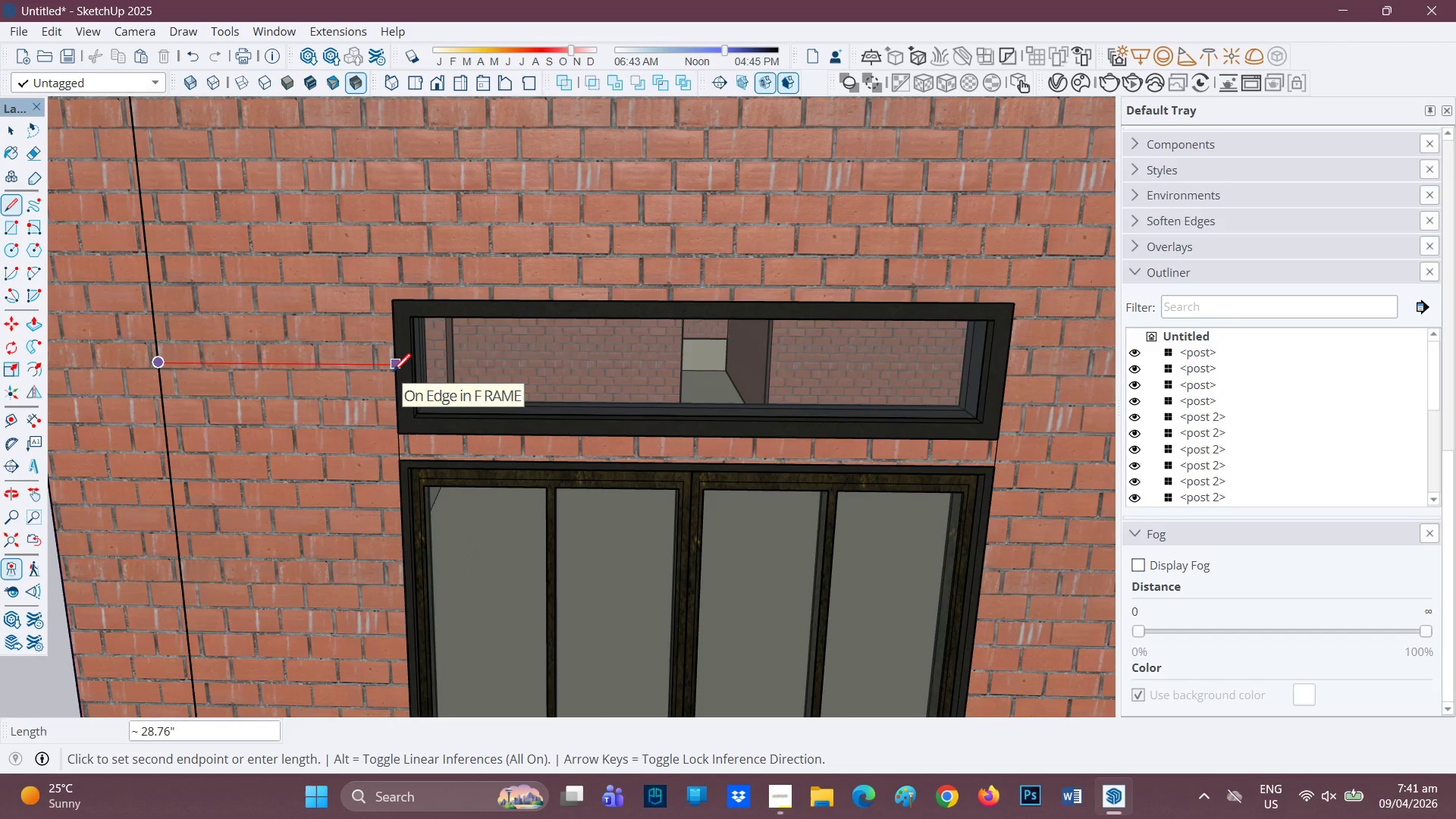 
scroll: coordinate [435, 363], scroll_direction: down, amount: 7.0
 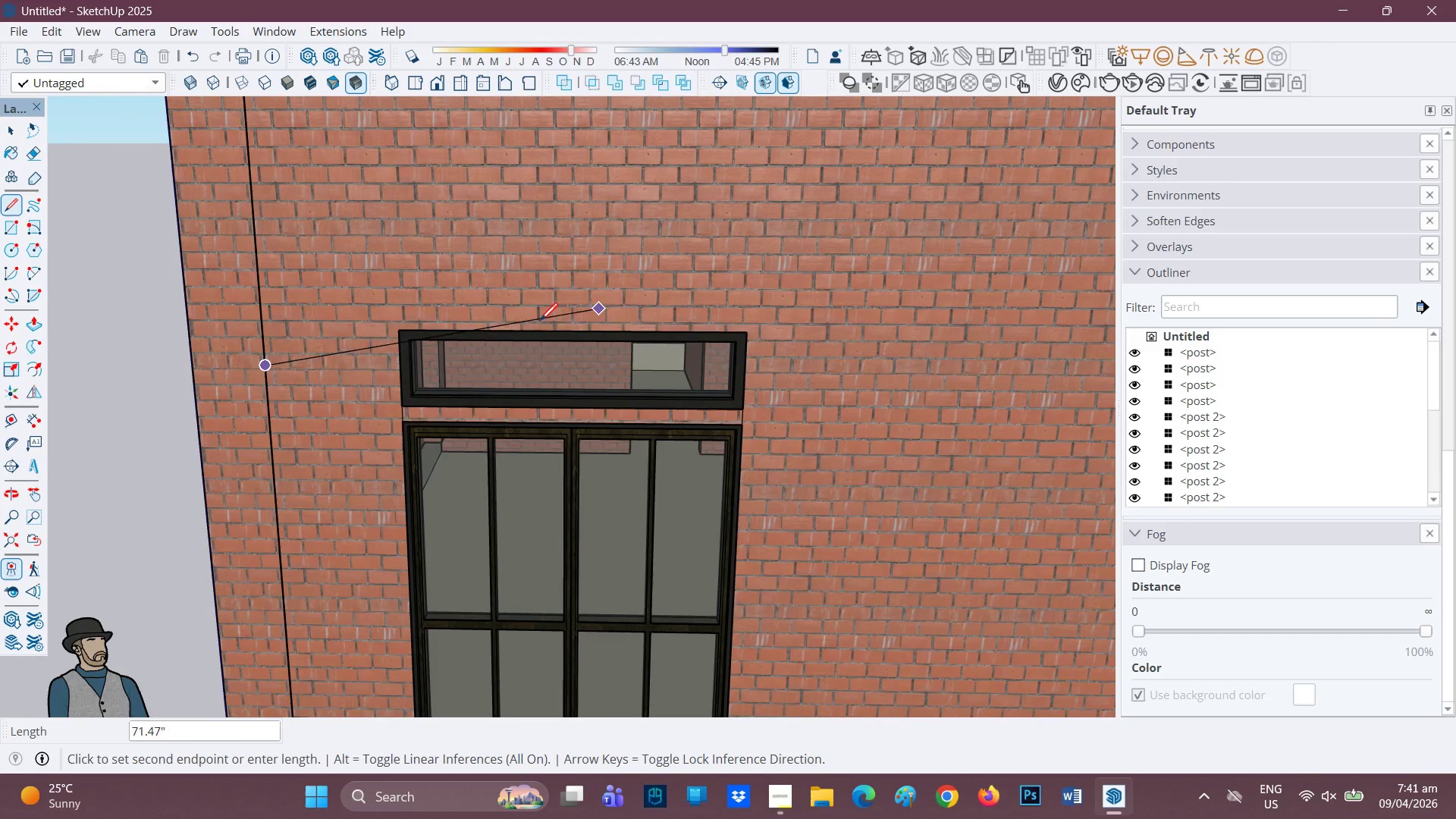 
key(Space)
 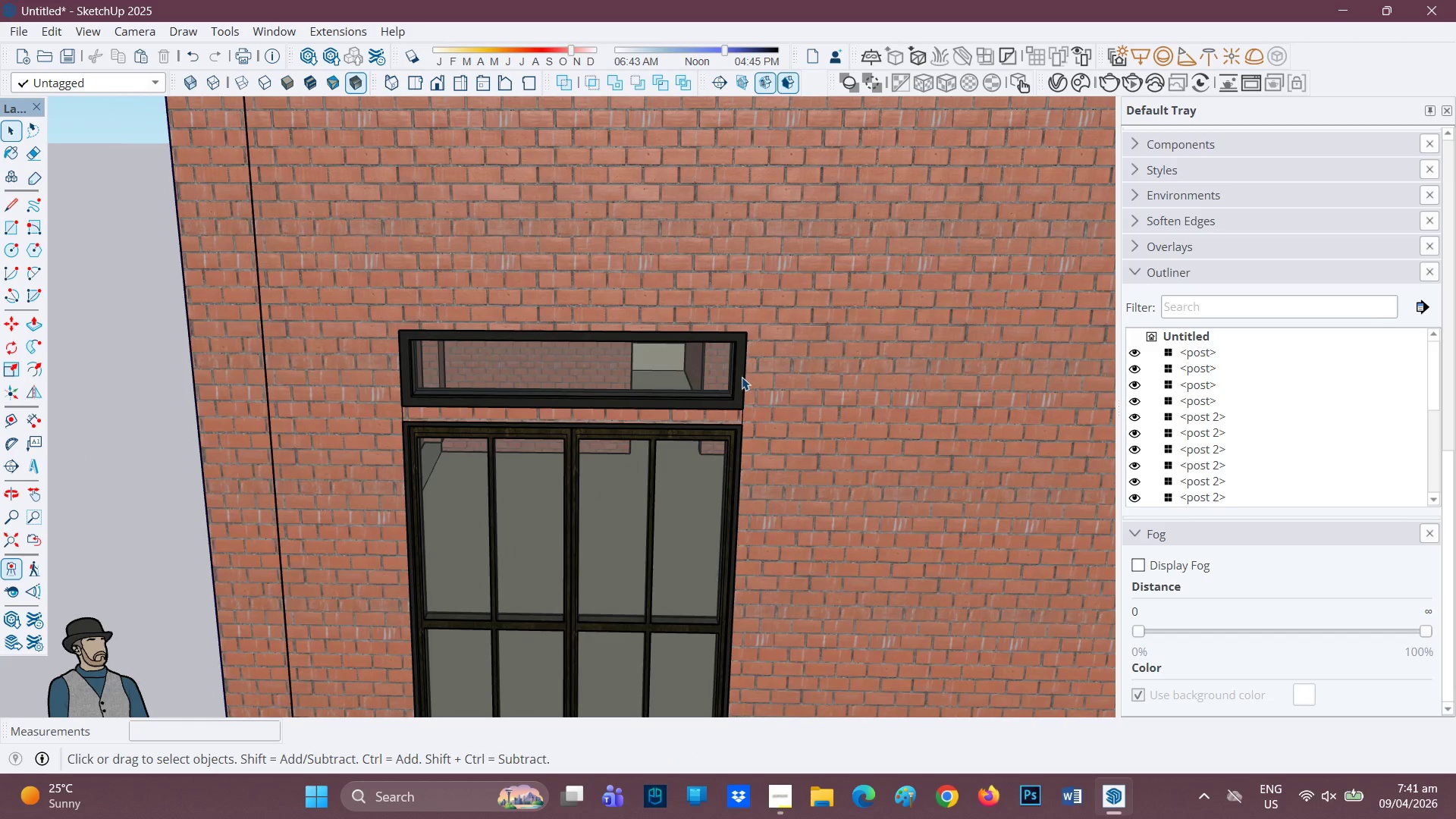 
key(L)
 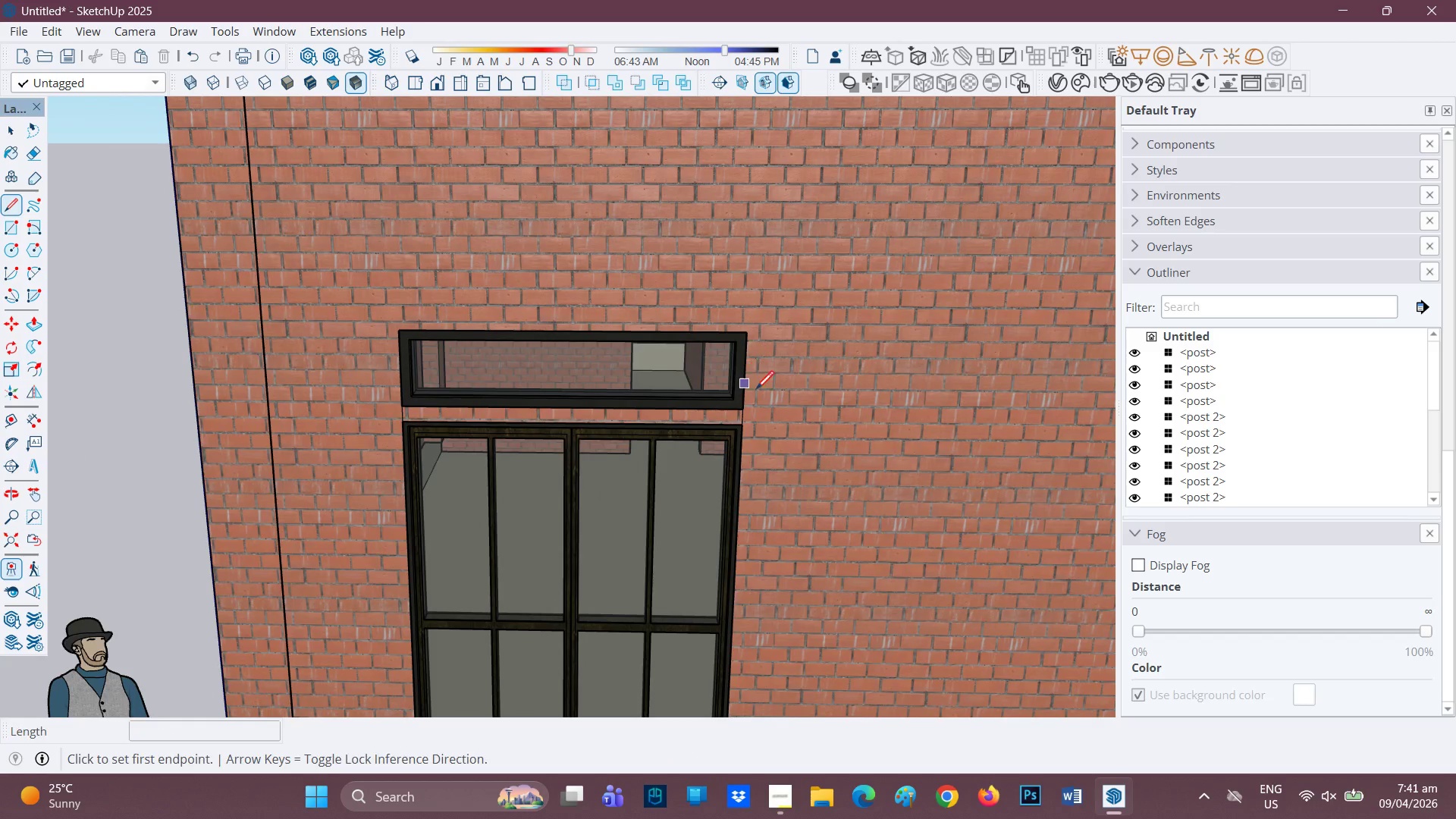 
mouse_move([761, 376])
 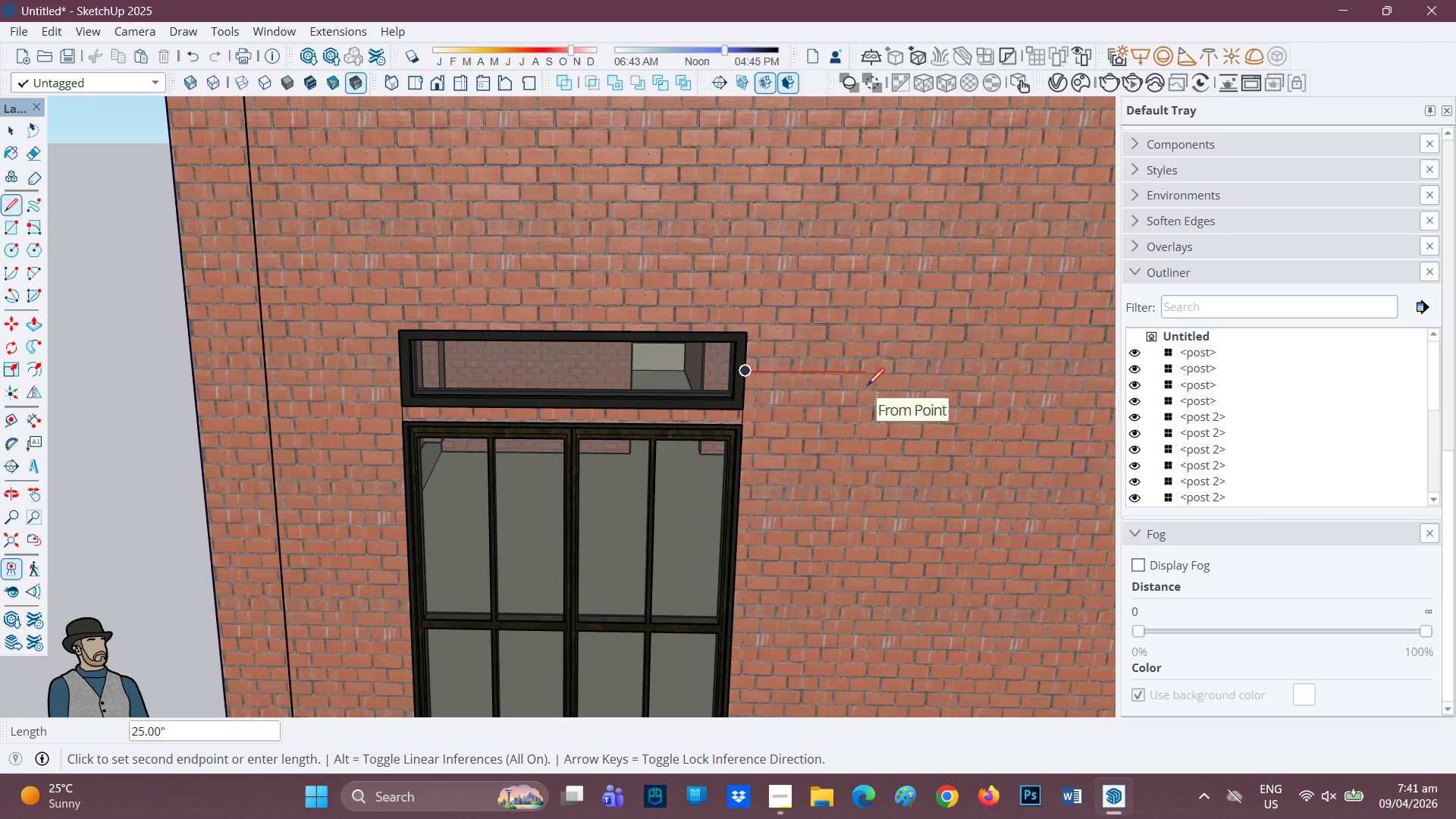 
type(28.76")
 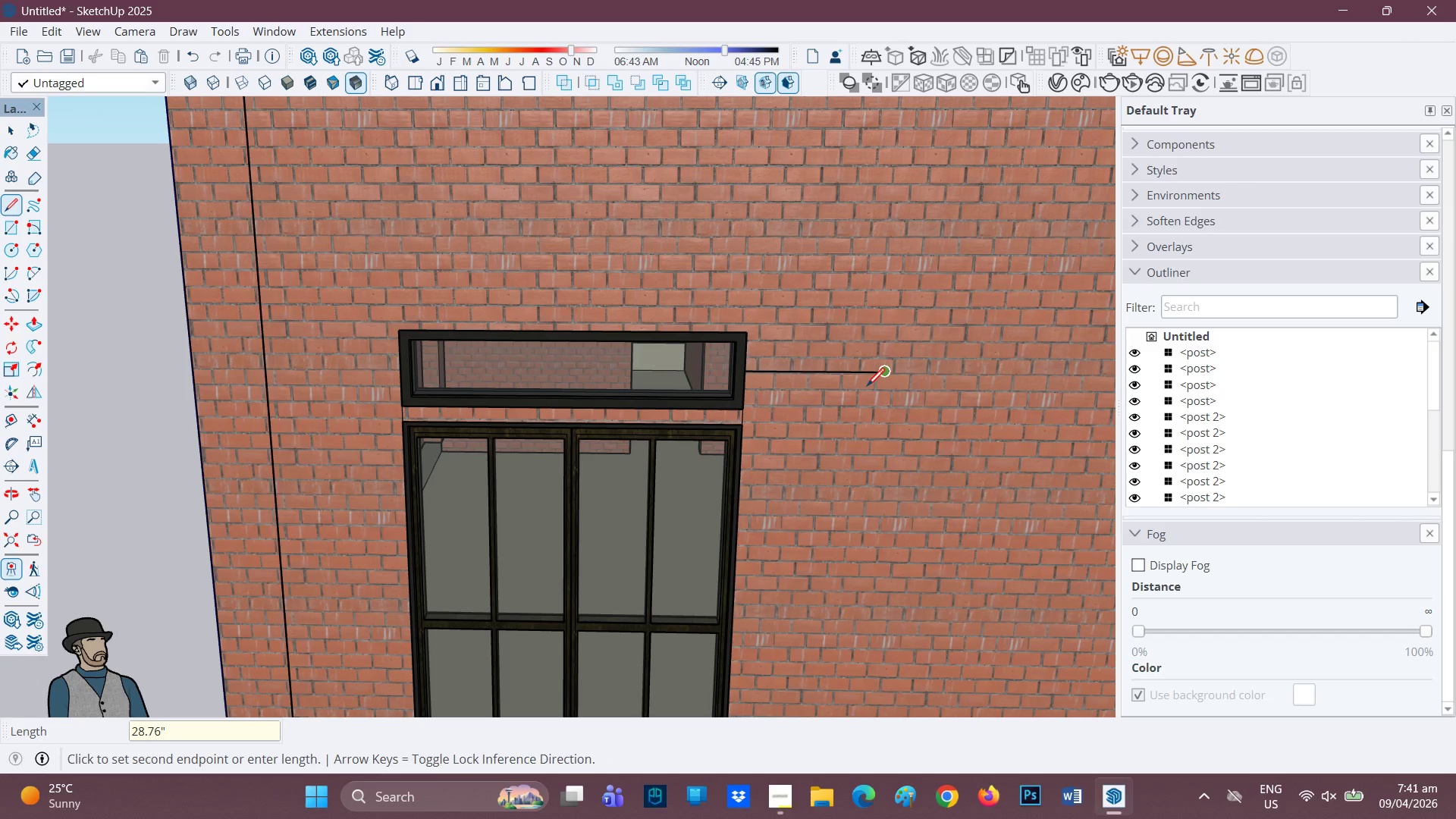 
 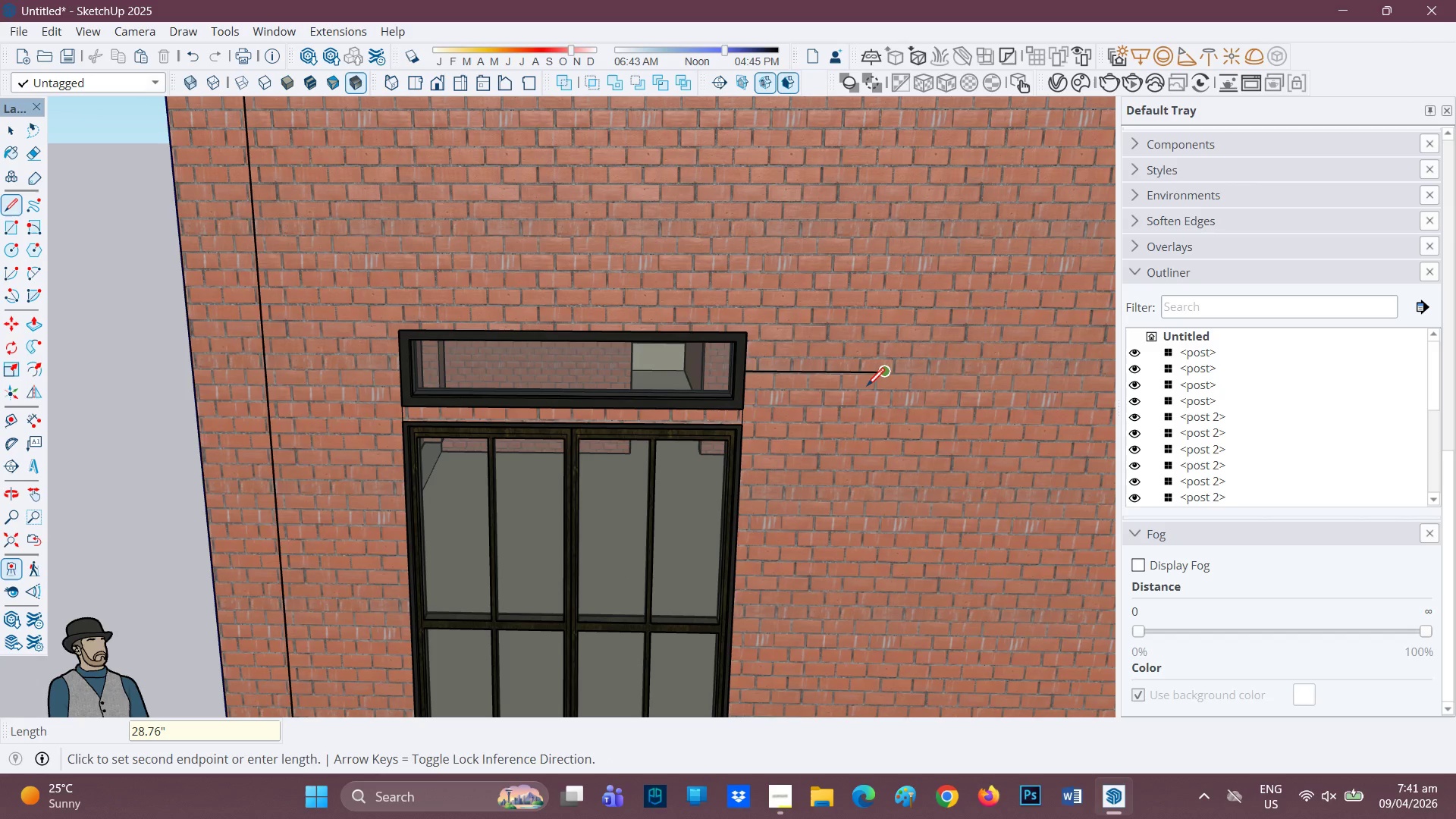 
key(Enter)
 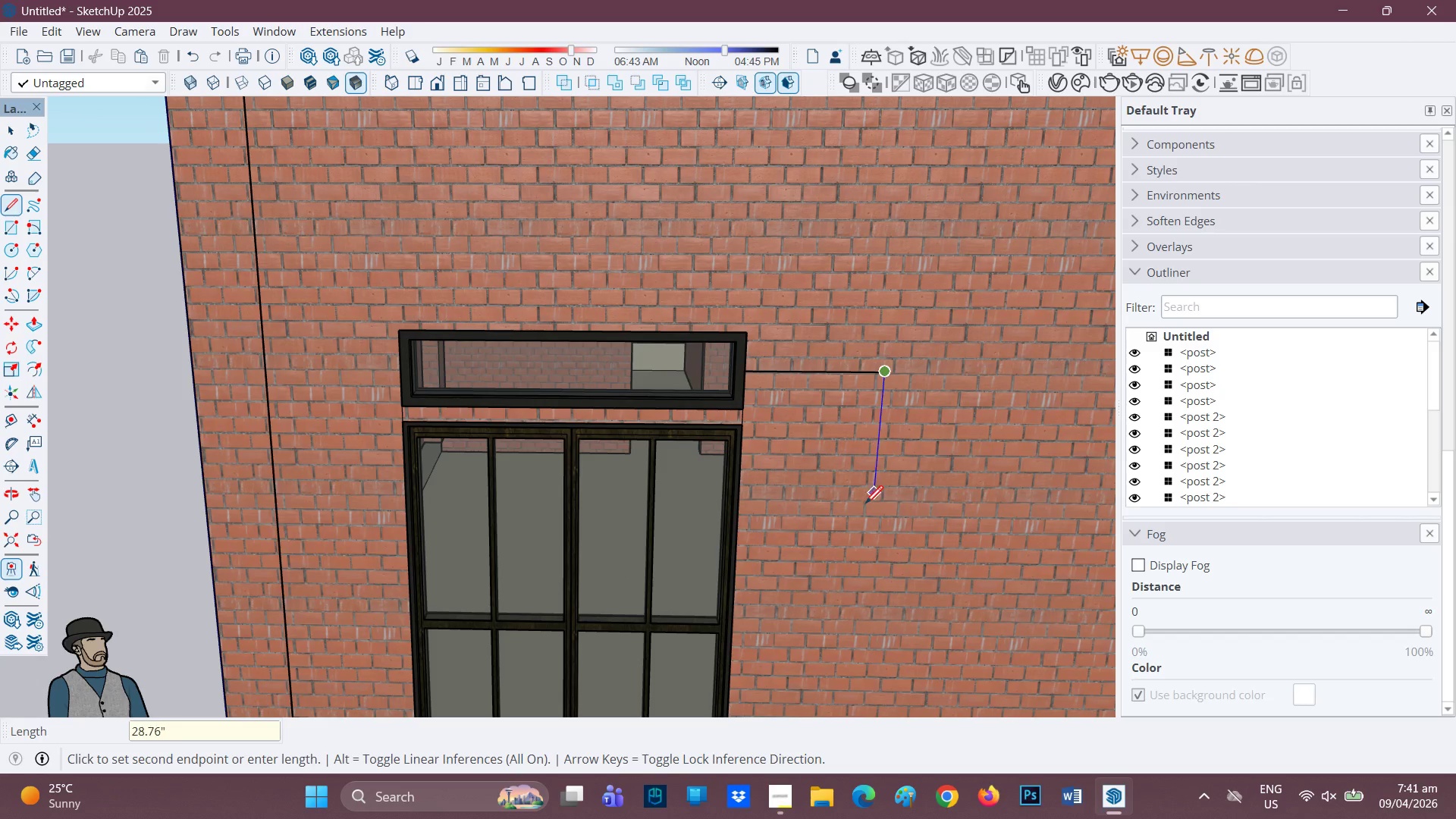 
scroll: coordinate [856, 506], scroll_direction: down, amount: 3.0
 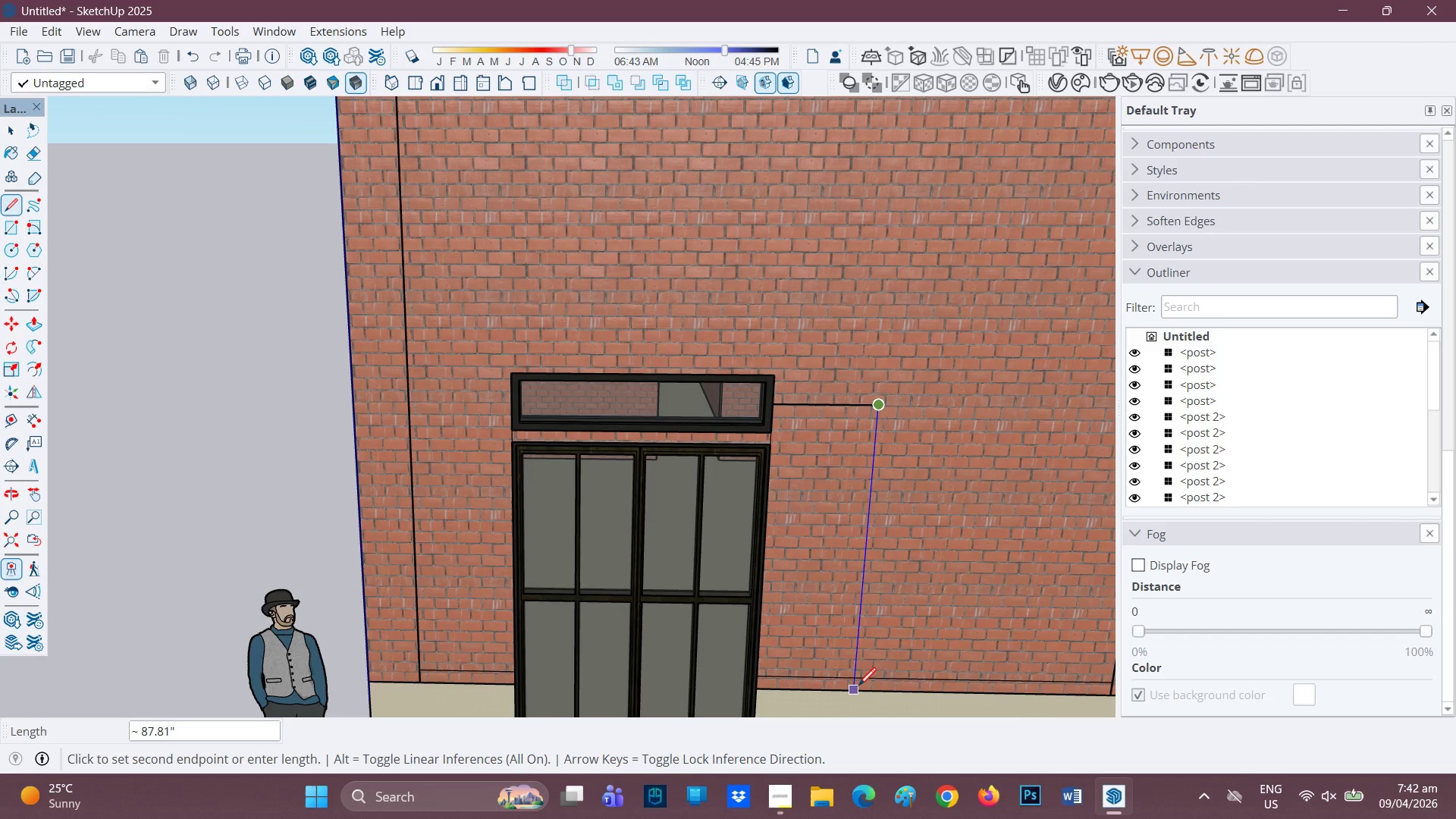 
left_click([860, 688])
 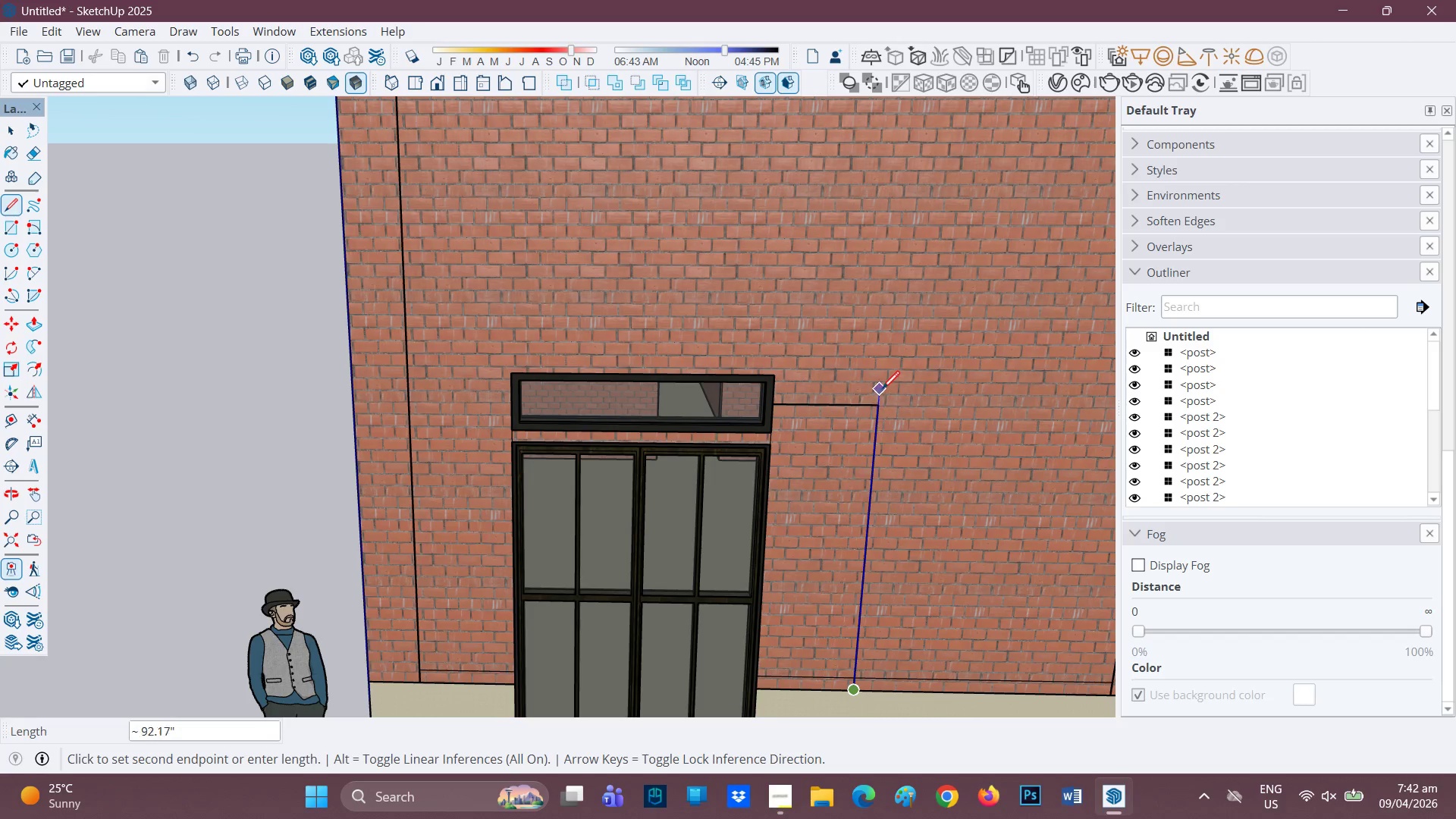 
left_click([882, 400])
 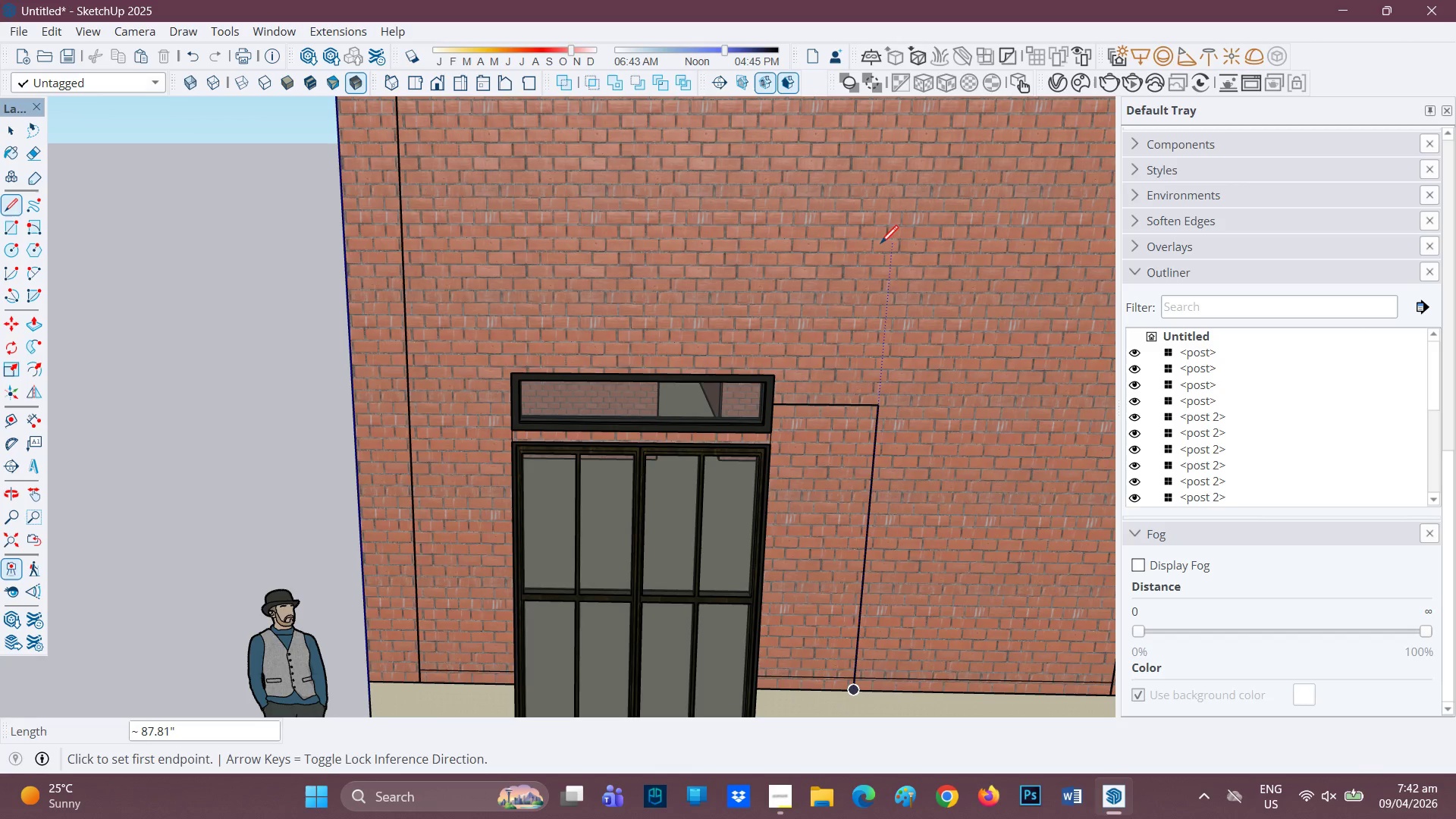 
mouse_move([890, 270])
 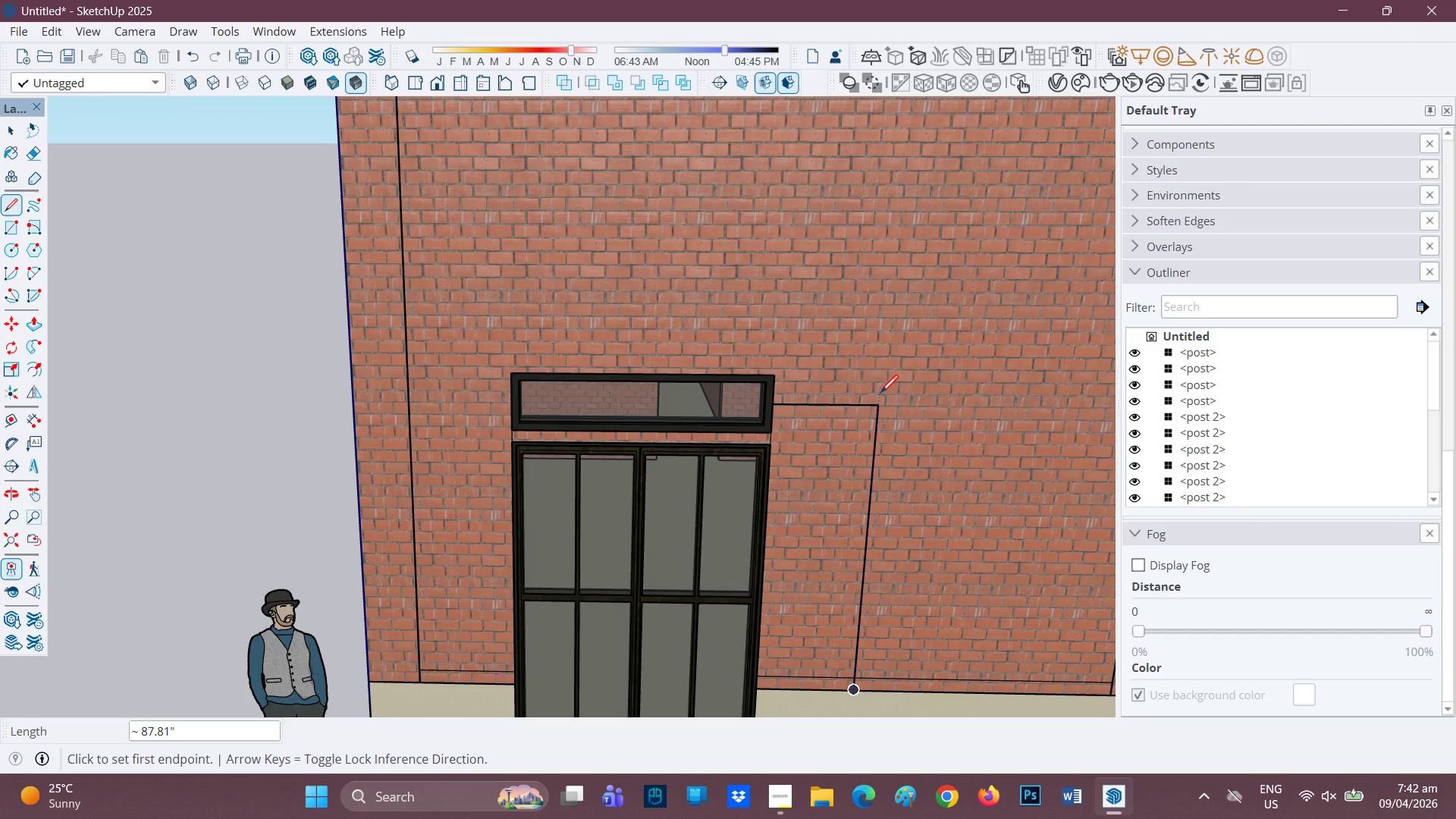 
left_click([877, 408])
 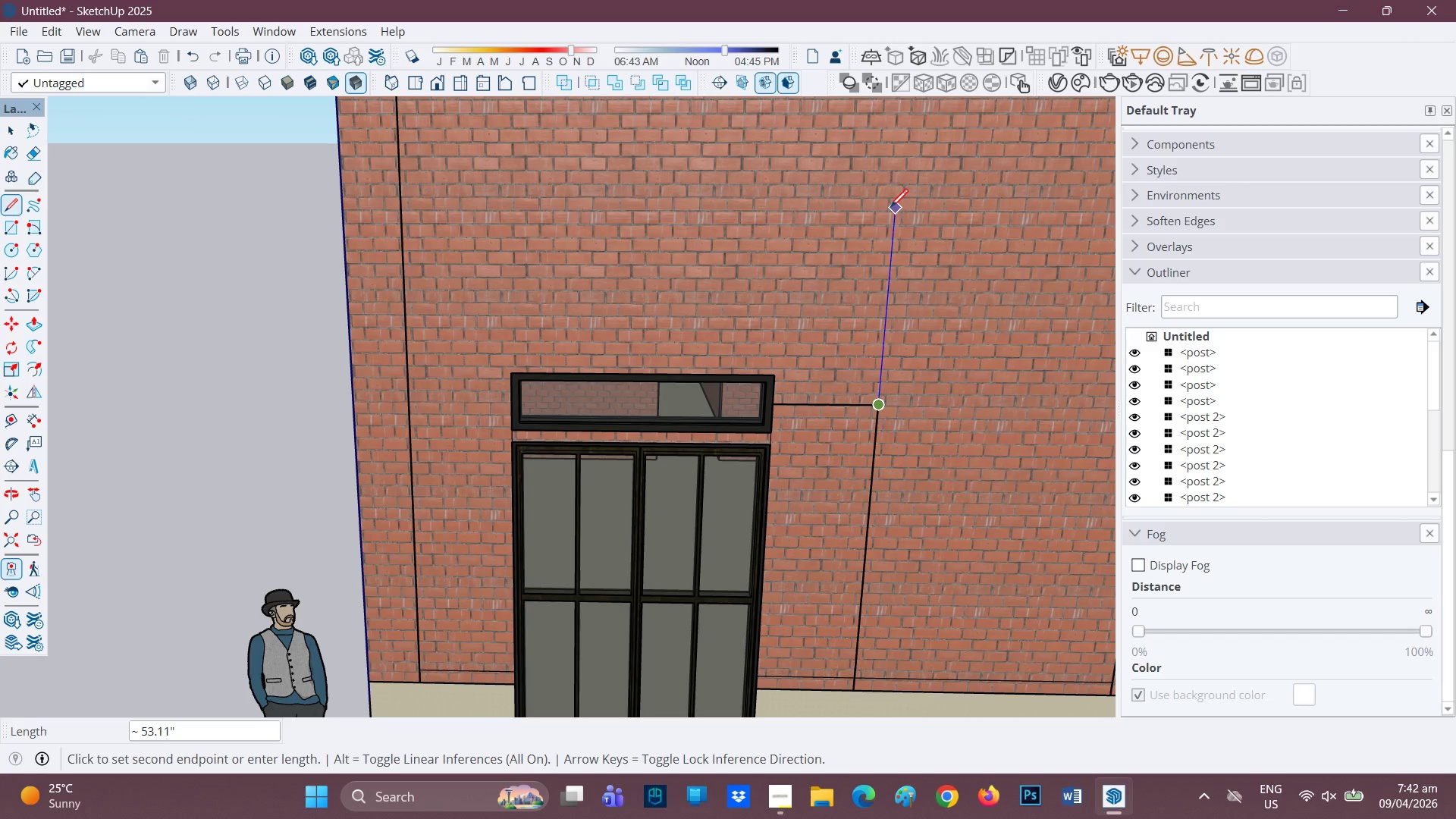 
left_click([890, 209])
 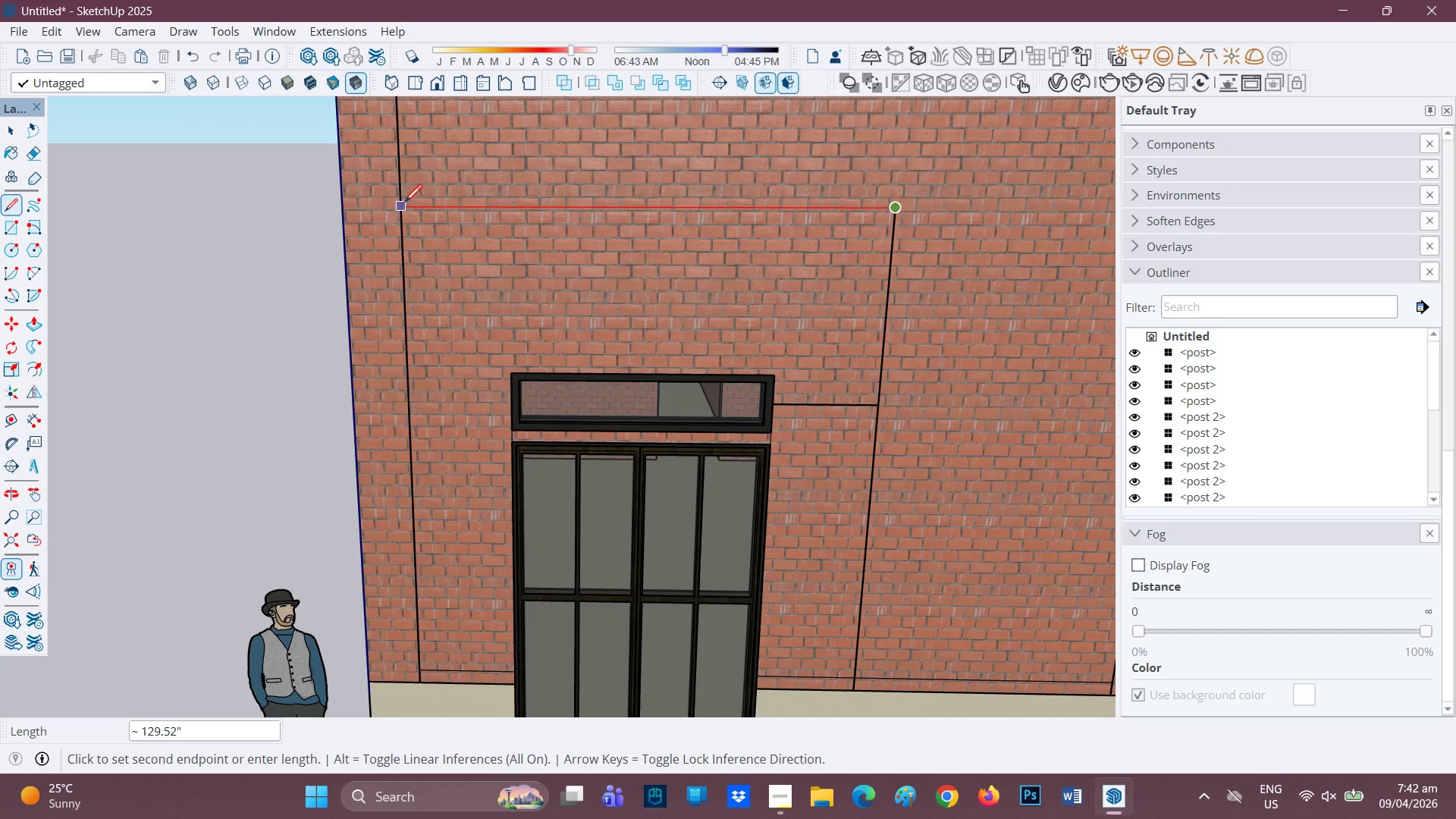 
left_click([403, 204])
 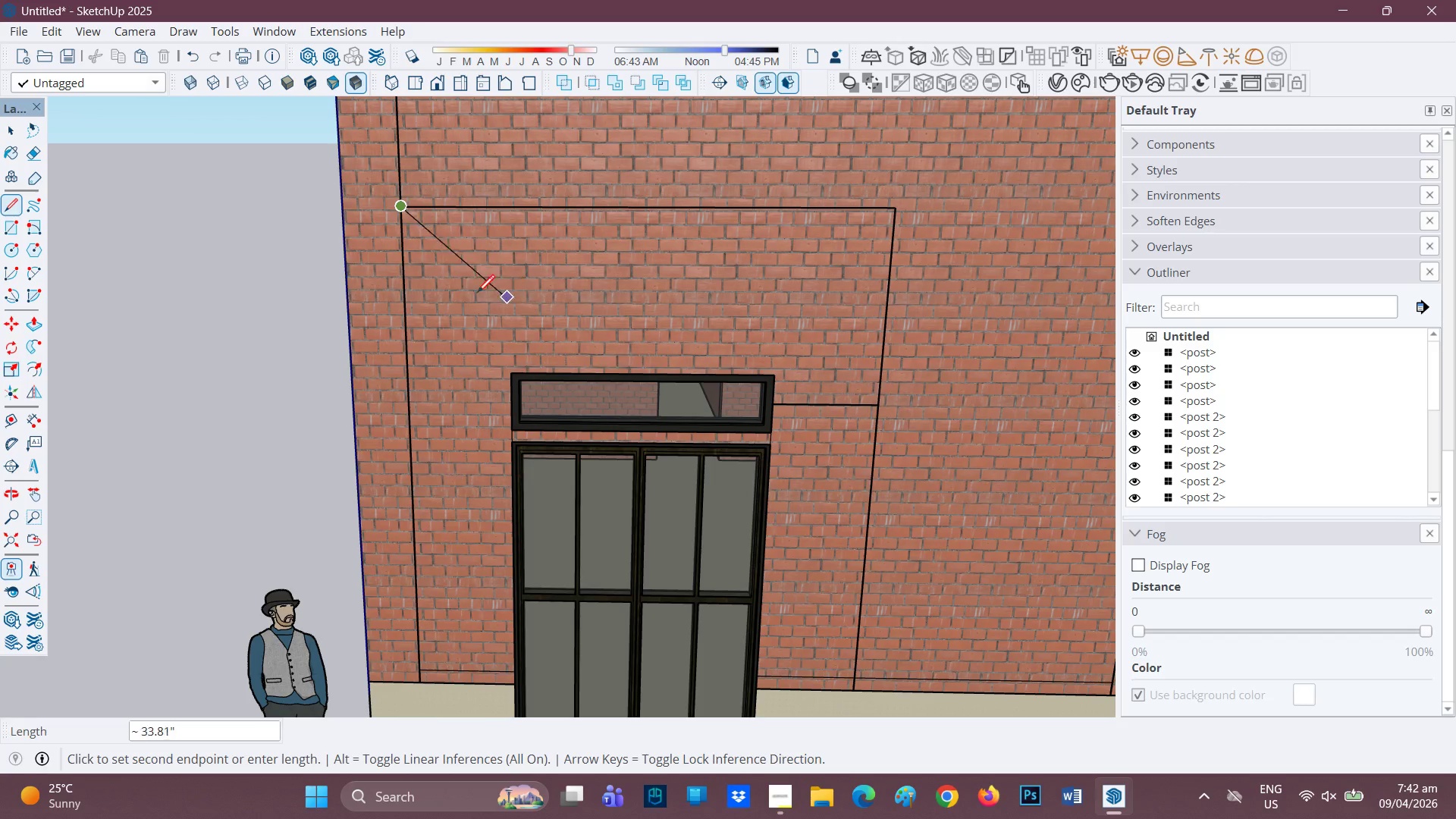 
key(Space)
 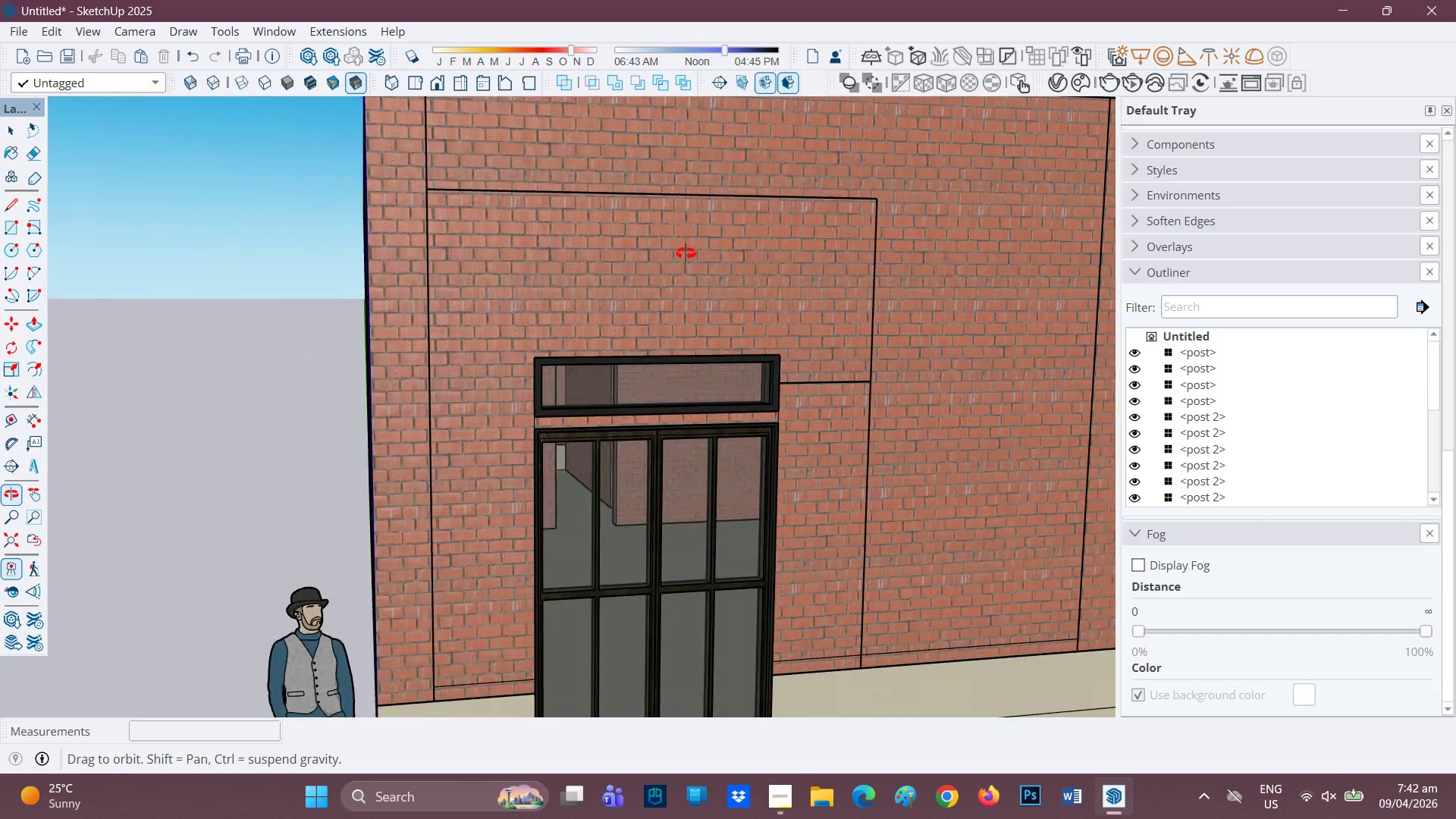 
key(R)
 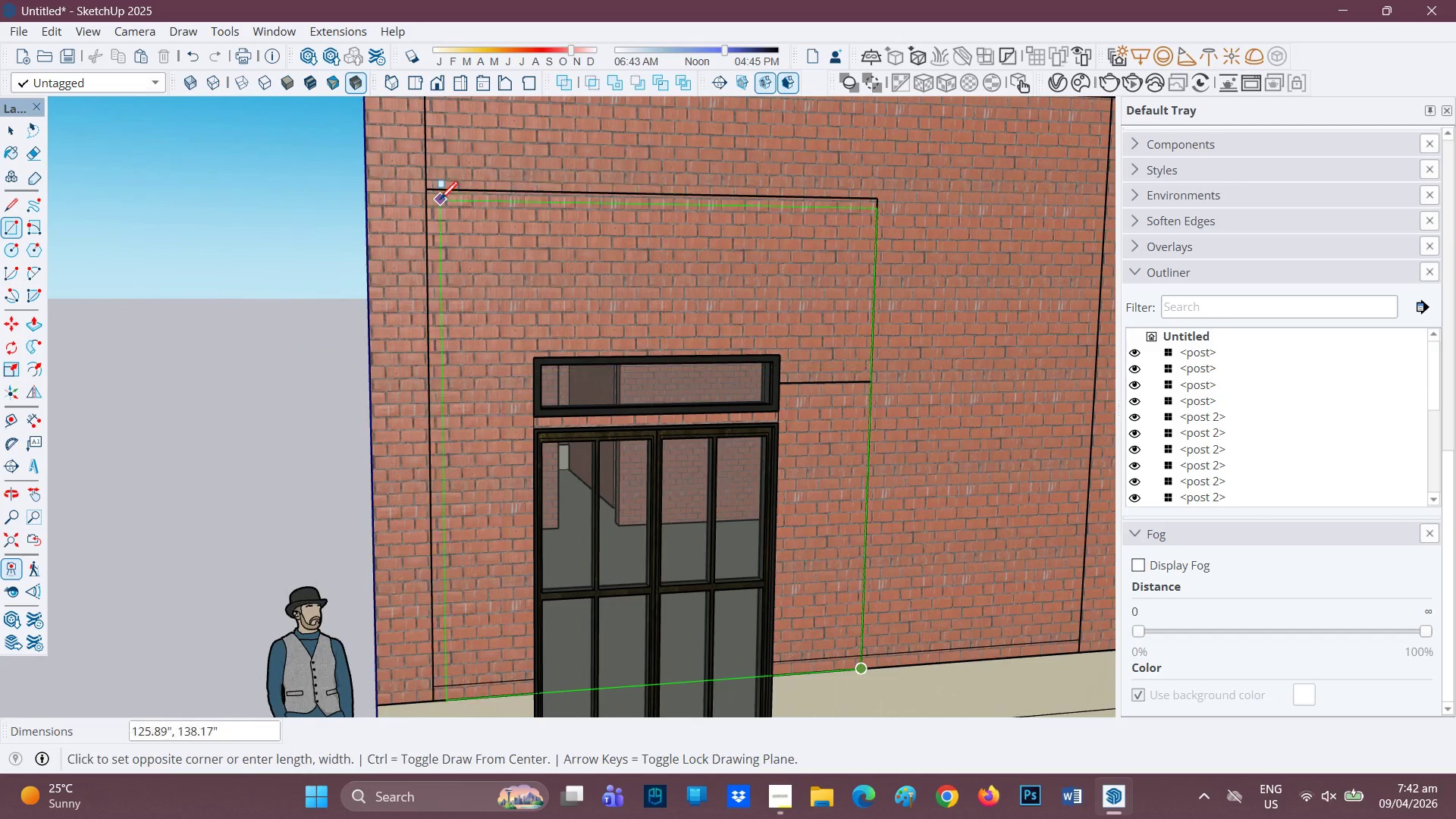 
left_click([431, 190])
 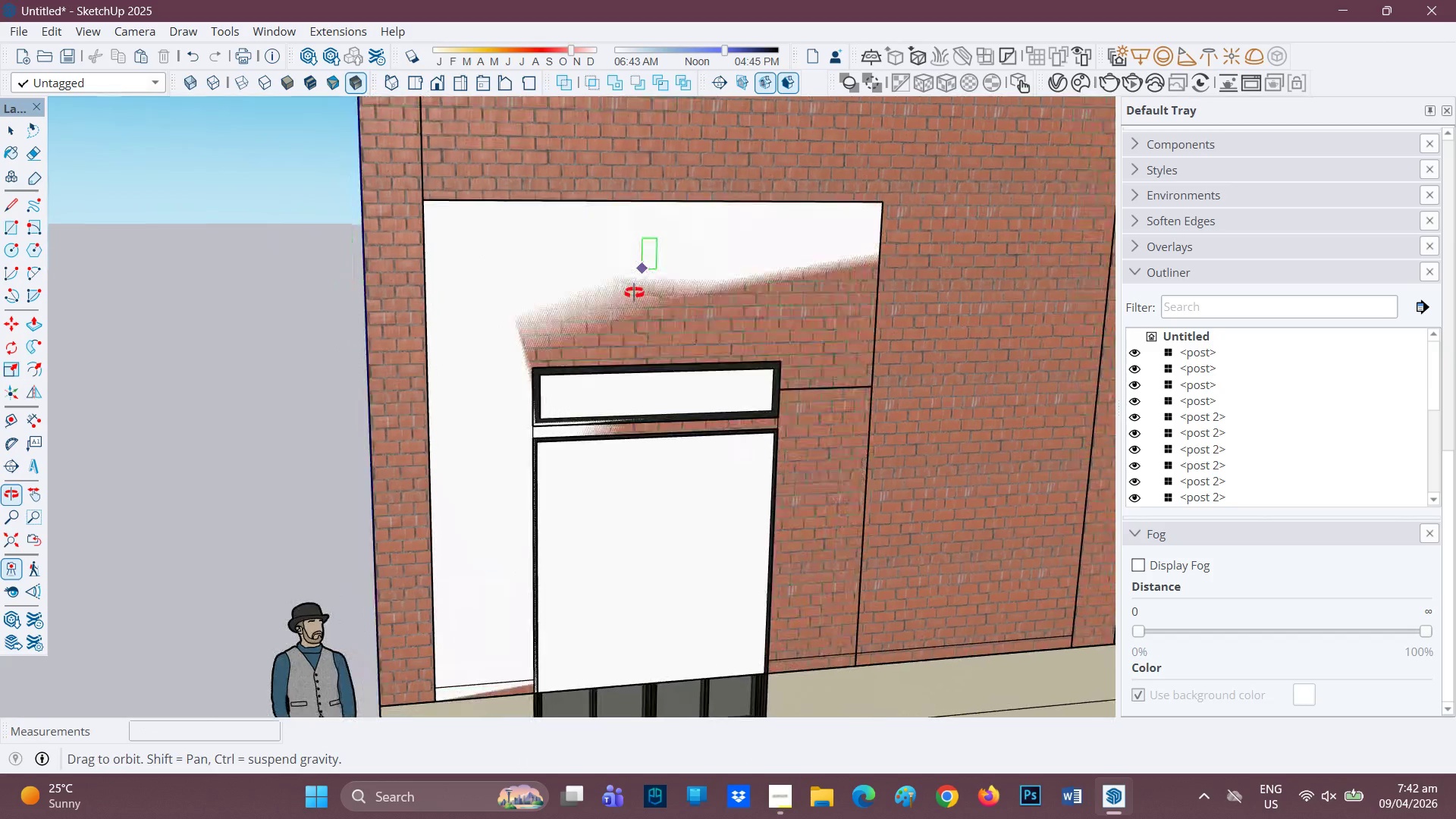 
scroll: coordinate [606, 315], scroll_direction: down, amount: 3.0
 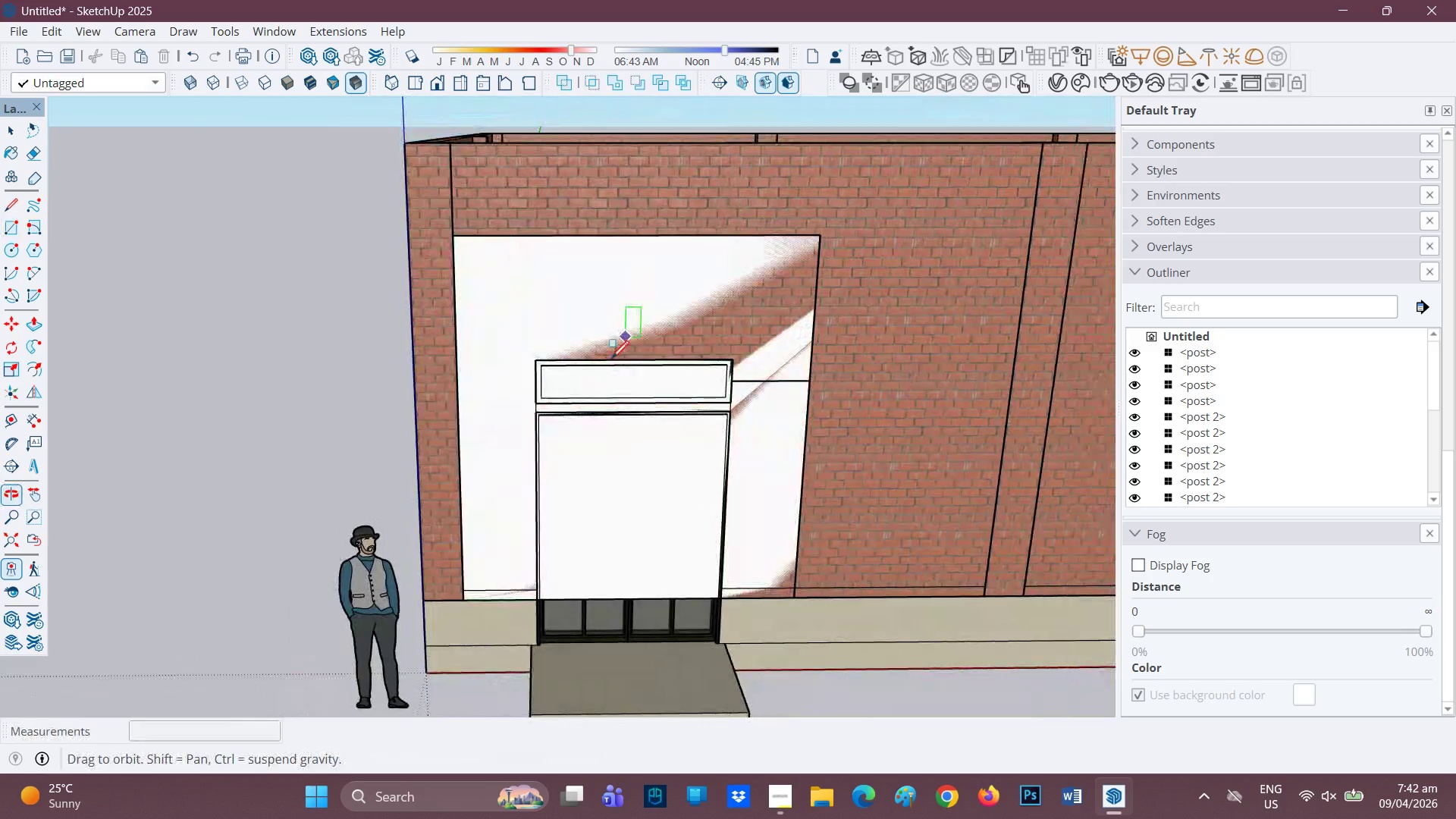 
scroll: coordinate [625, 345], scroll_direction: up, amount: 1.0
 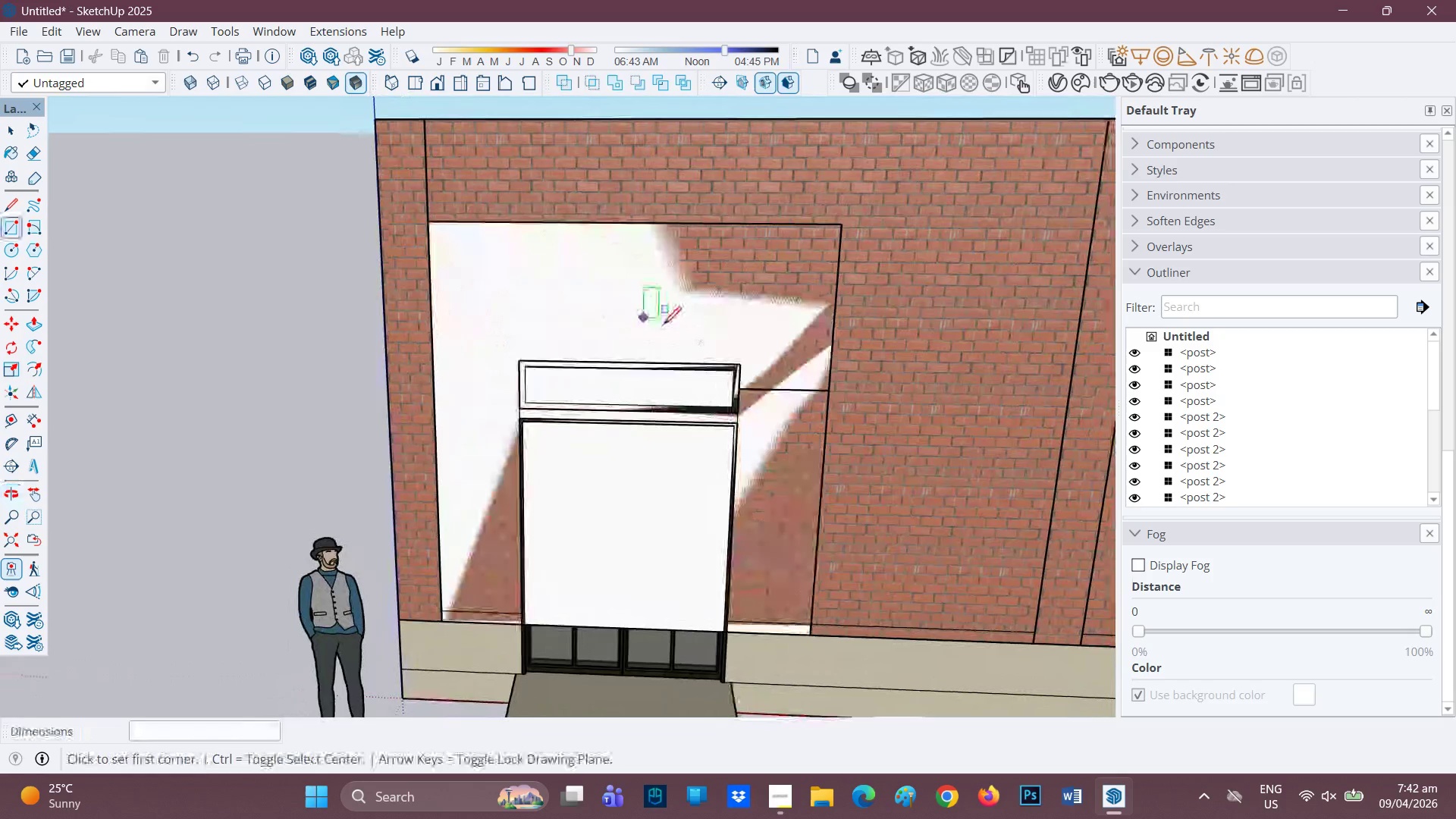 
key(P)
 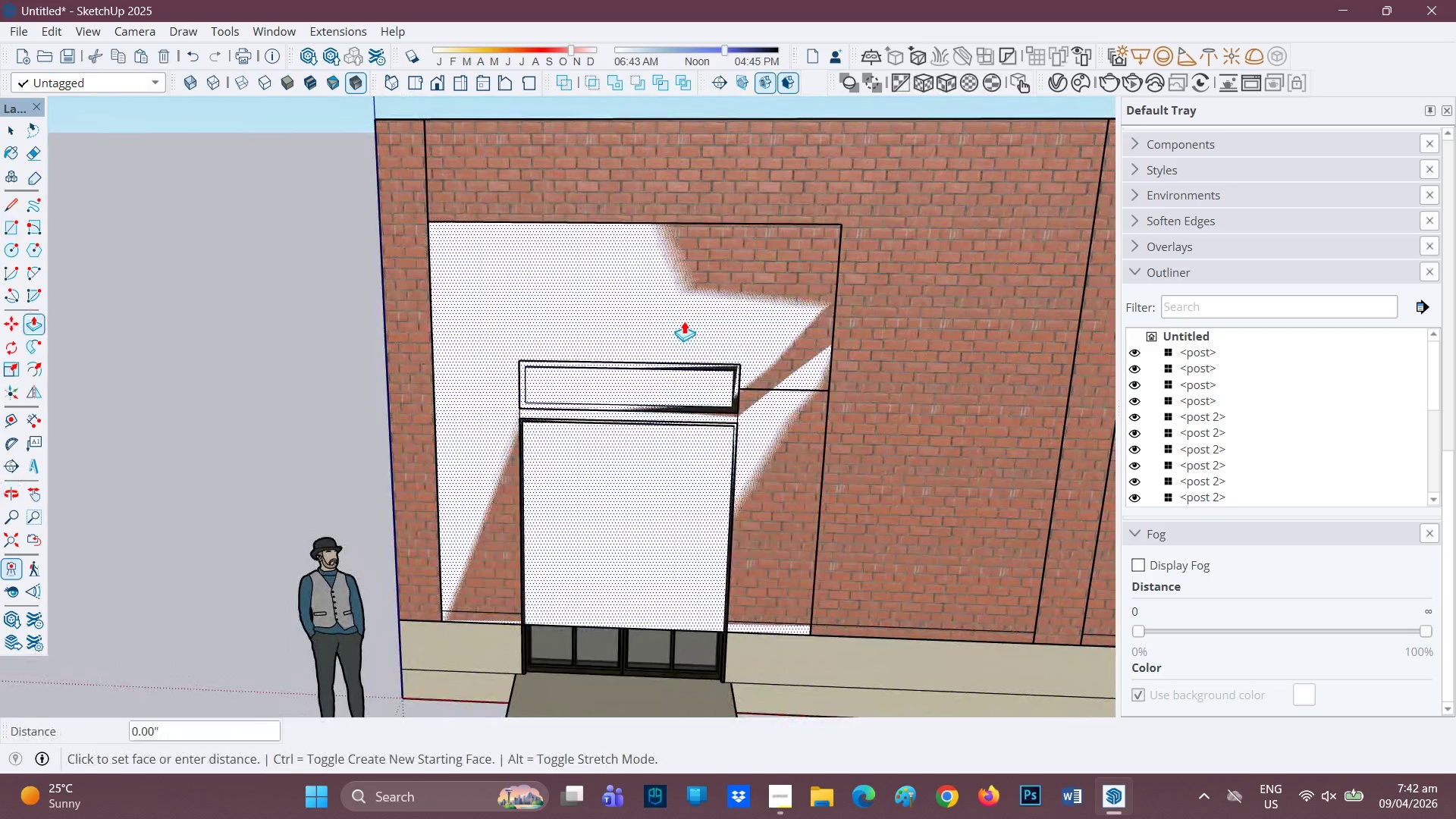 
left_click([684, 321])
 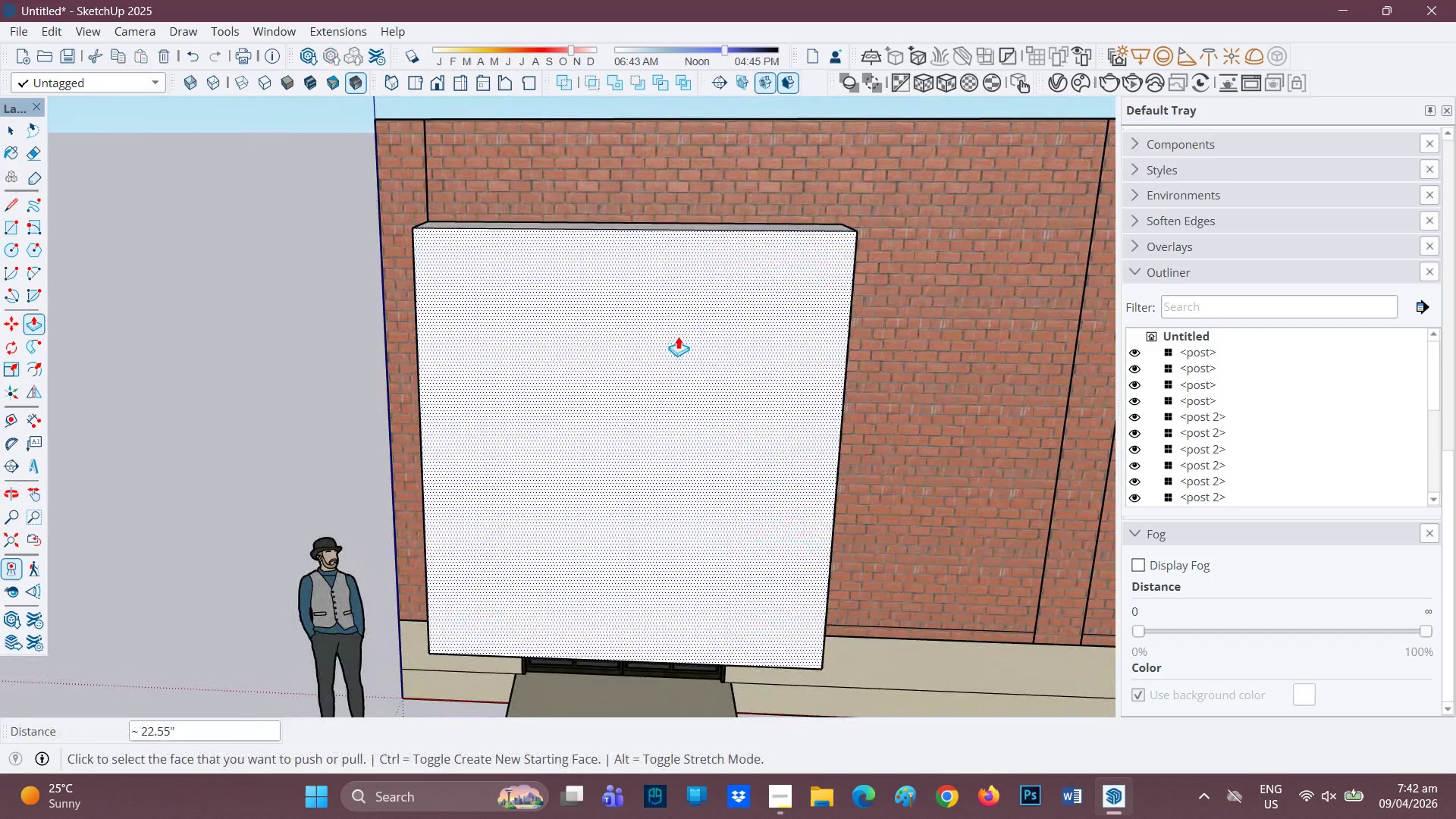 
scroll: coordinate [682, 319], scroll_direction: down, amount: 1.0
 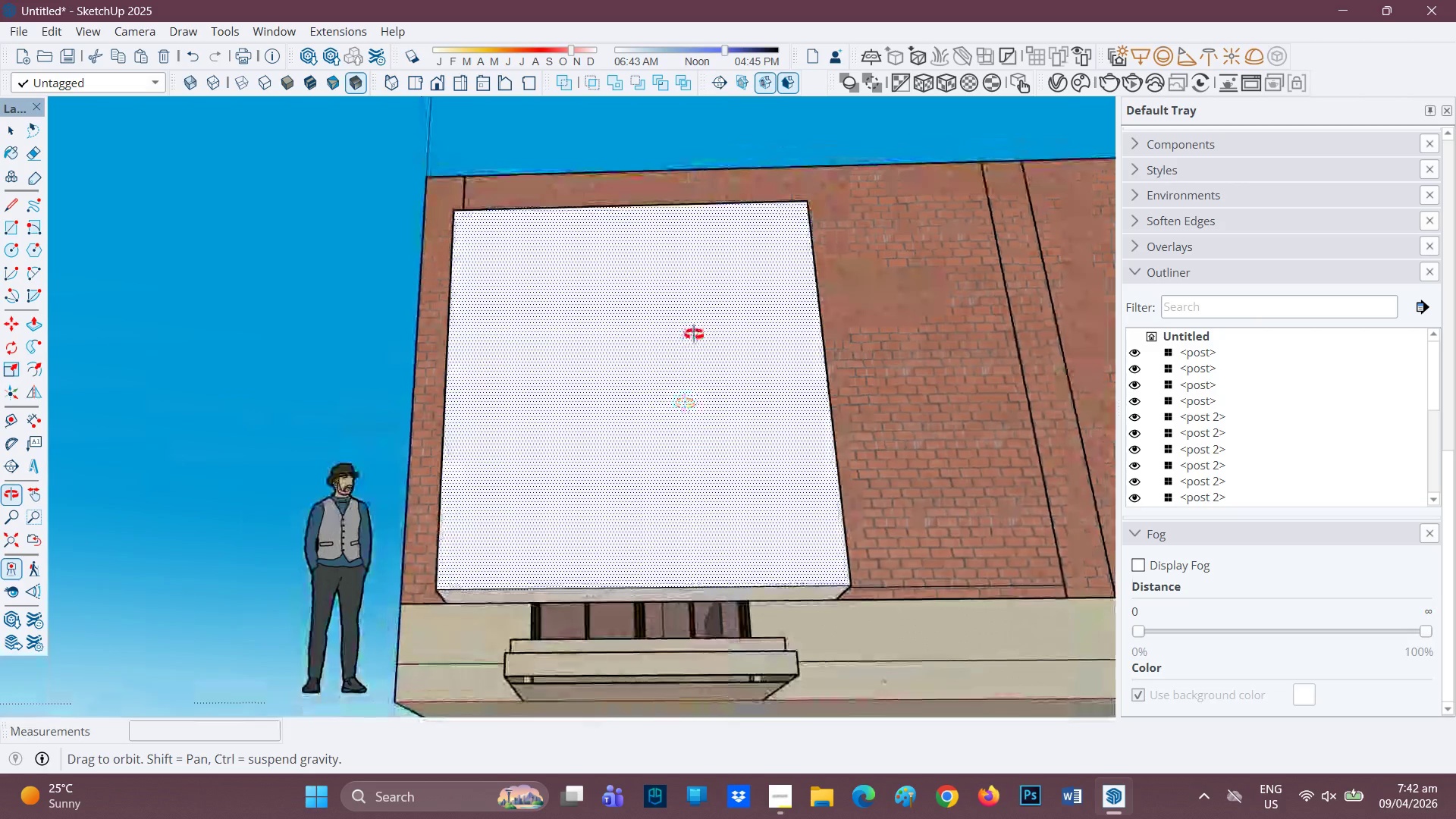 
wait(5.19)
 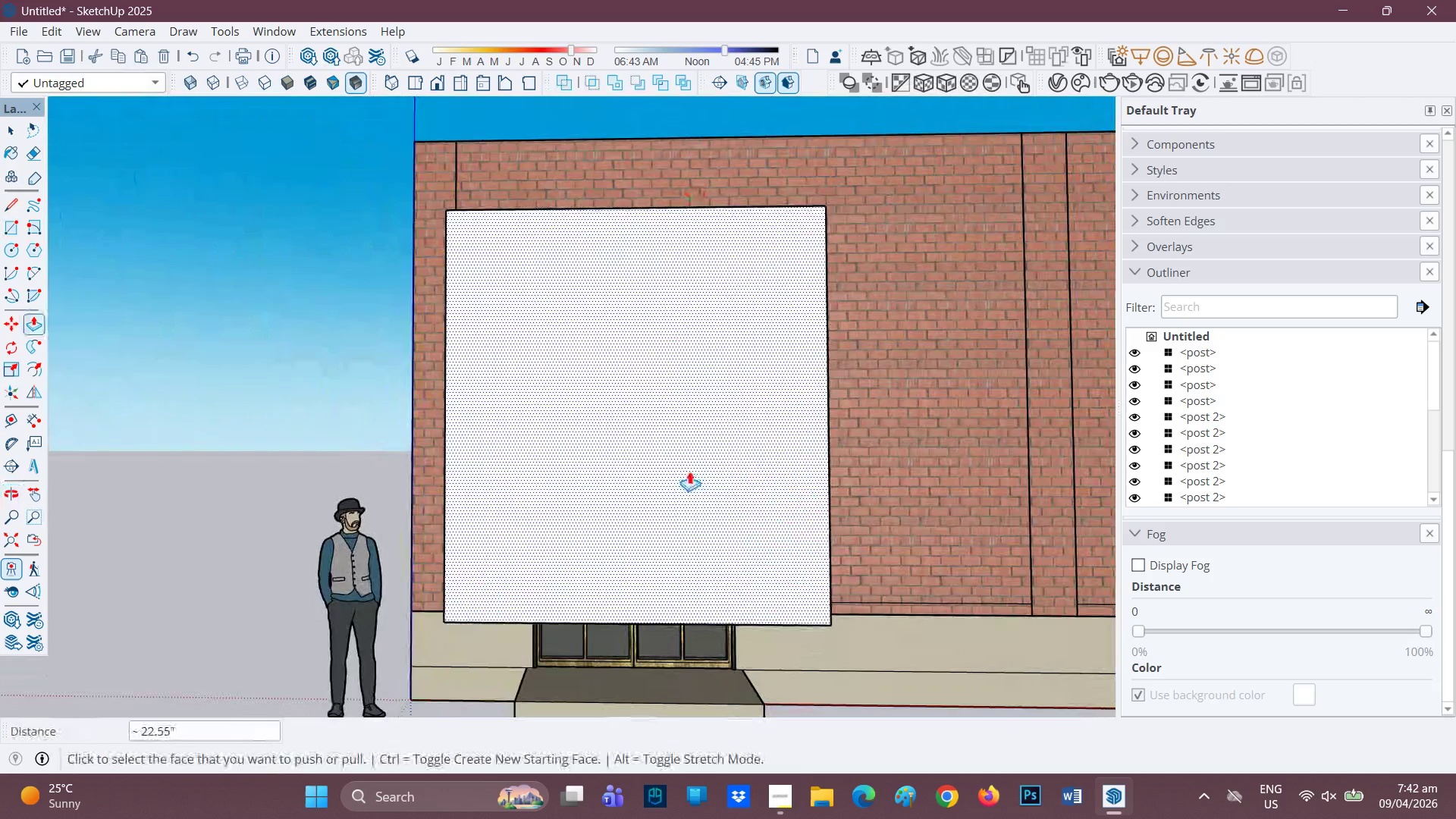 
key(P)
 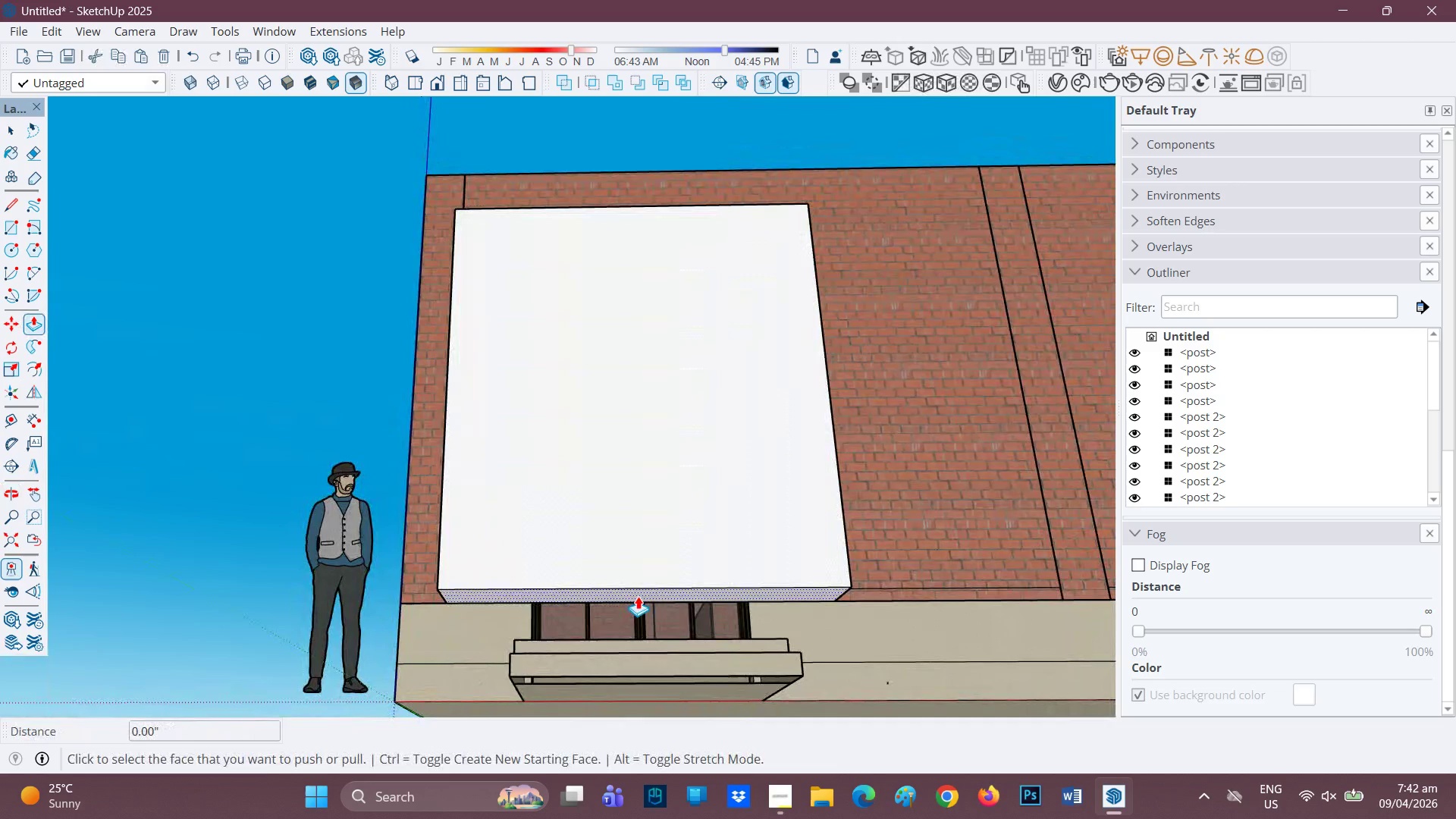 
left_click([638, 596])
 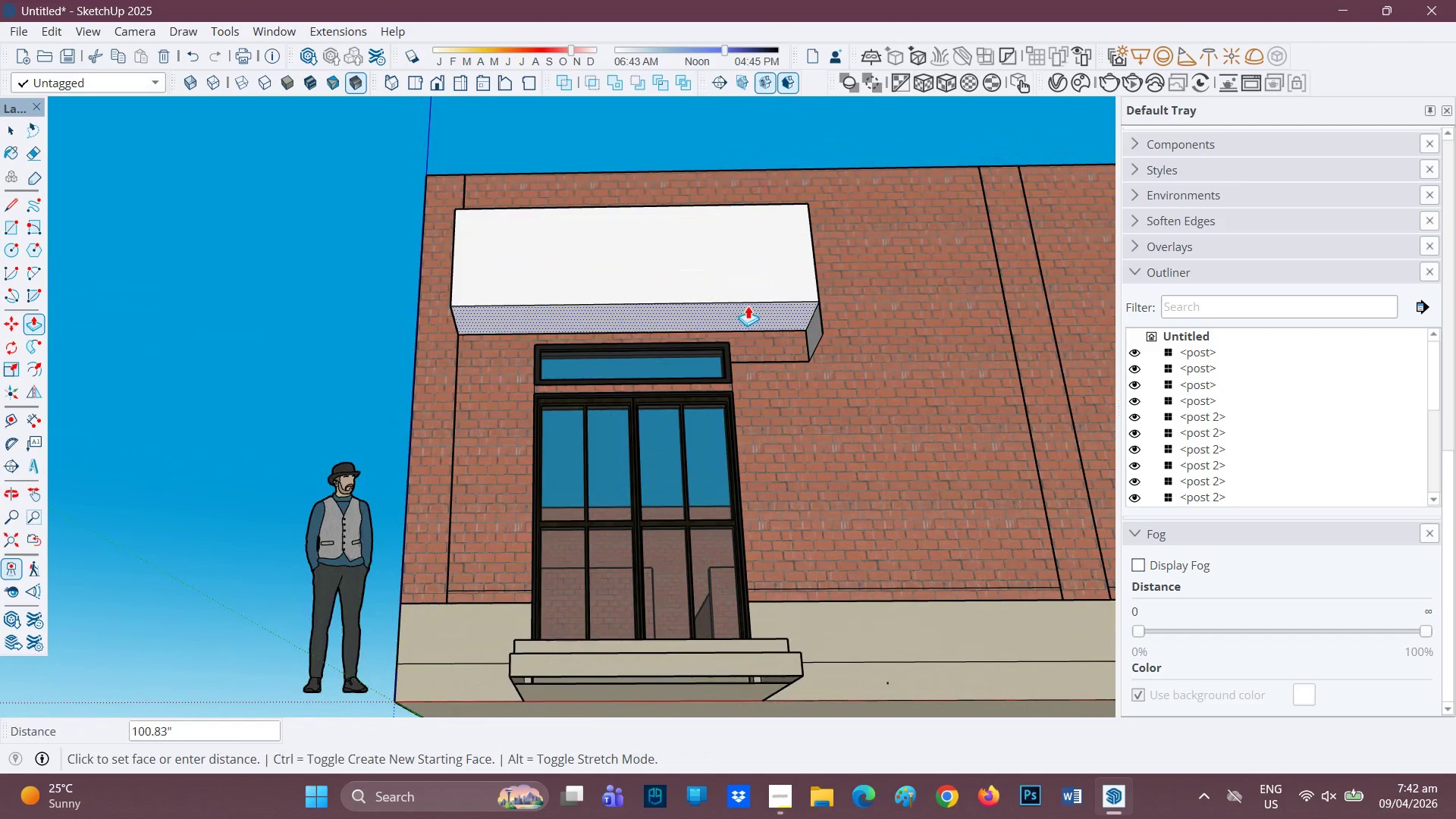 
left_click([748, 307])
 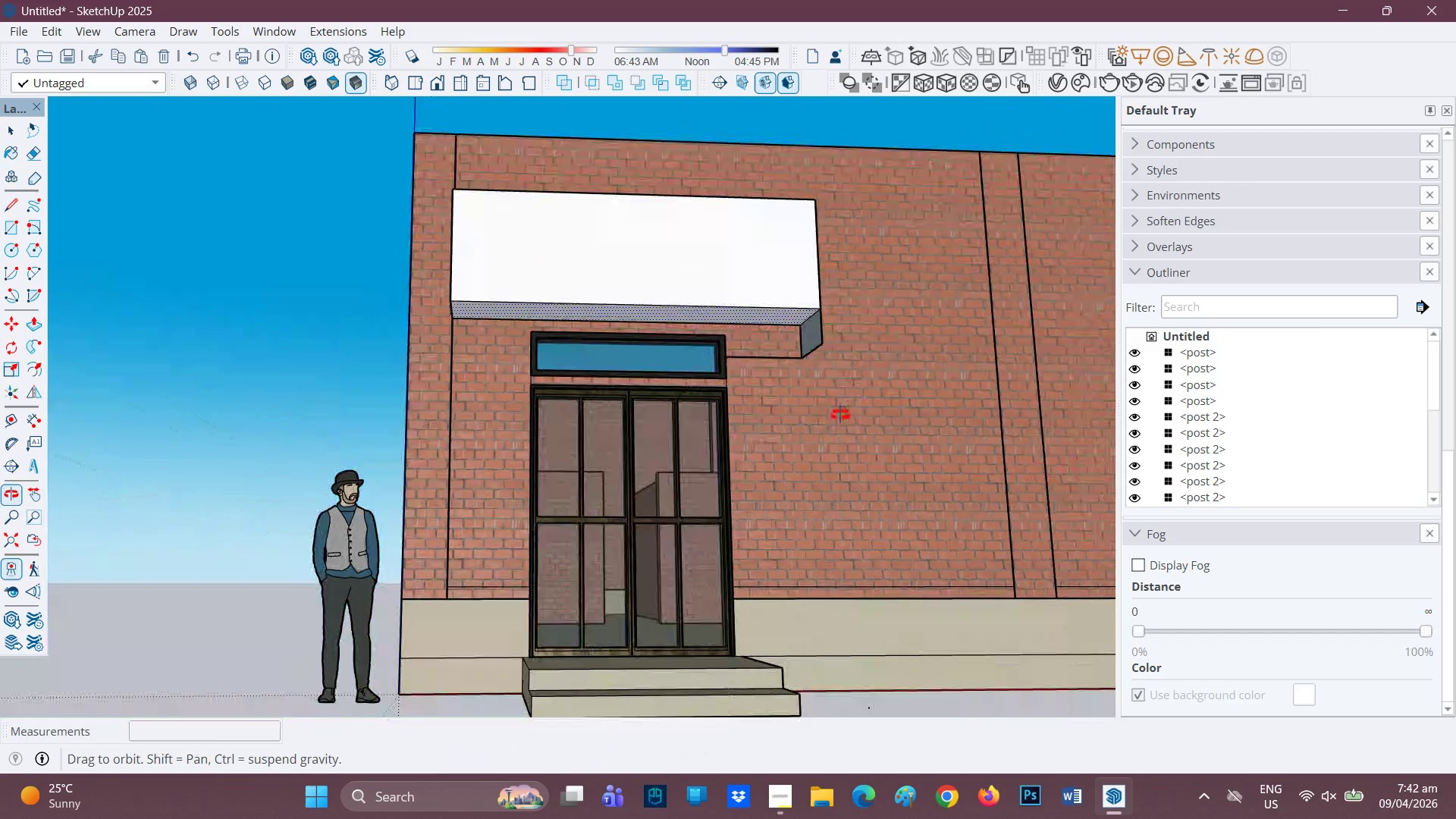 
key(E)
 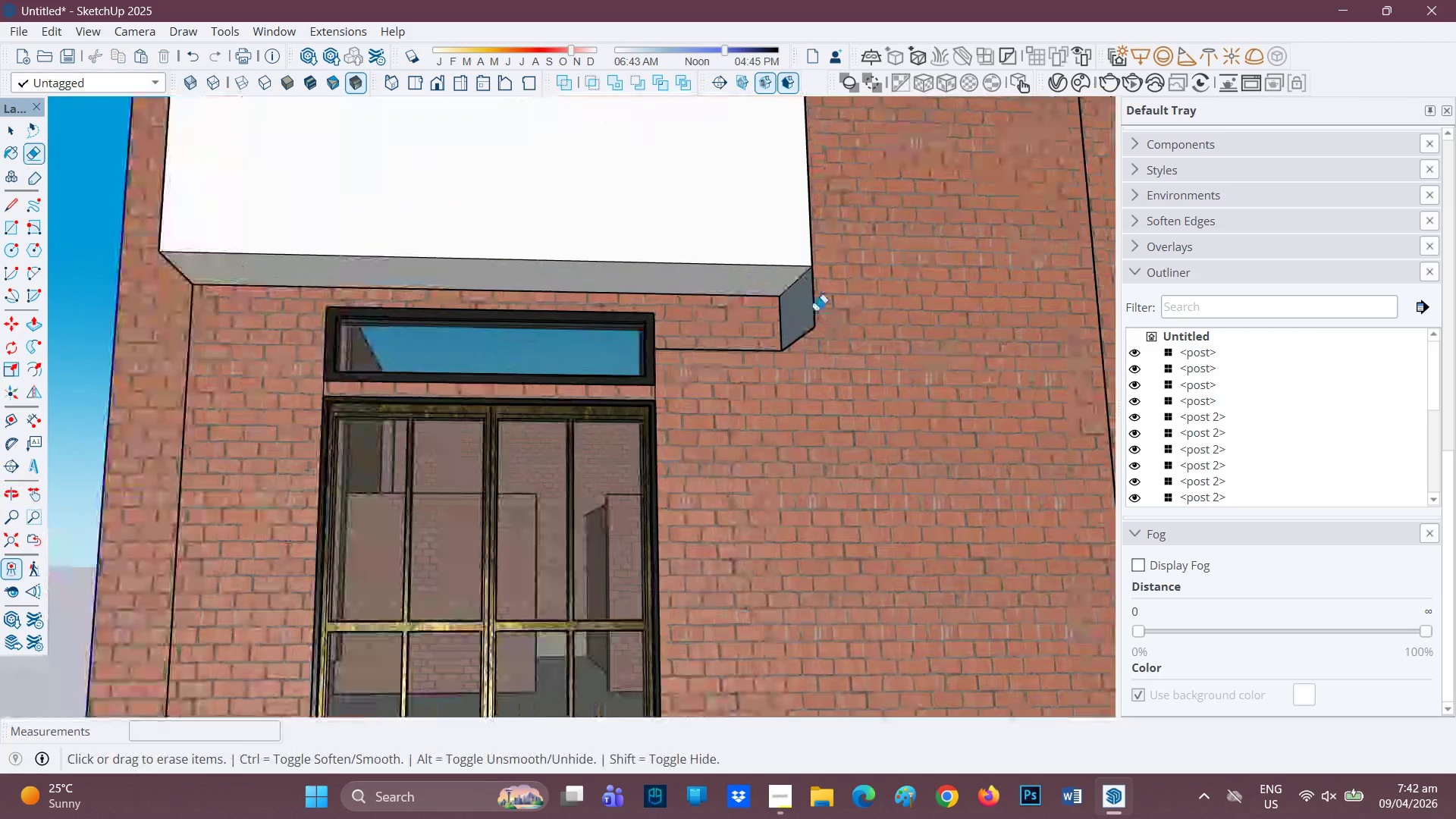 
left_click_drag(start_coordinate=[816, 311], to_coordinate=[805, 322])
 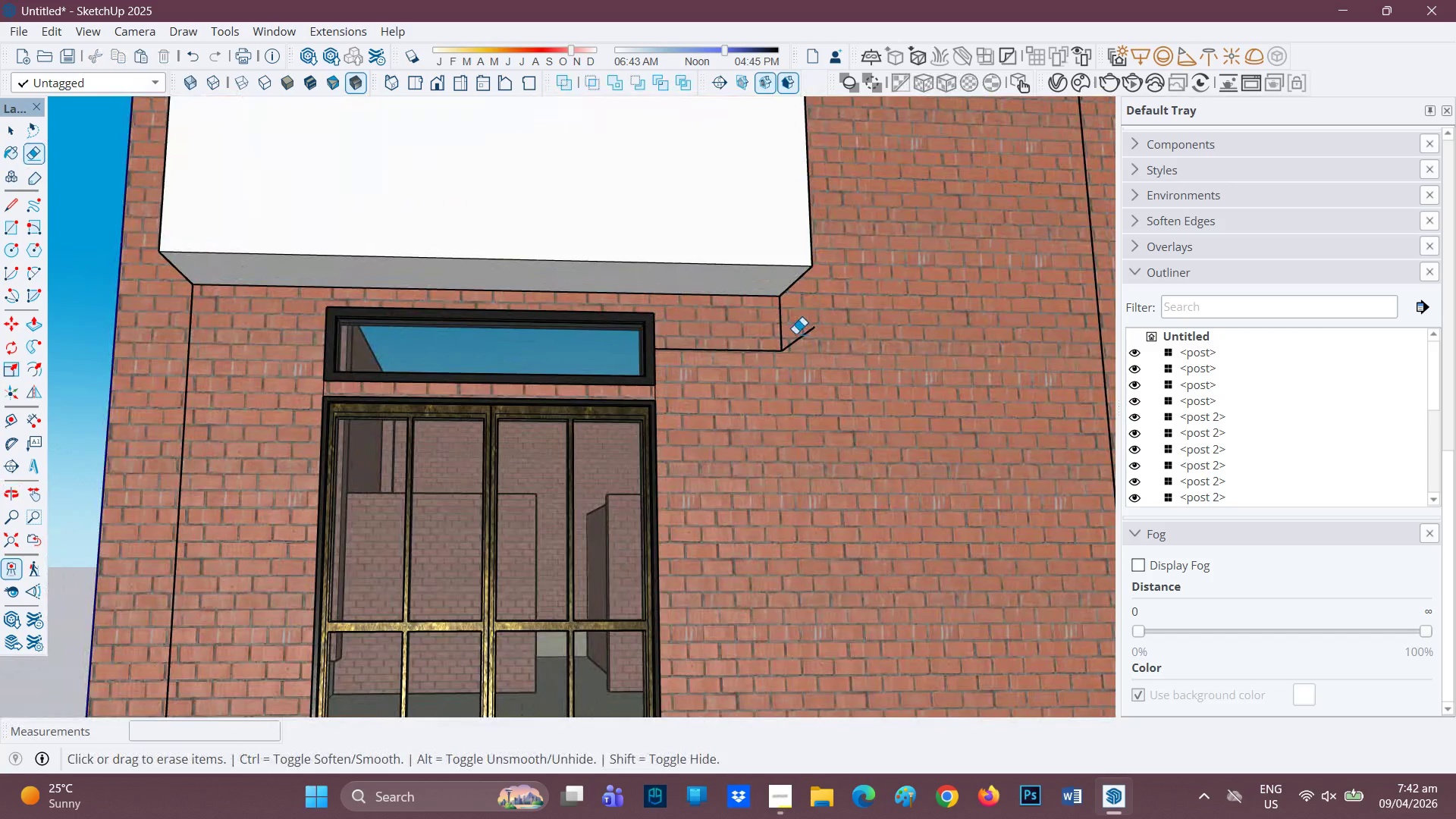 
scroll: coordinate [834, 337], scroll_direction: up, amount: 5.0
 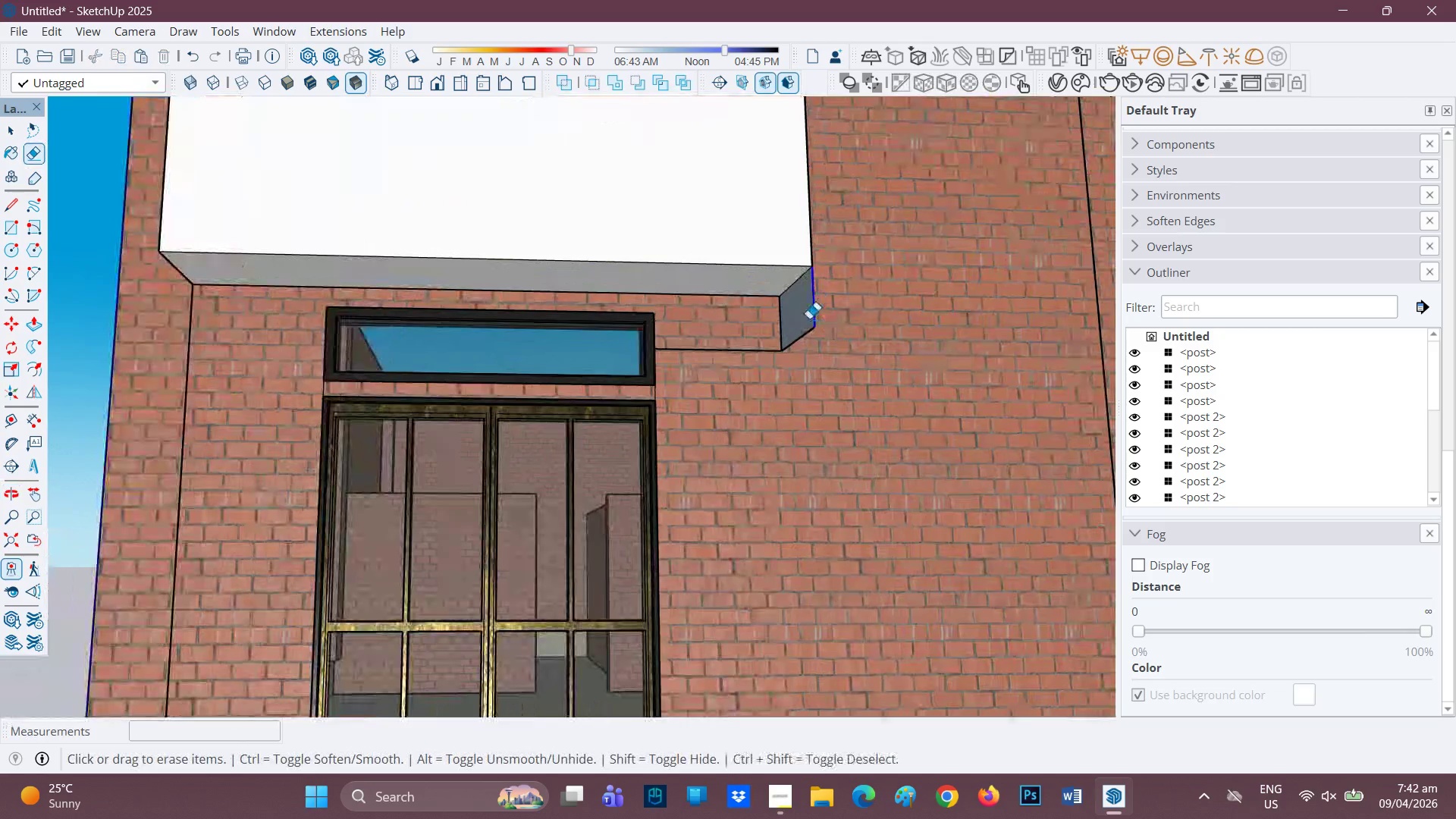 
left_click_drag(start_coordinate=[795, 333], to_coordinate=[797, 346])
 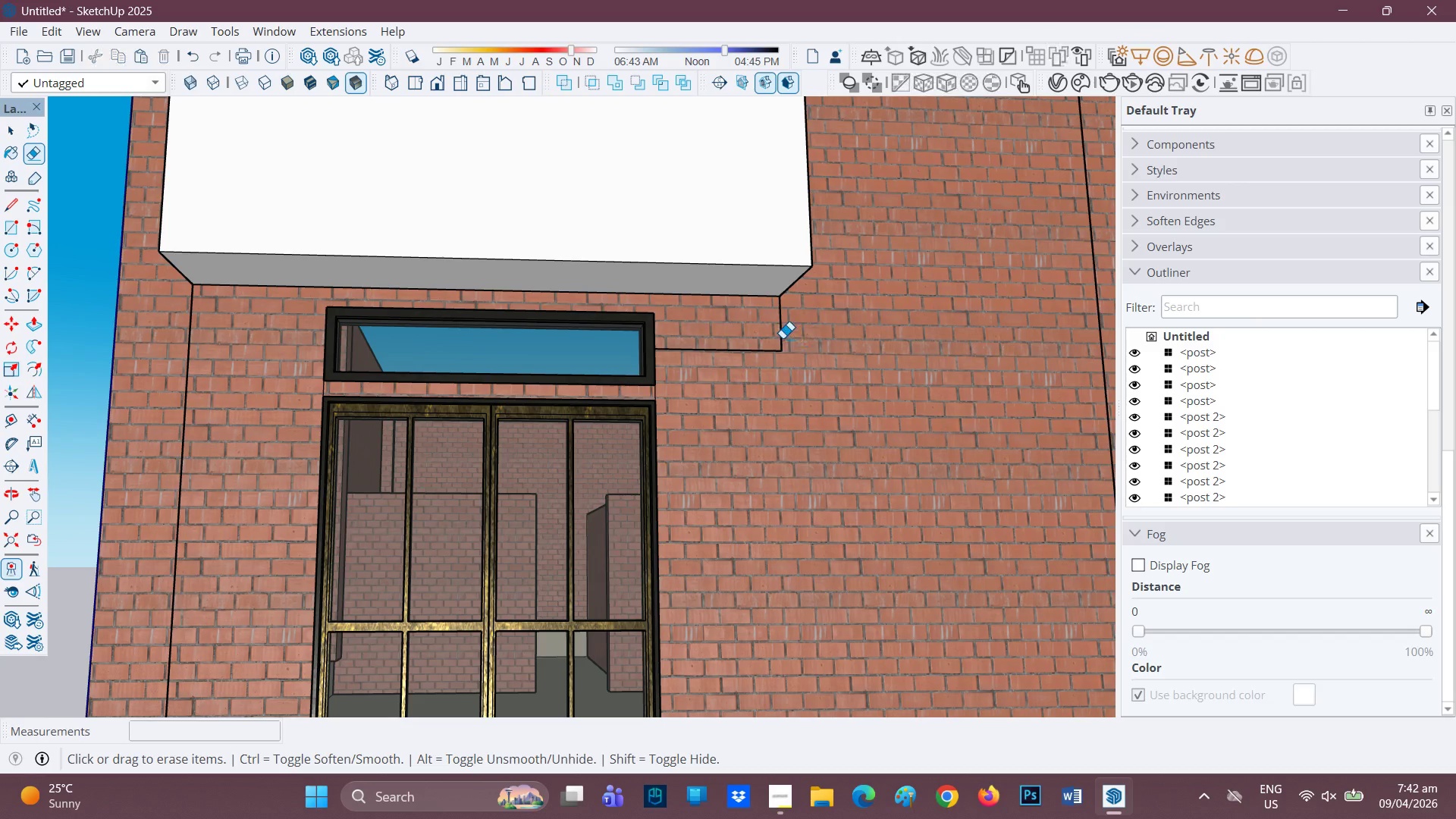 
left_click_drag(start_coordinate=[783, 338], to_coordinate=[773, 346])
 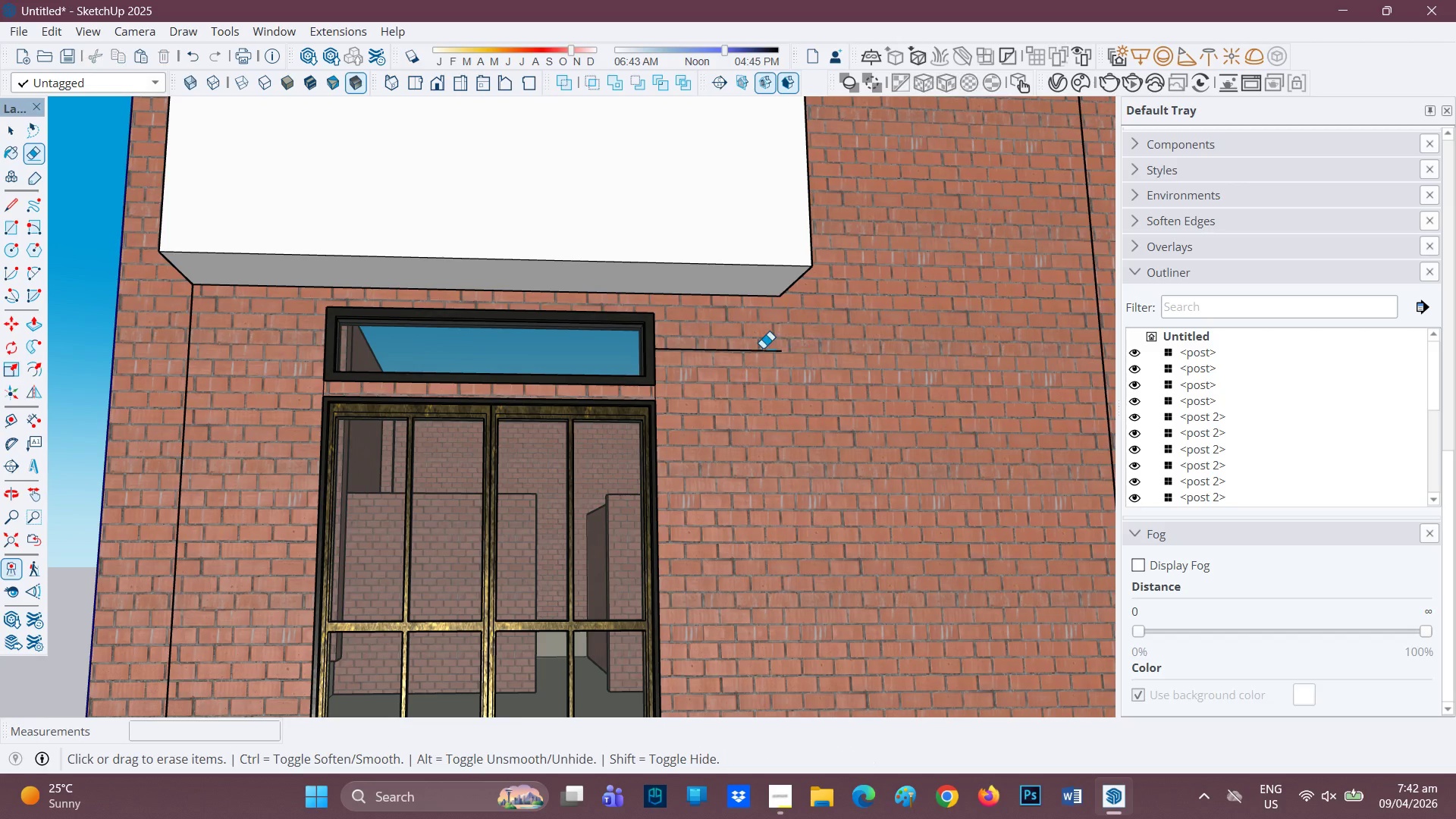 
left_click_drag(start_coordinate=[763, 348], to_coordinate=[762, 356])
 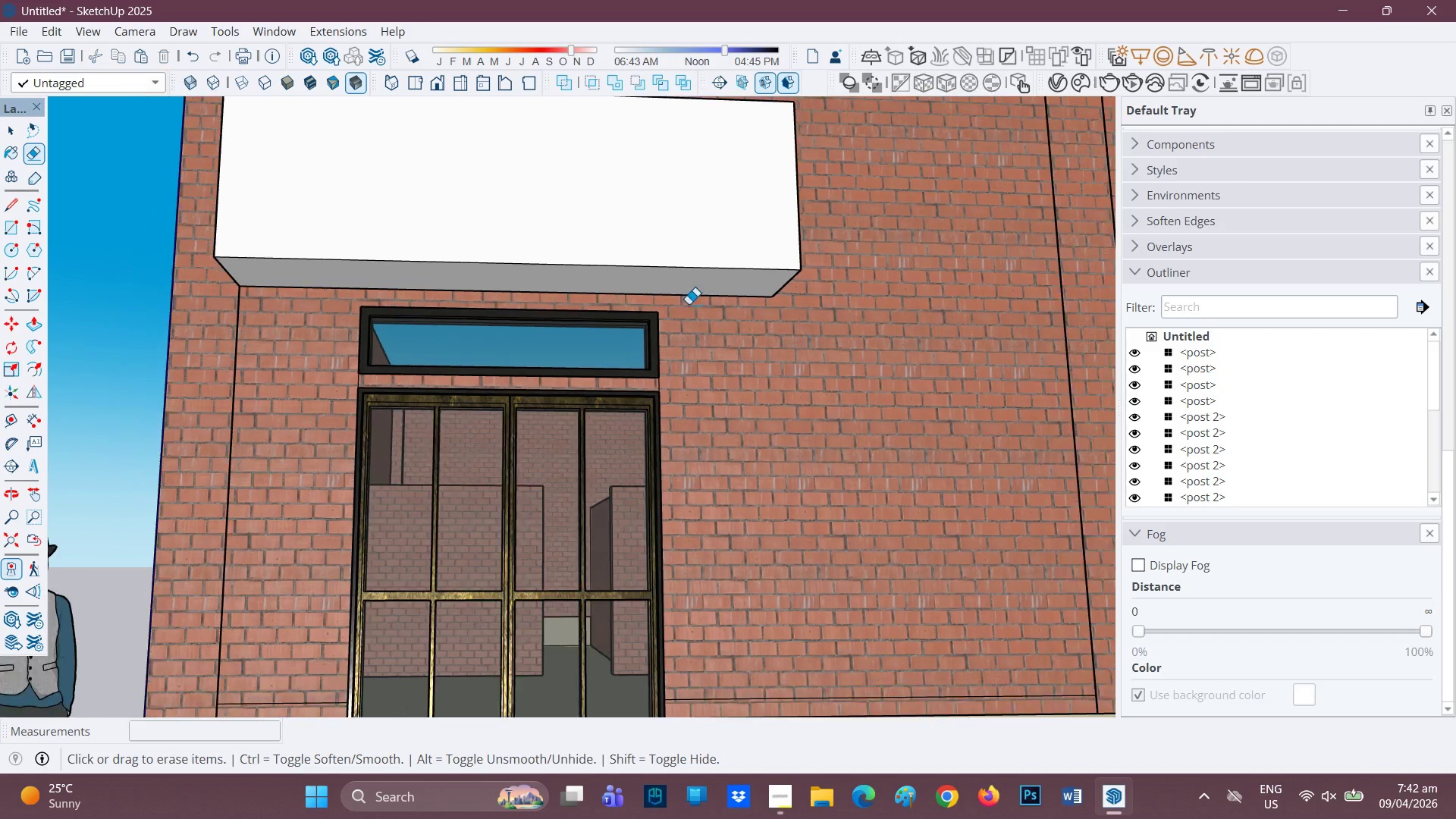 
scroll: coordinate [690, 303], scroll_direction: down, amount: 2.0
 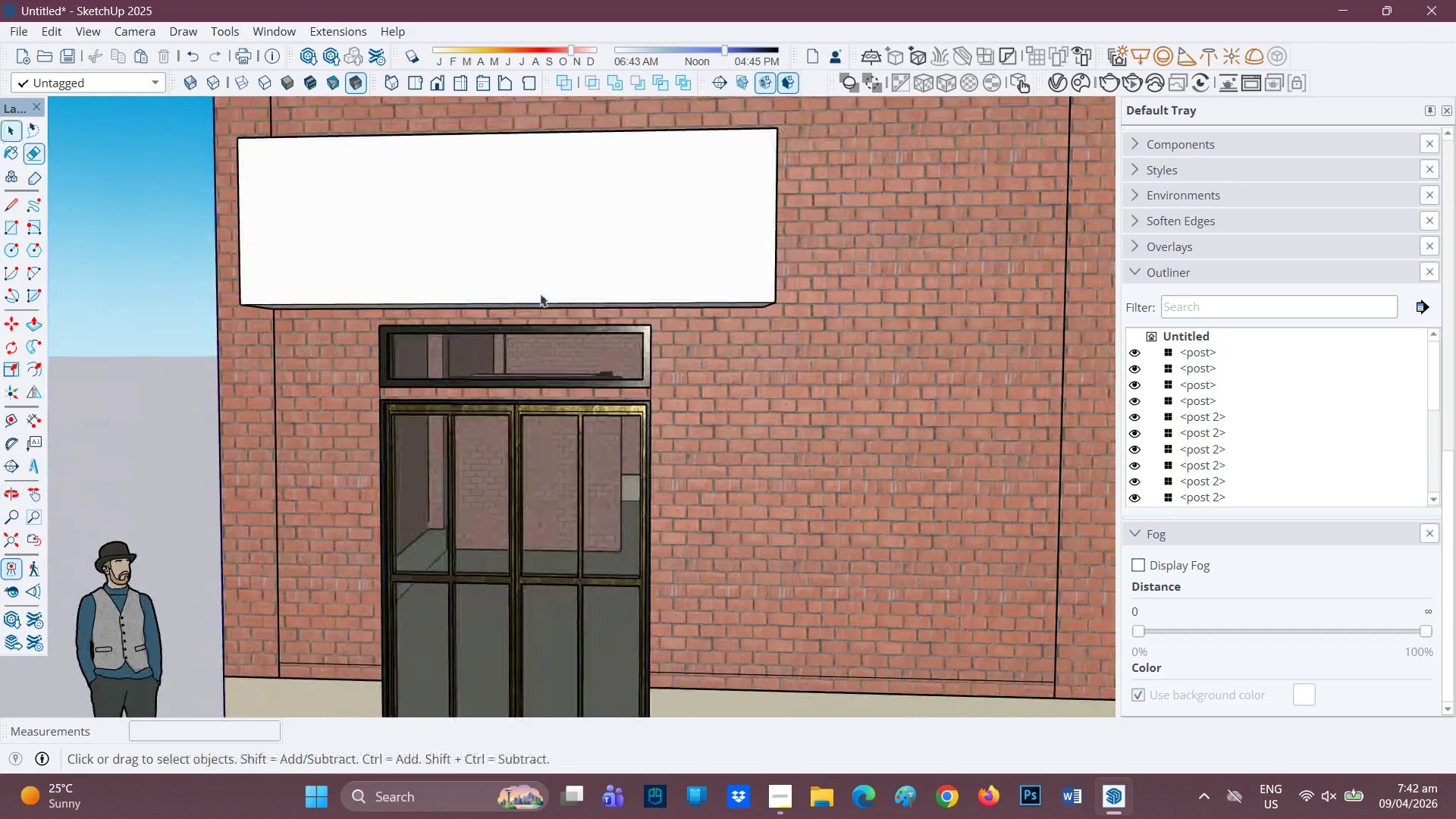 
key(Space)
 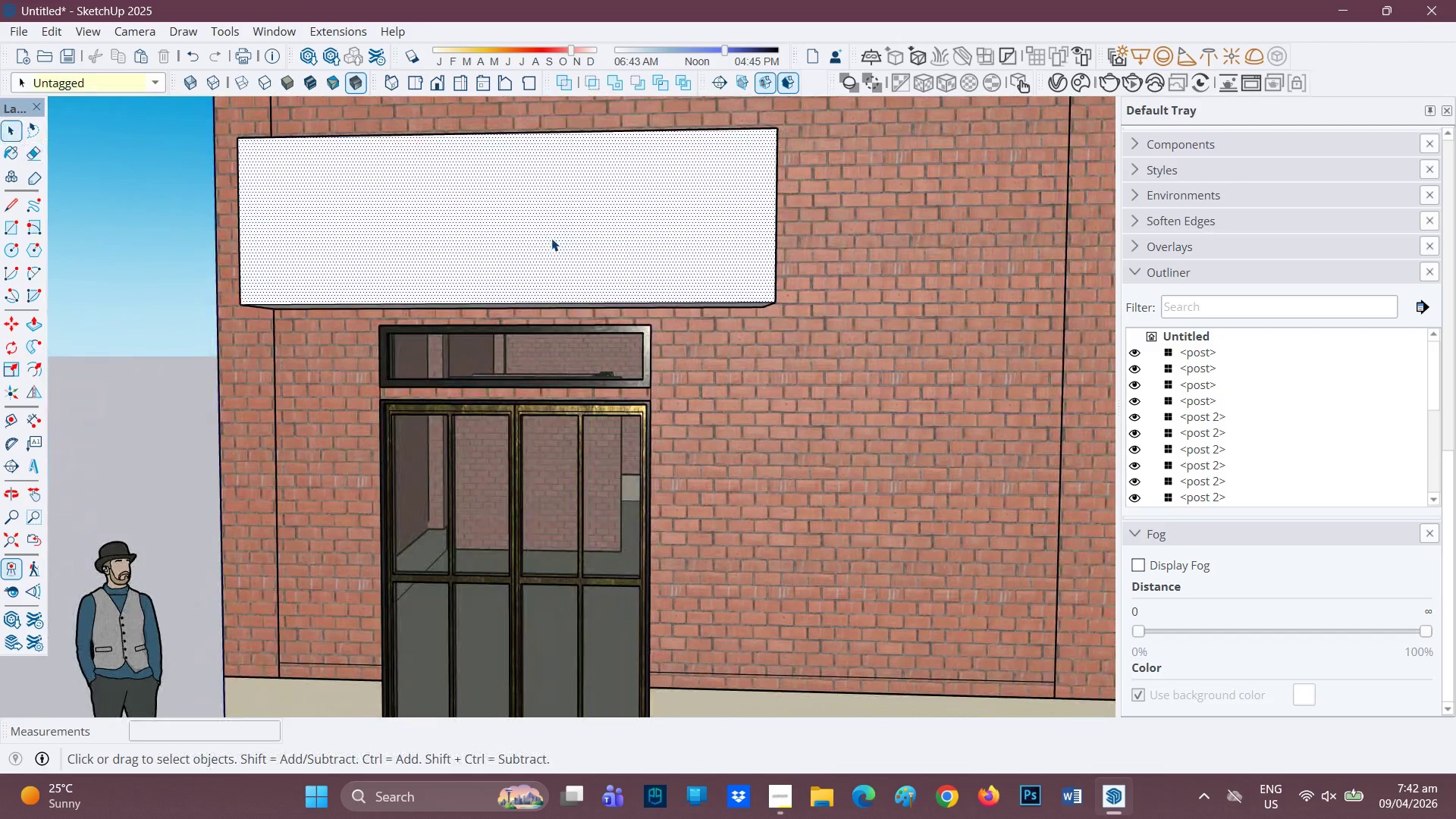 
double_click([551, 238])
 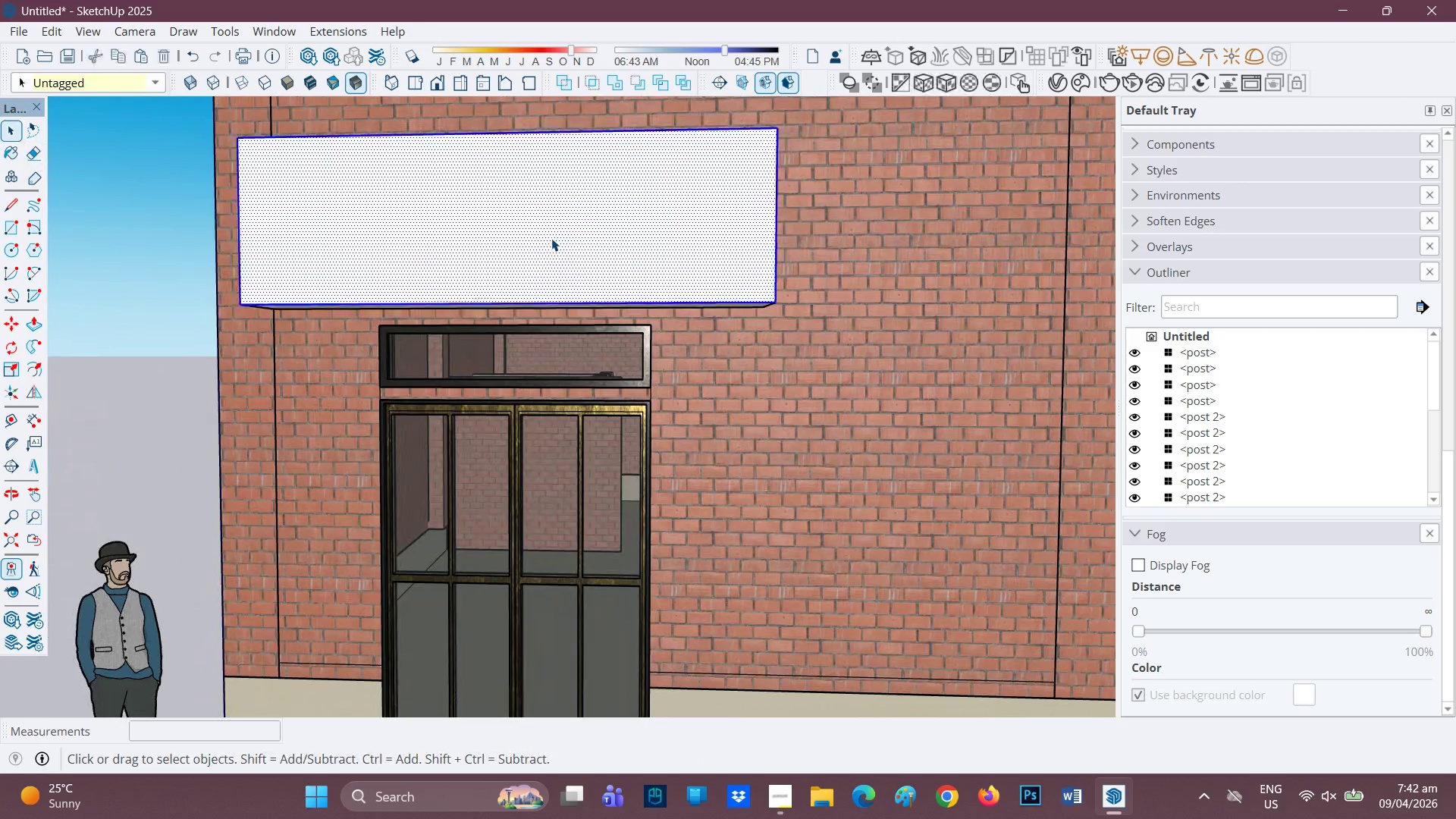 
triple_click([551, 238])
 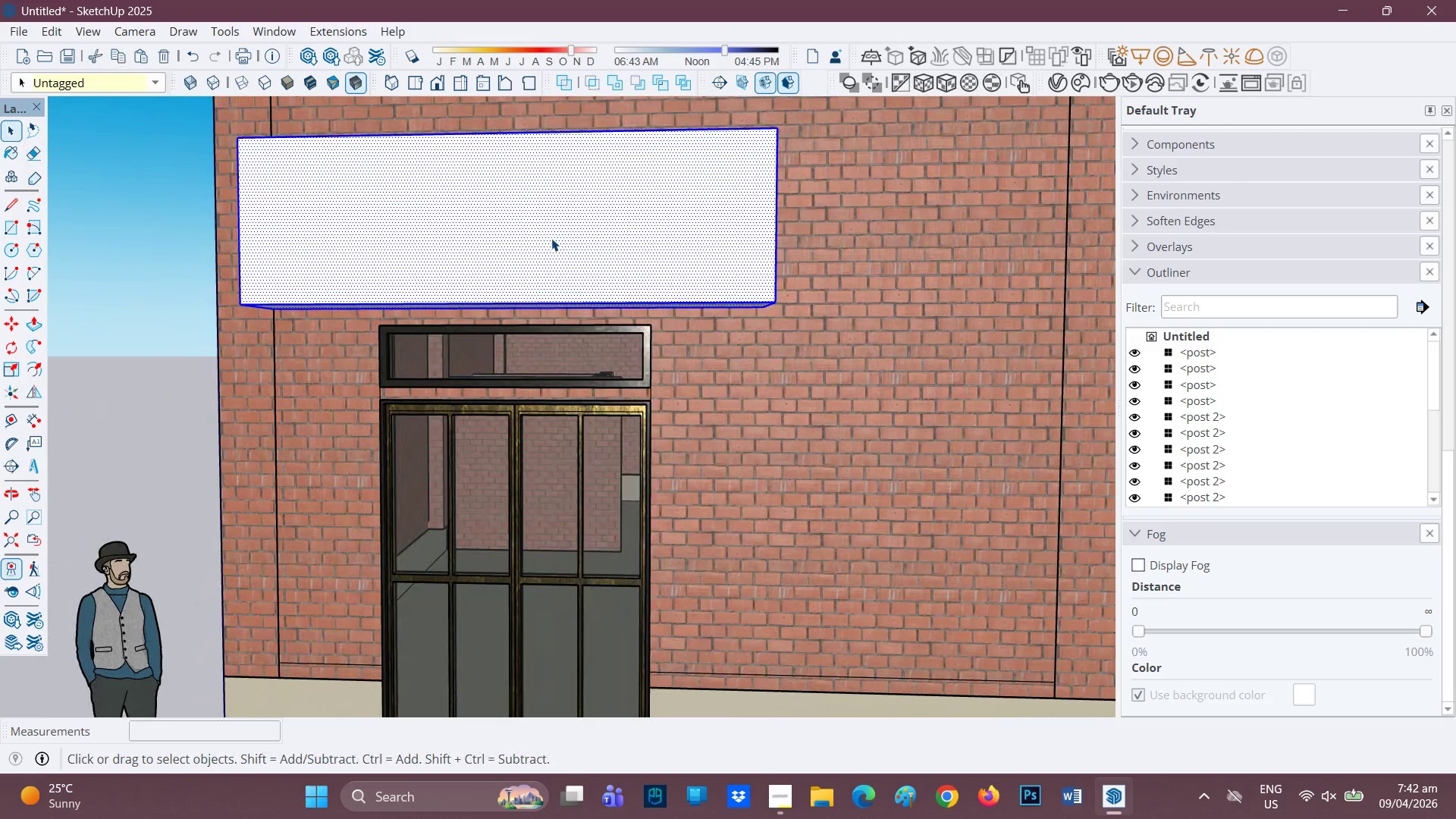 
right_click([551, 238])
 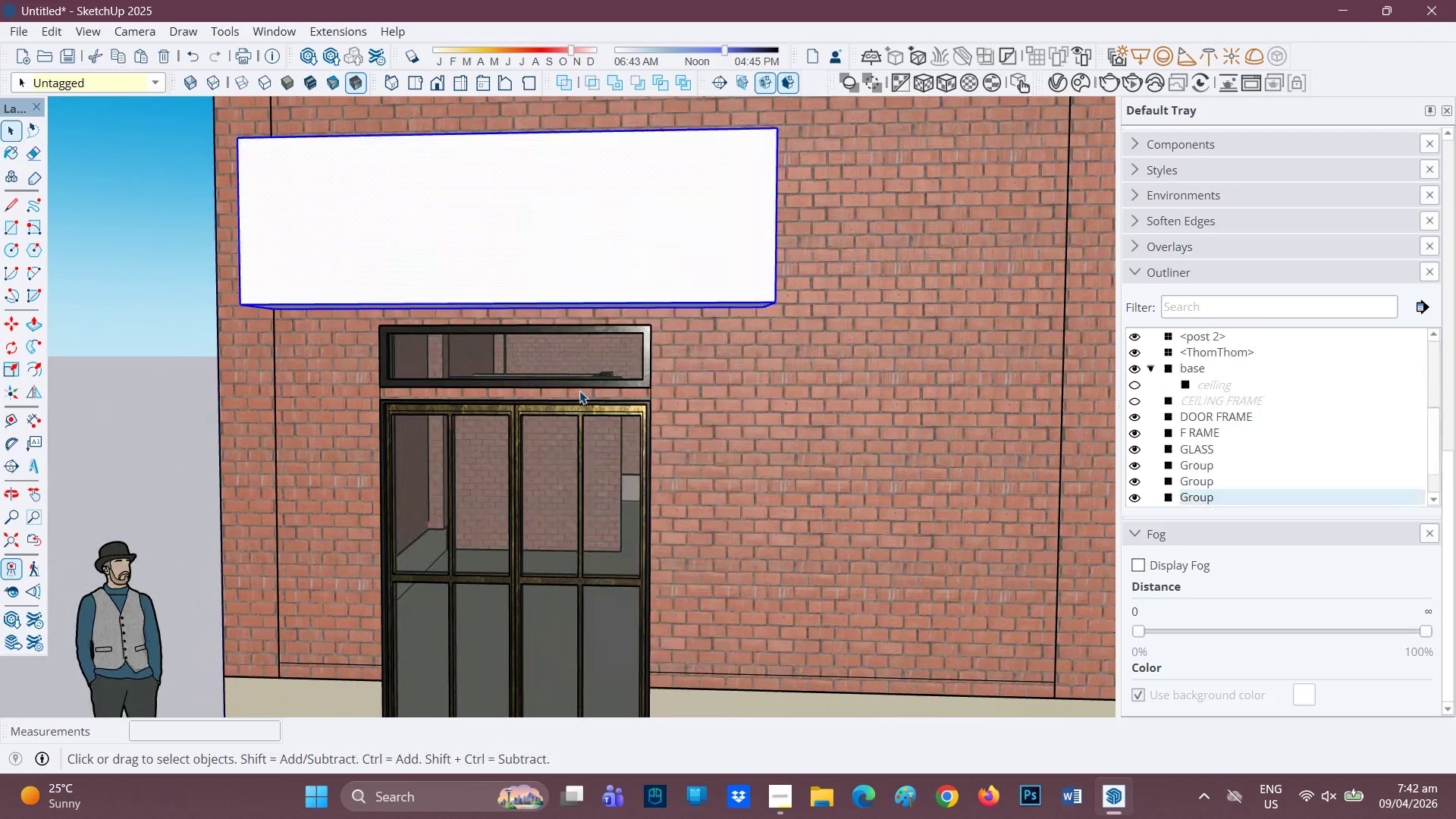 
scroll: coordinate [492, 258], scroll_direction: down, amount: 3.0
 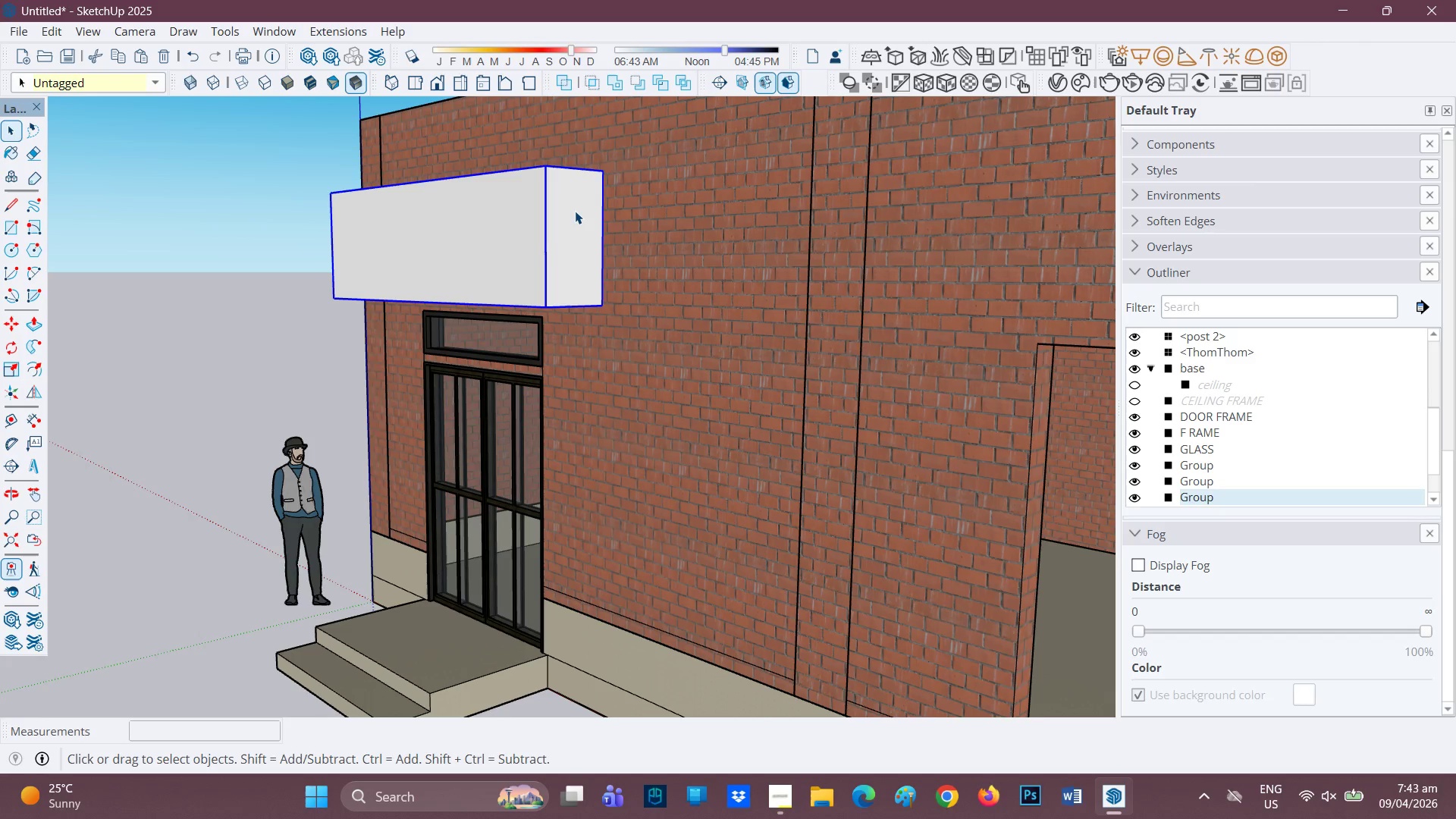 
wait(12.85)
 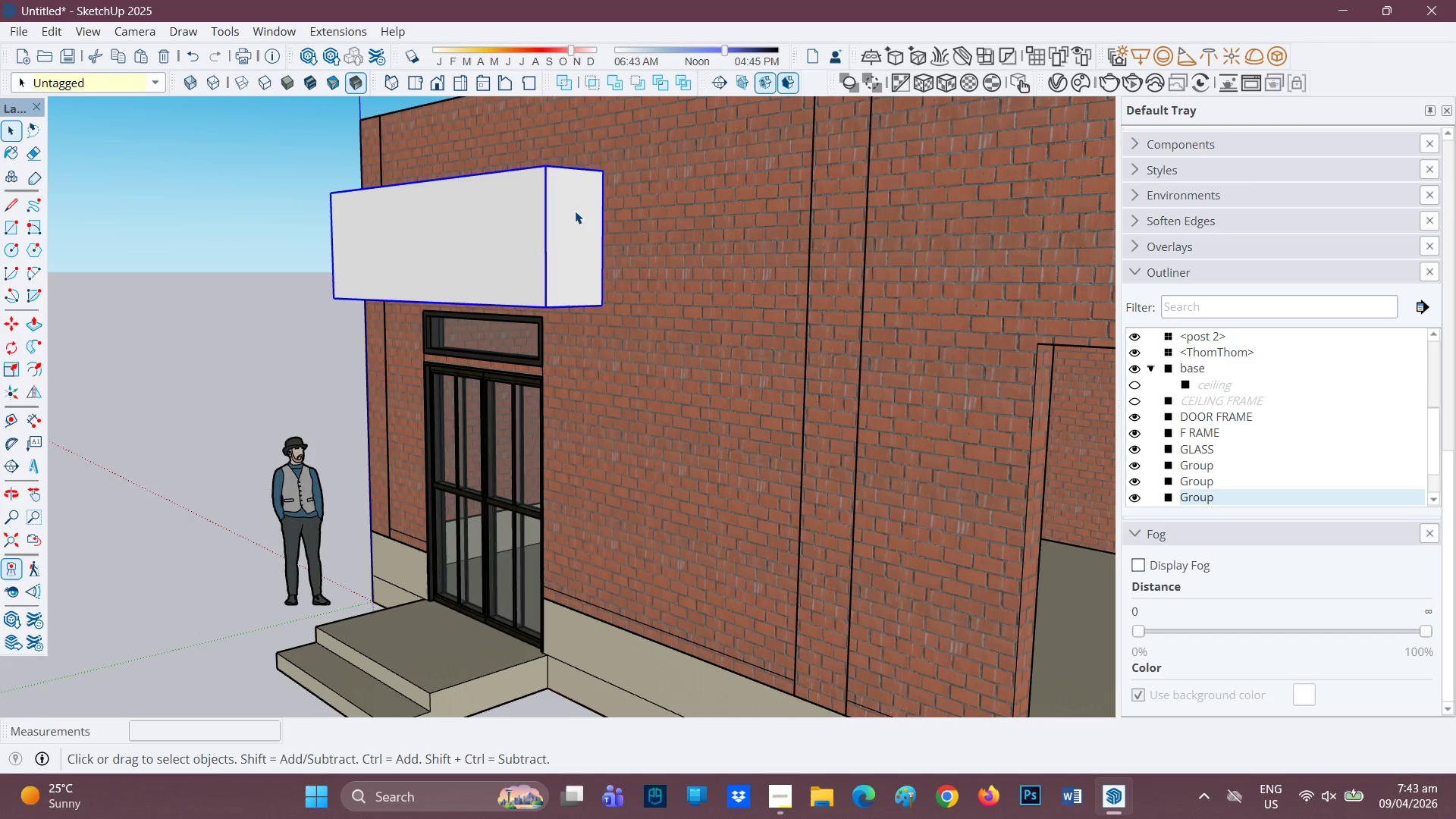 
scroll: coordinate [532, 240], scroll_direction: down, amount: 1.0
 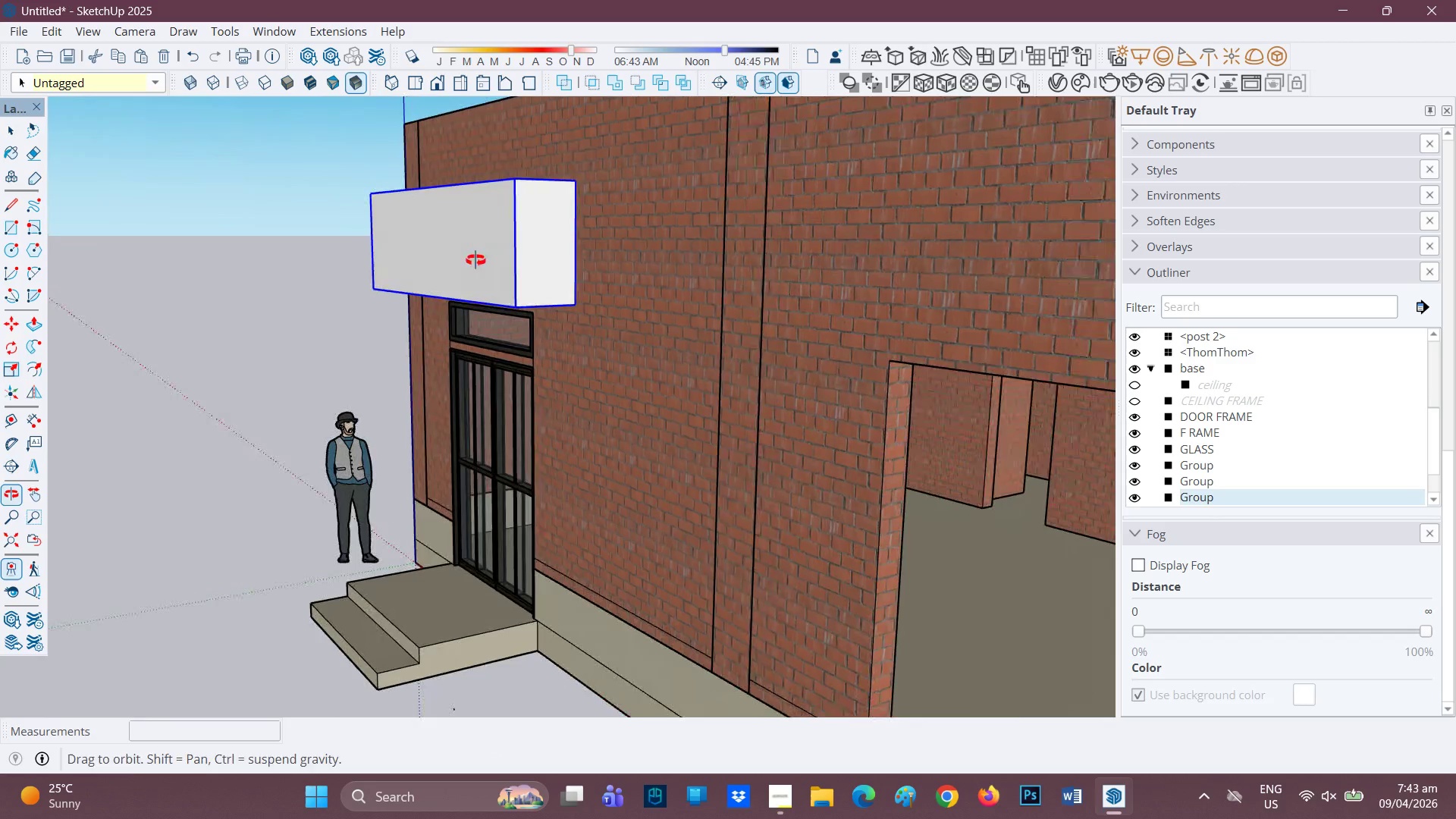 
wait(6.99)
 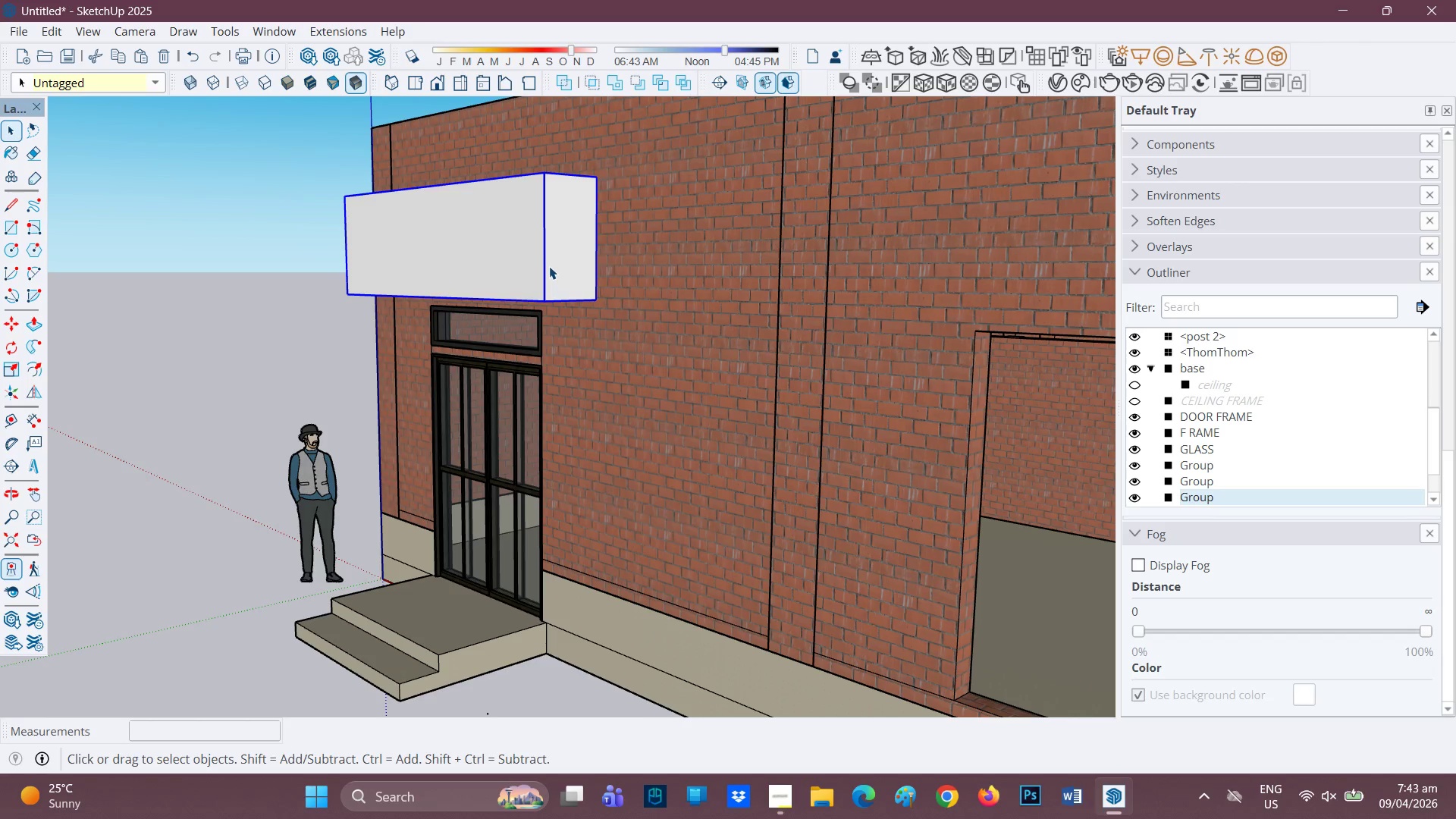 
key(P)
 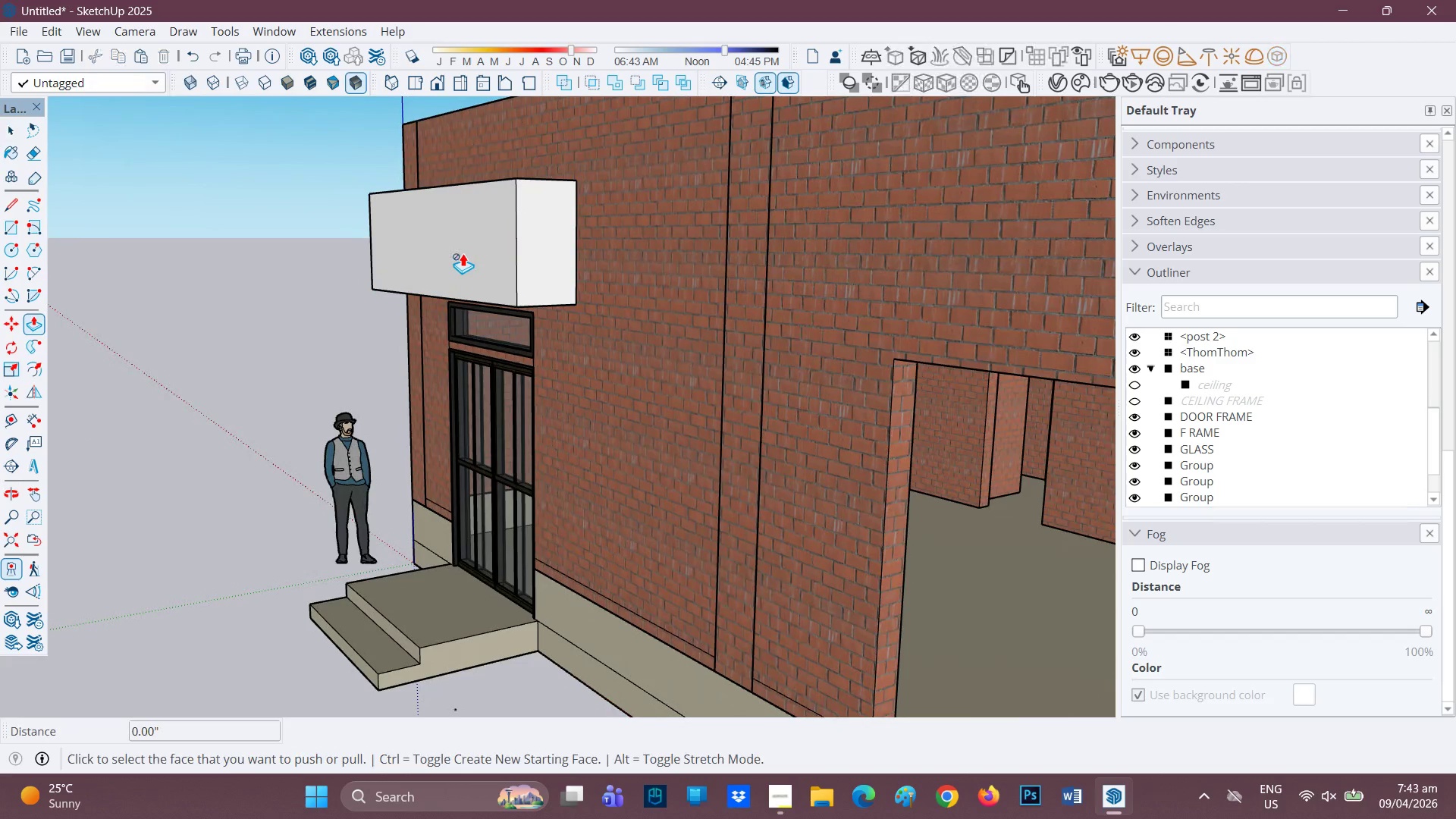 
left_click([463, 253])
 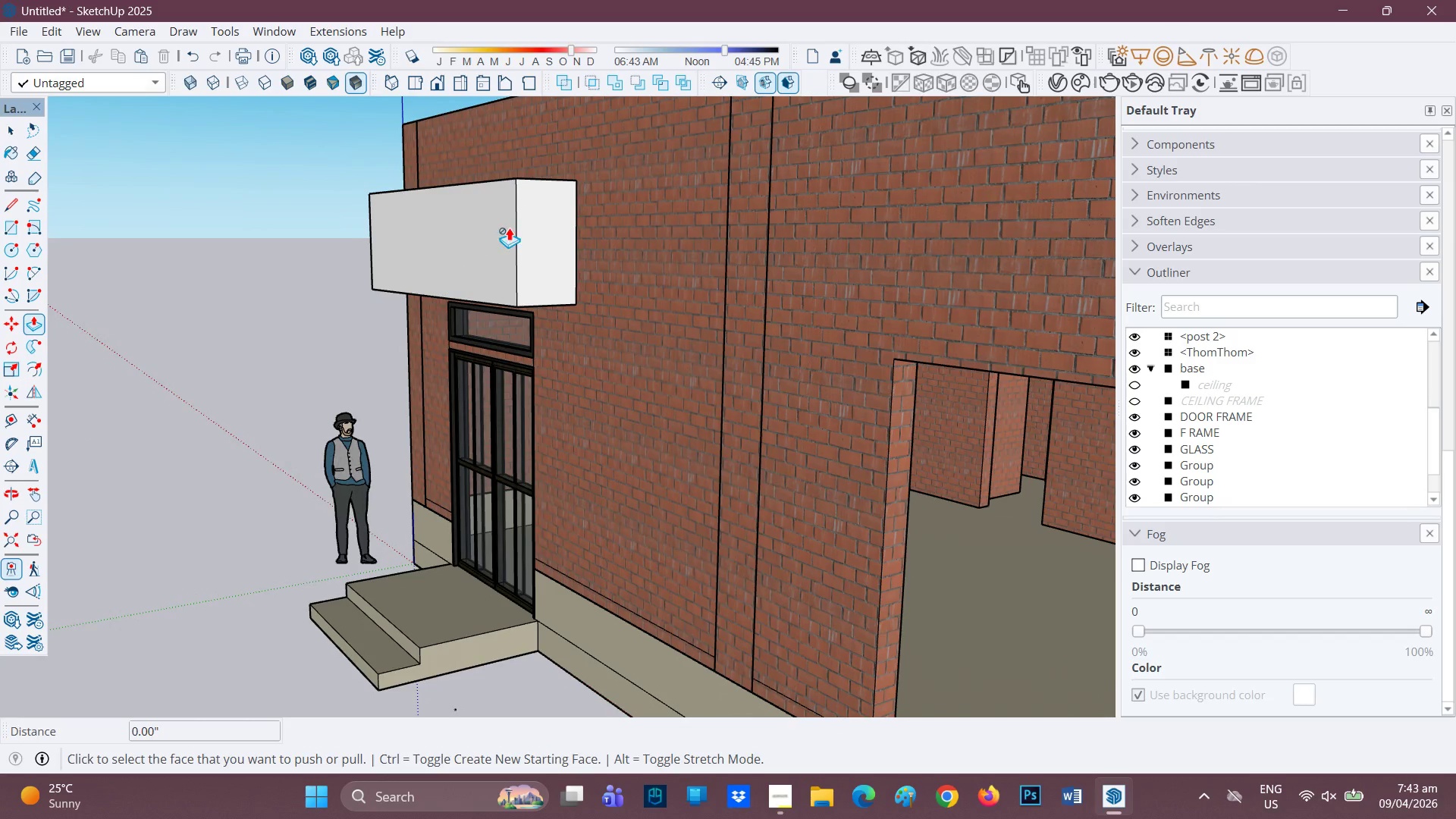 
scroll: coordinate [544, 202], scroll_direction: down, amount: 2.0
 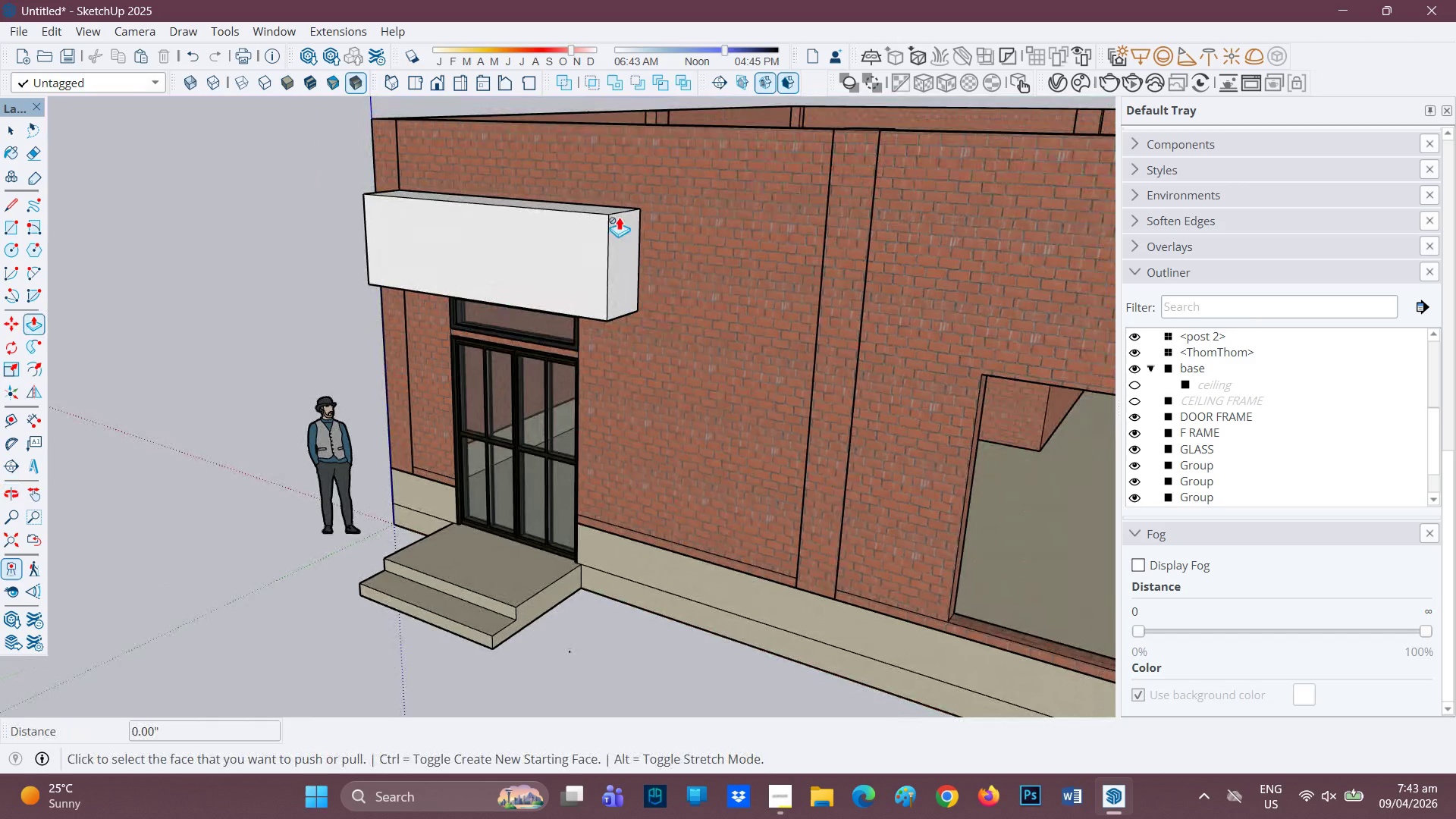 
wait(9.52)
 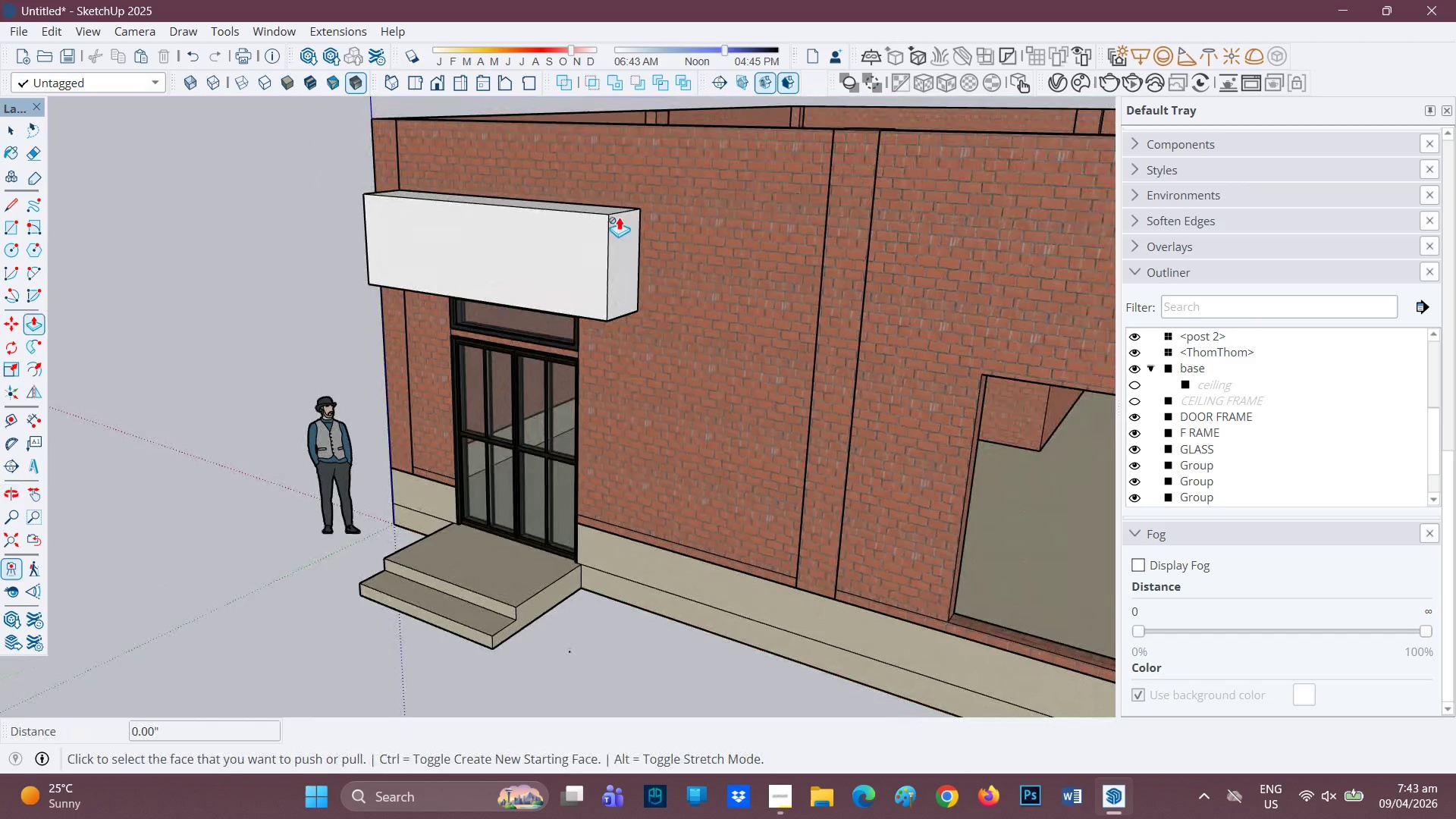 
scroll: coordinate [508, 299], scroll_direction: up, amount: 3.0
 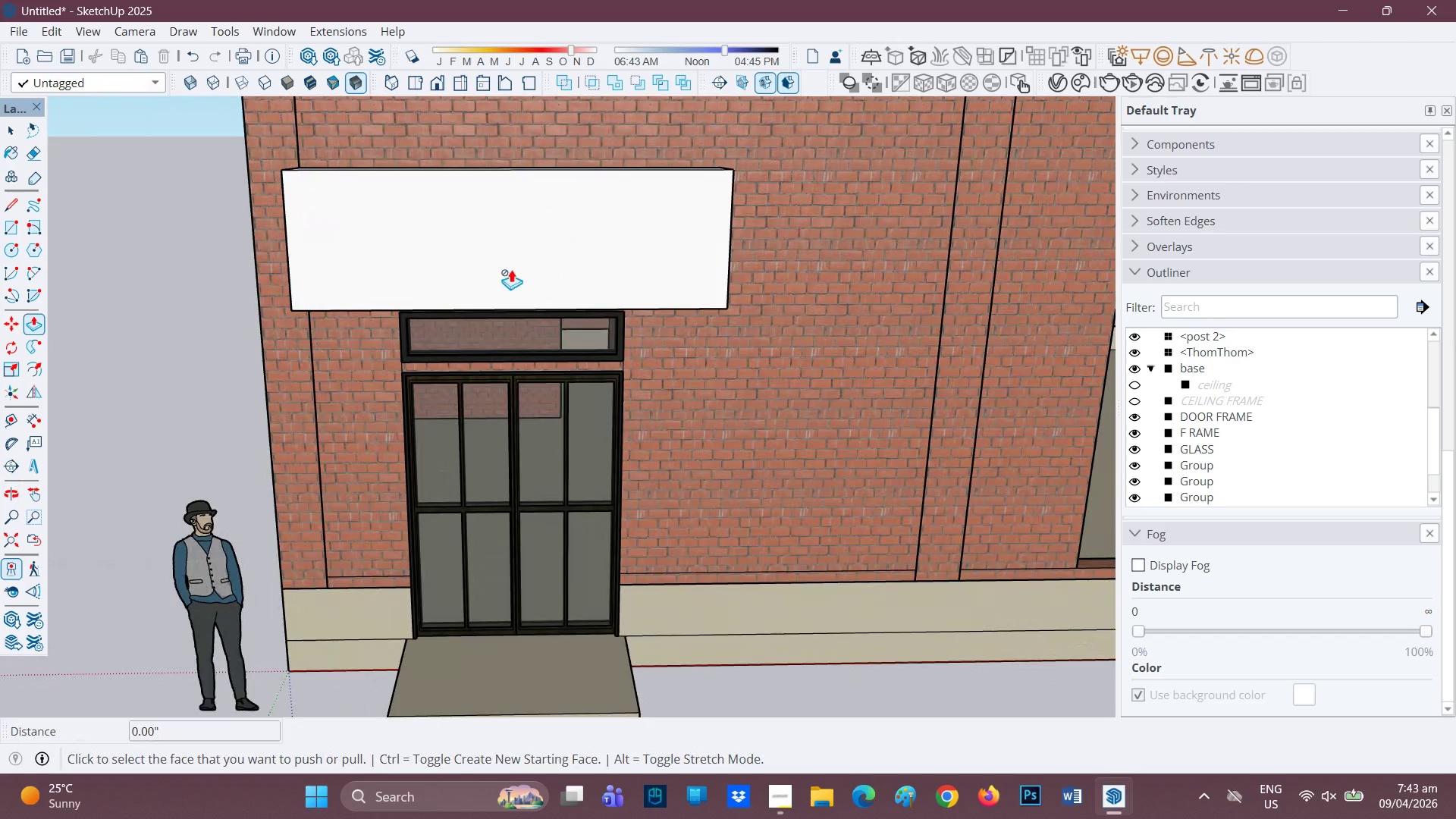 
key(L)
 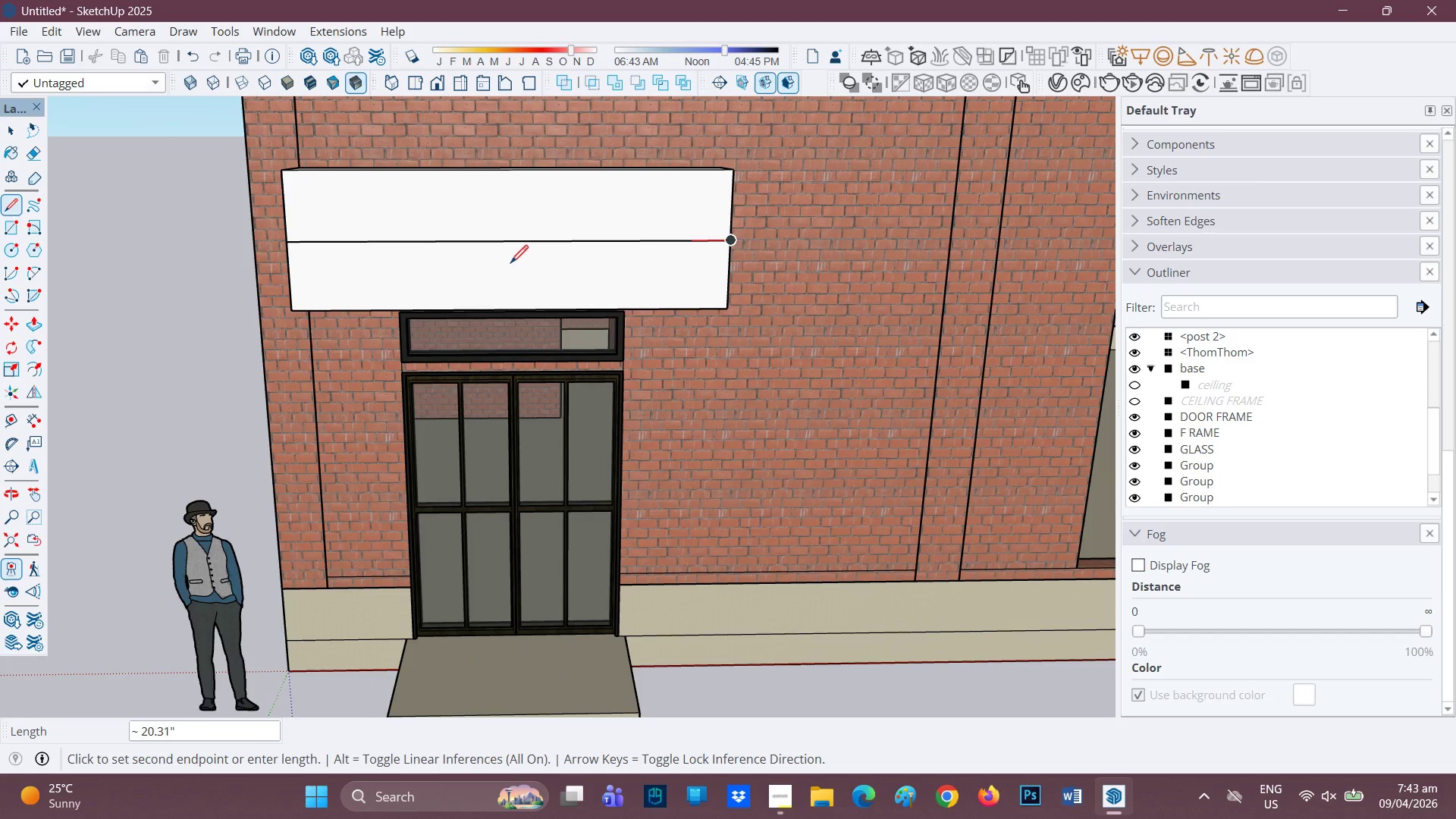 
key(Space)
 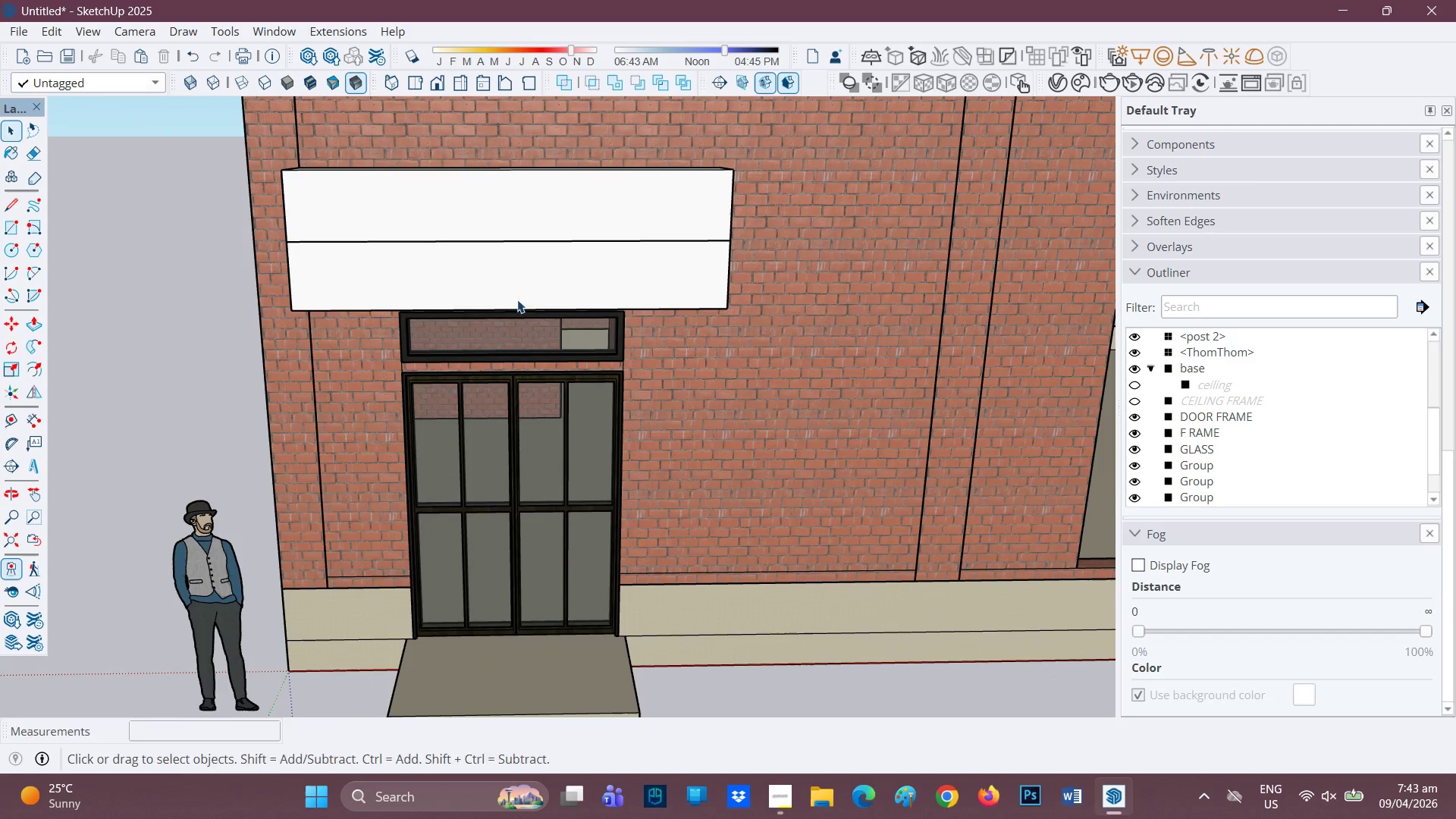 
key(L)
 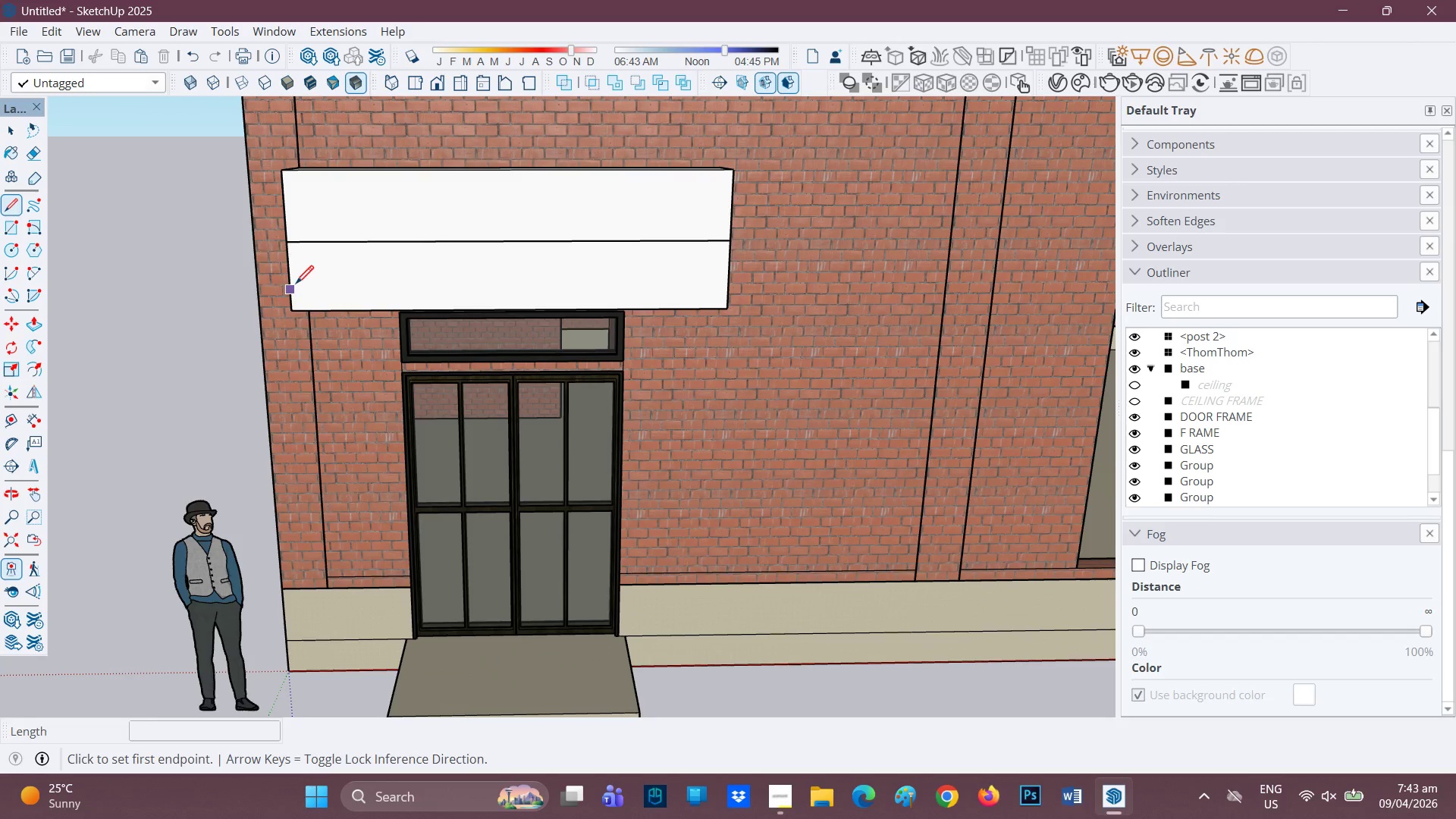 
scroll: coordinate [548, 259], scroll_direction: up, amount: 2.0
 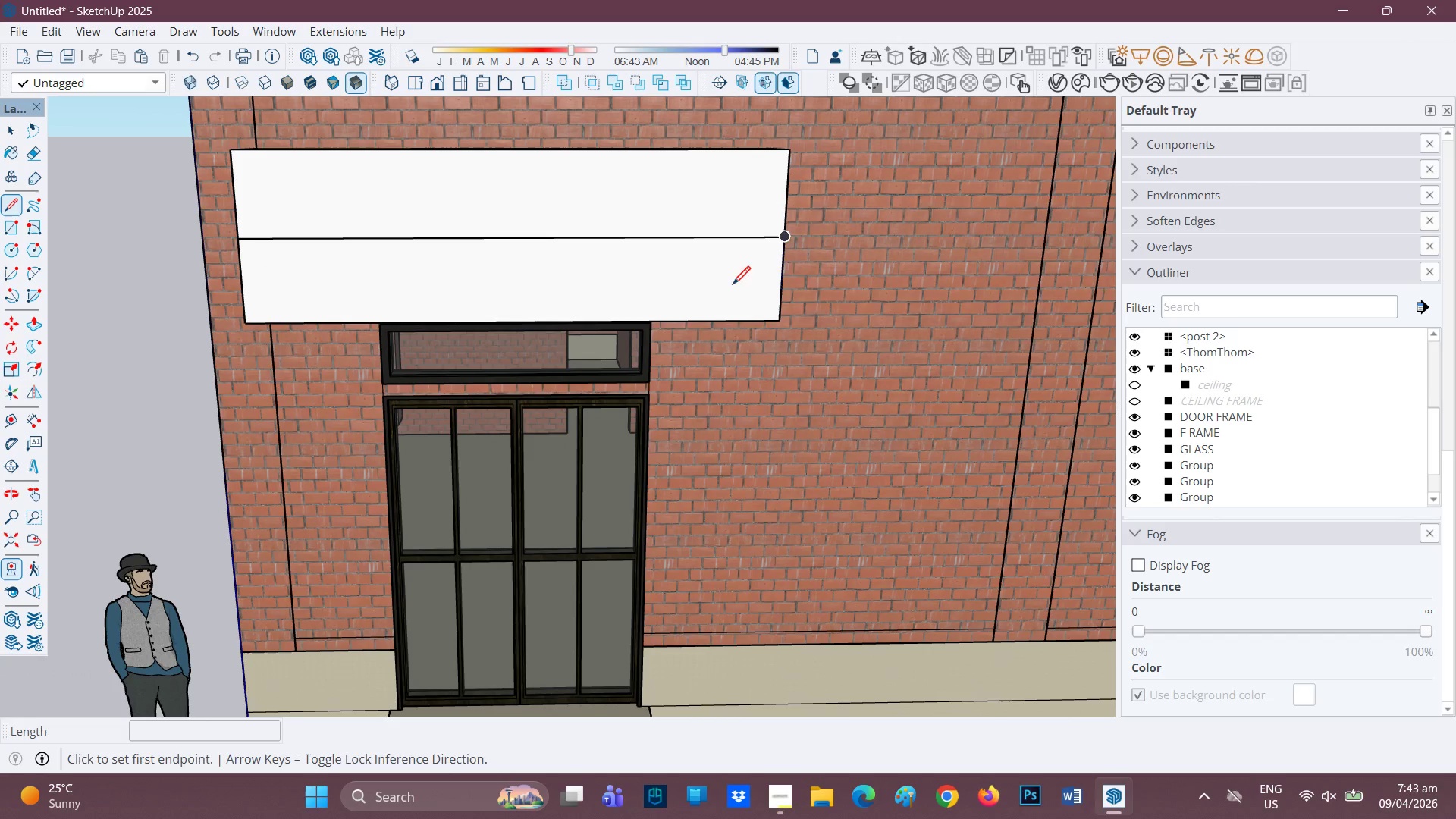 
key(Control+Z)
 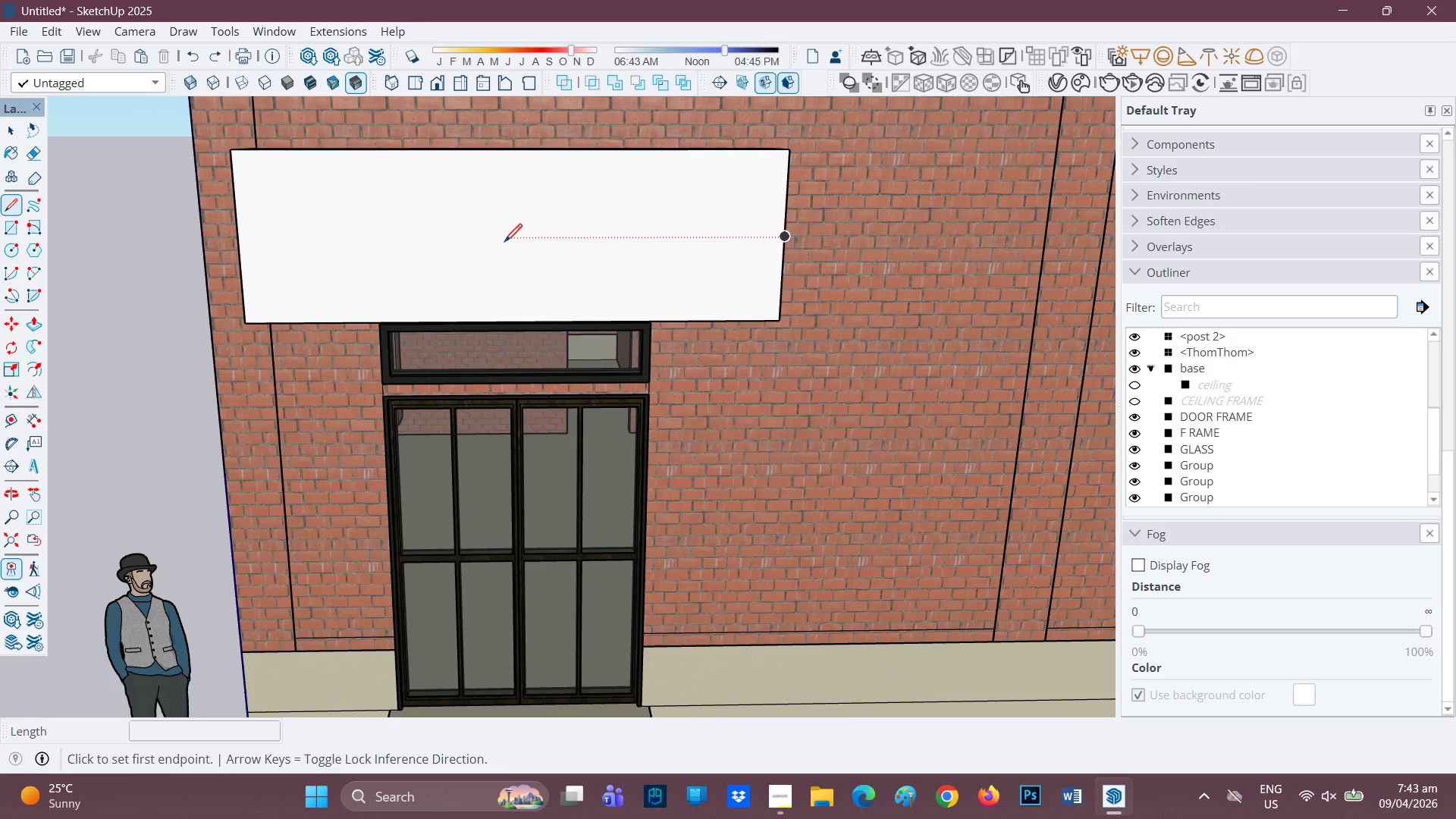 
key(Space)
 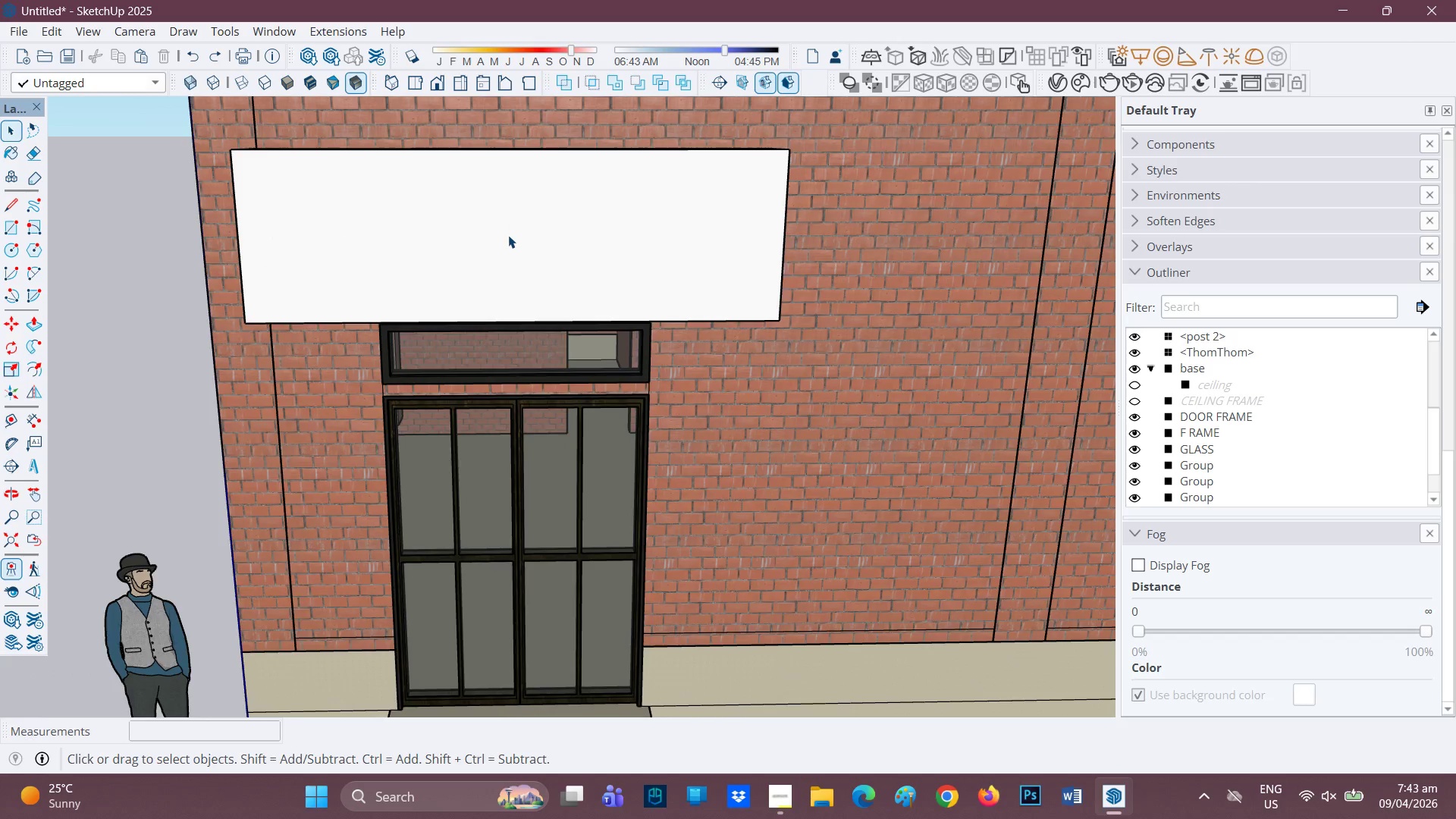 
double_click([508, 235])
 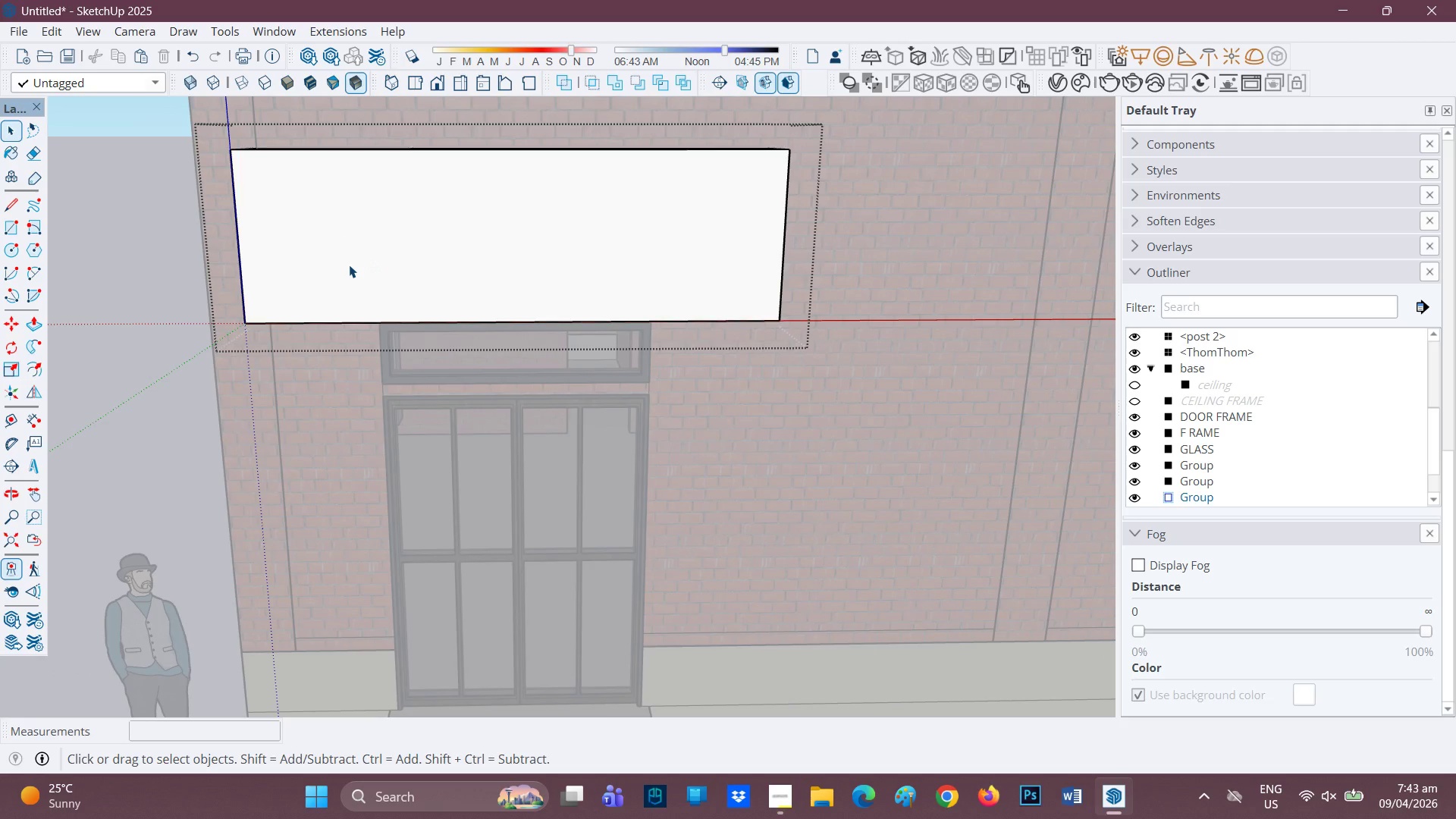 
key(L)
 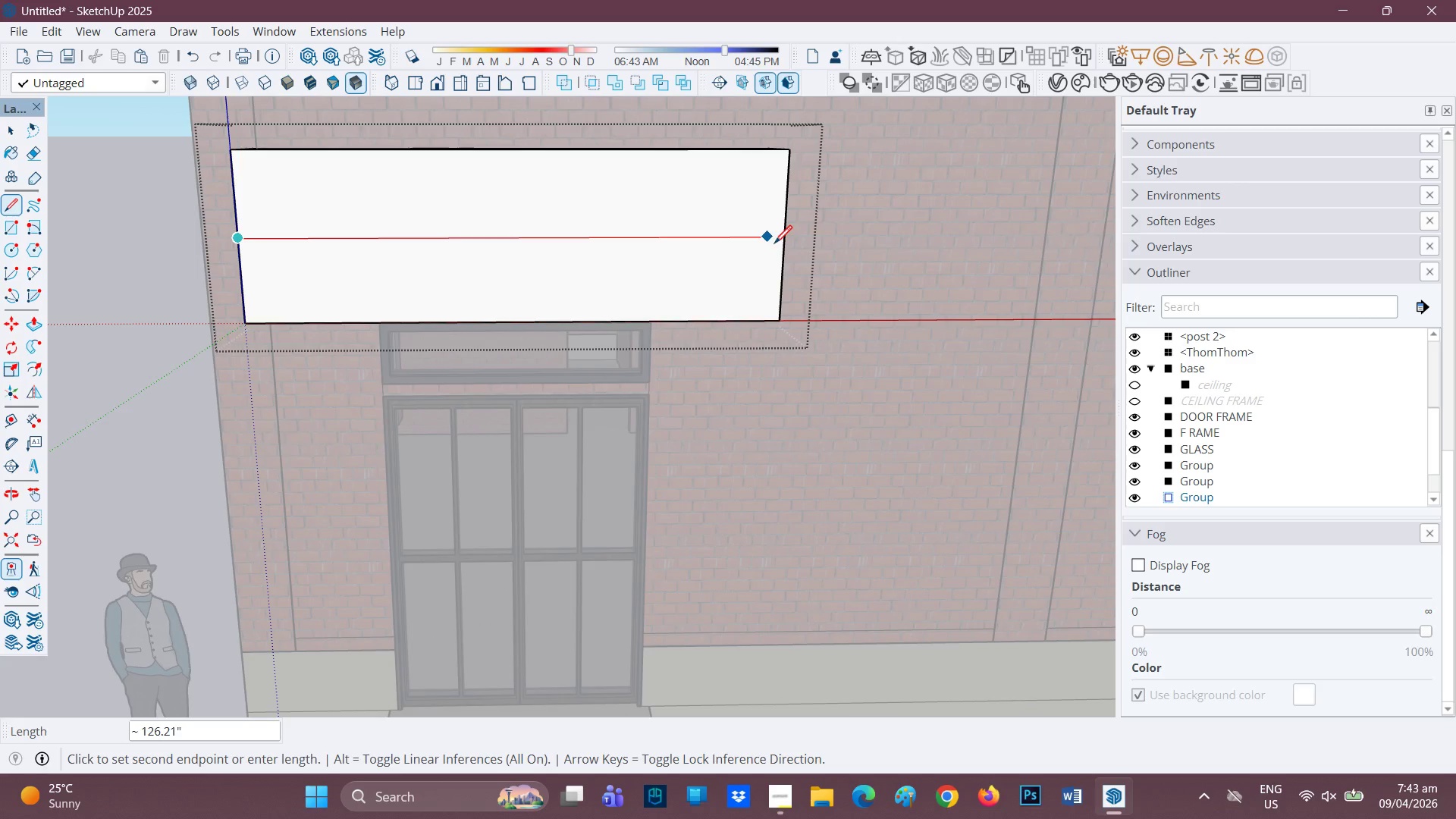 
left_click([784, 241])
 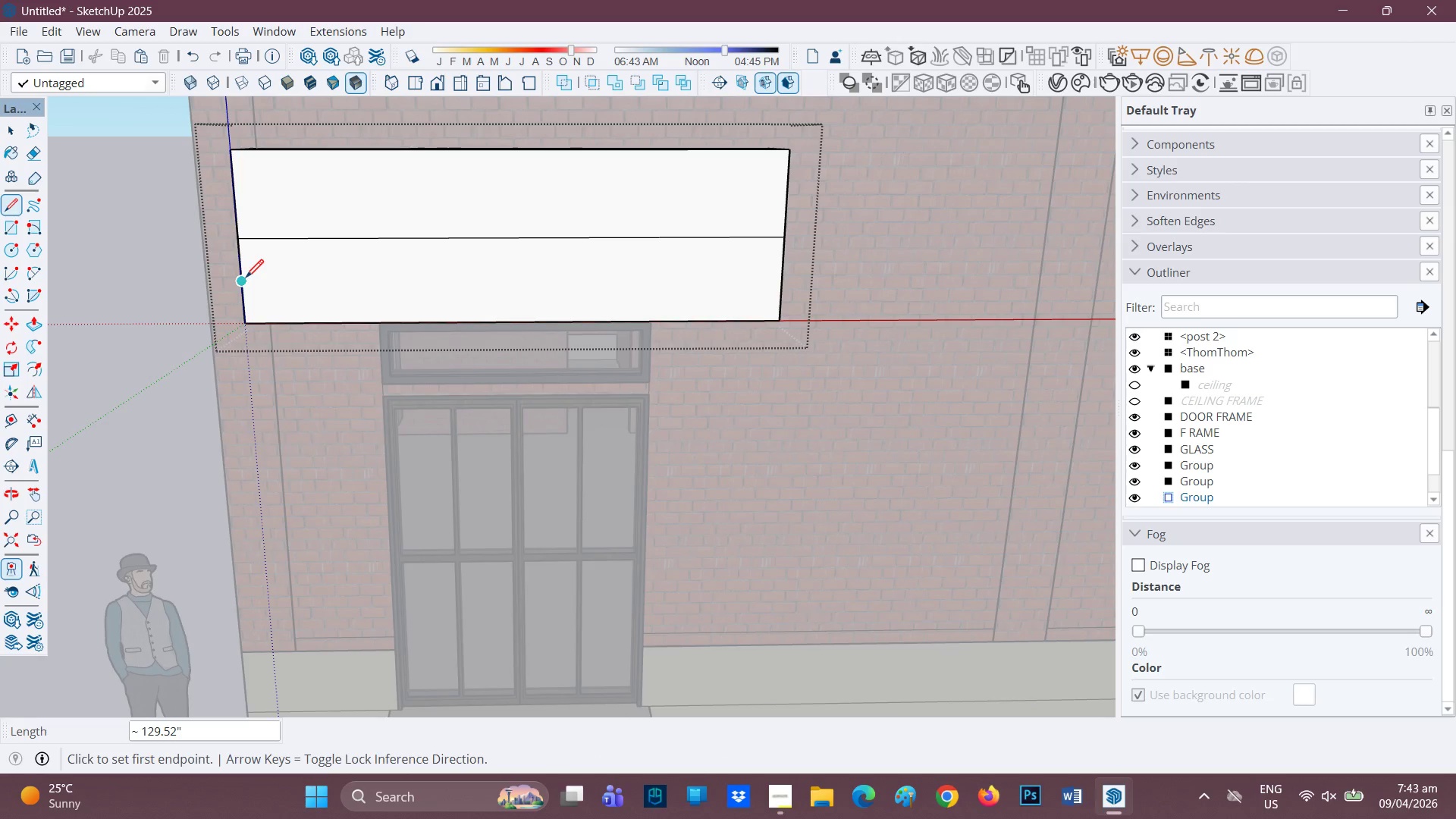 
left_click([246, 279])
 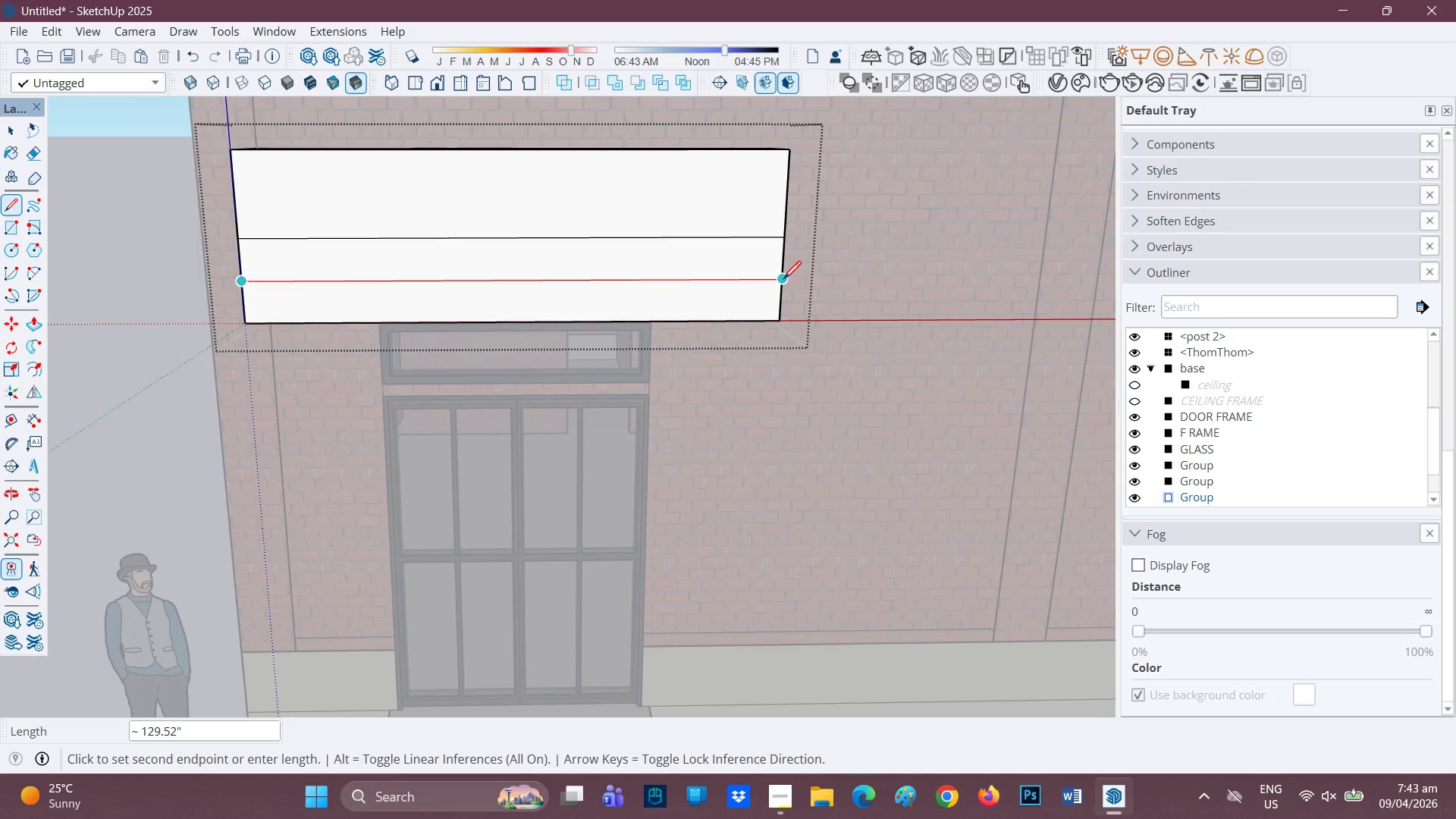 
left_click([783, 281])
 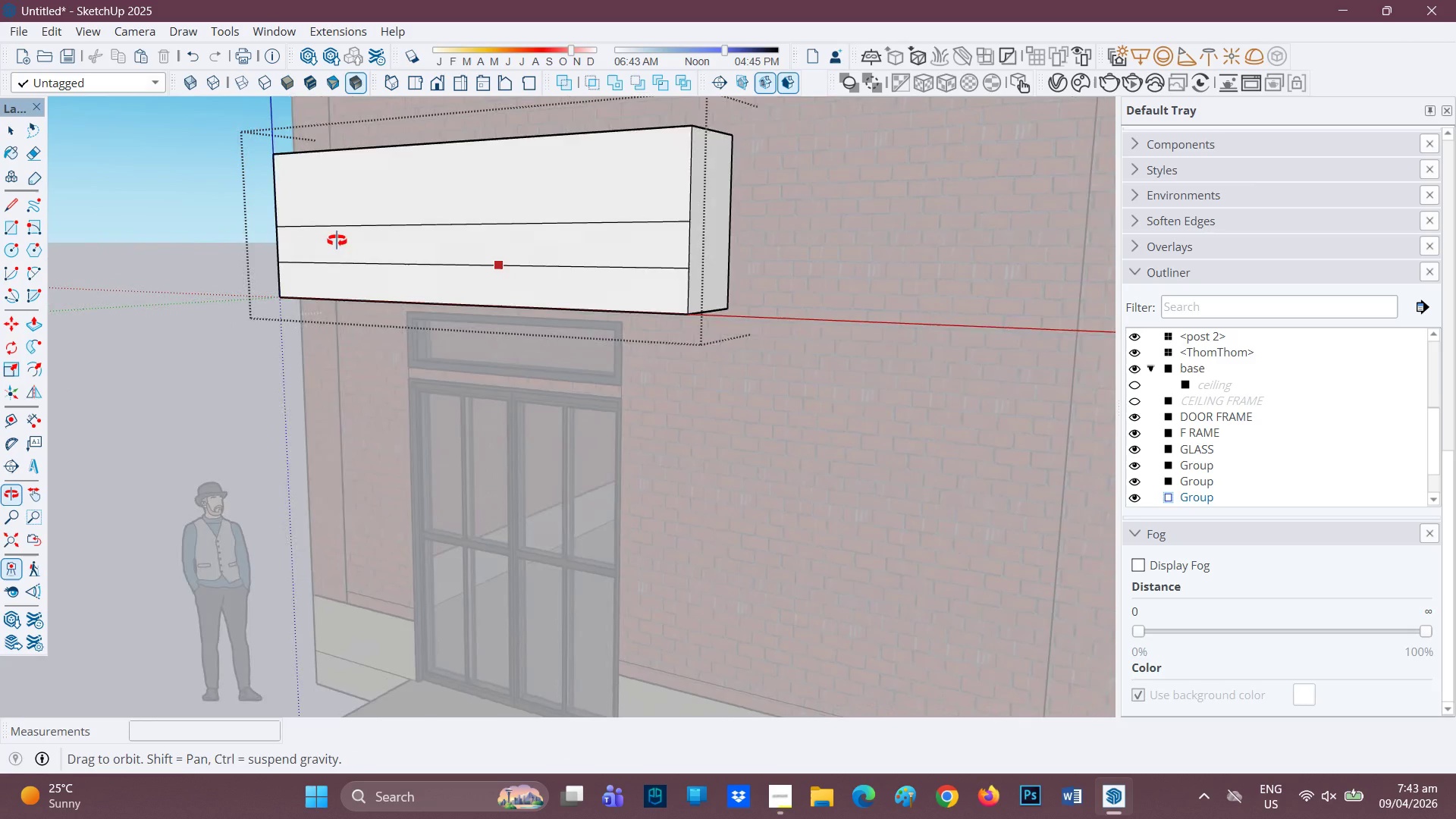 
scroll: coordinate [516, 284], scroll_direction: down, amount: 3.0
 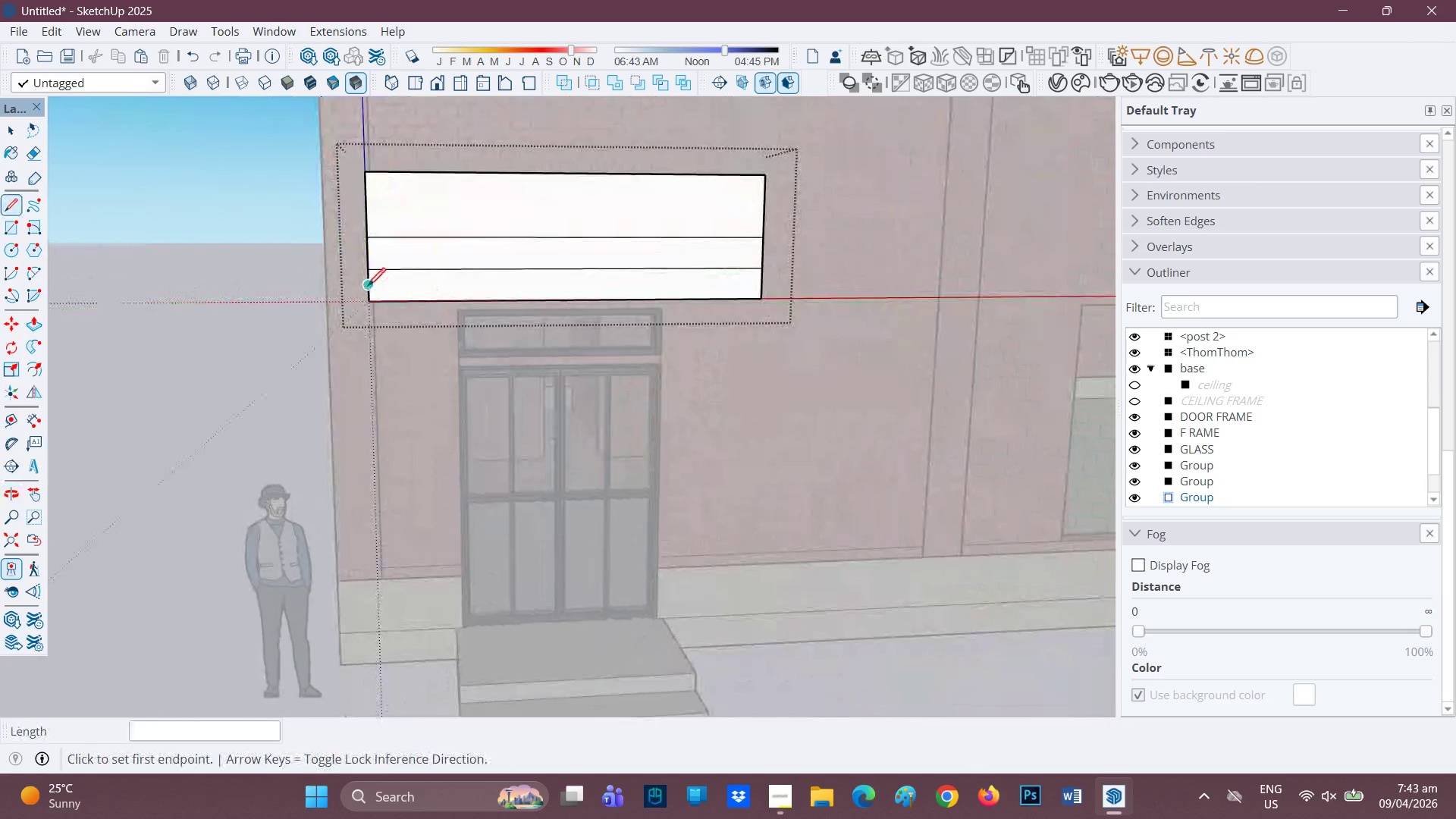 
left_click([370, 286])
 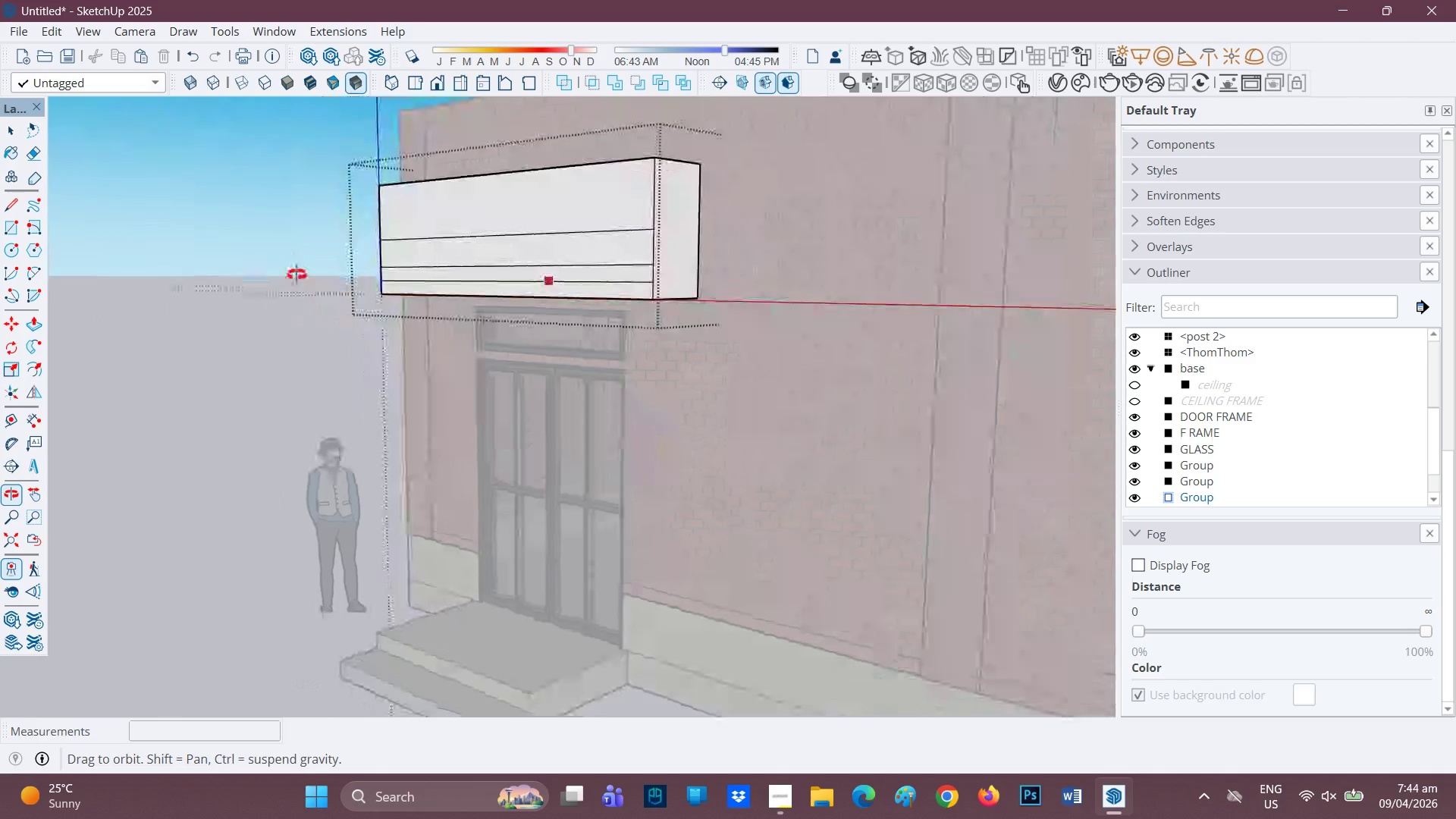 
key(P)
 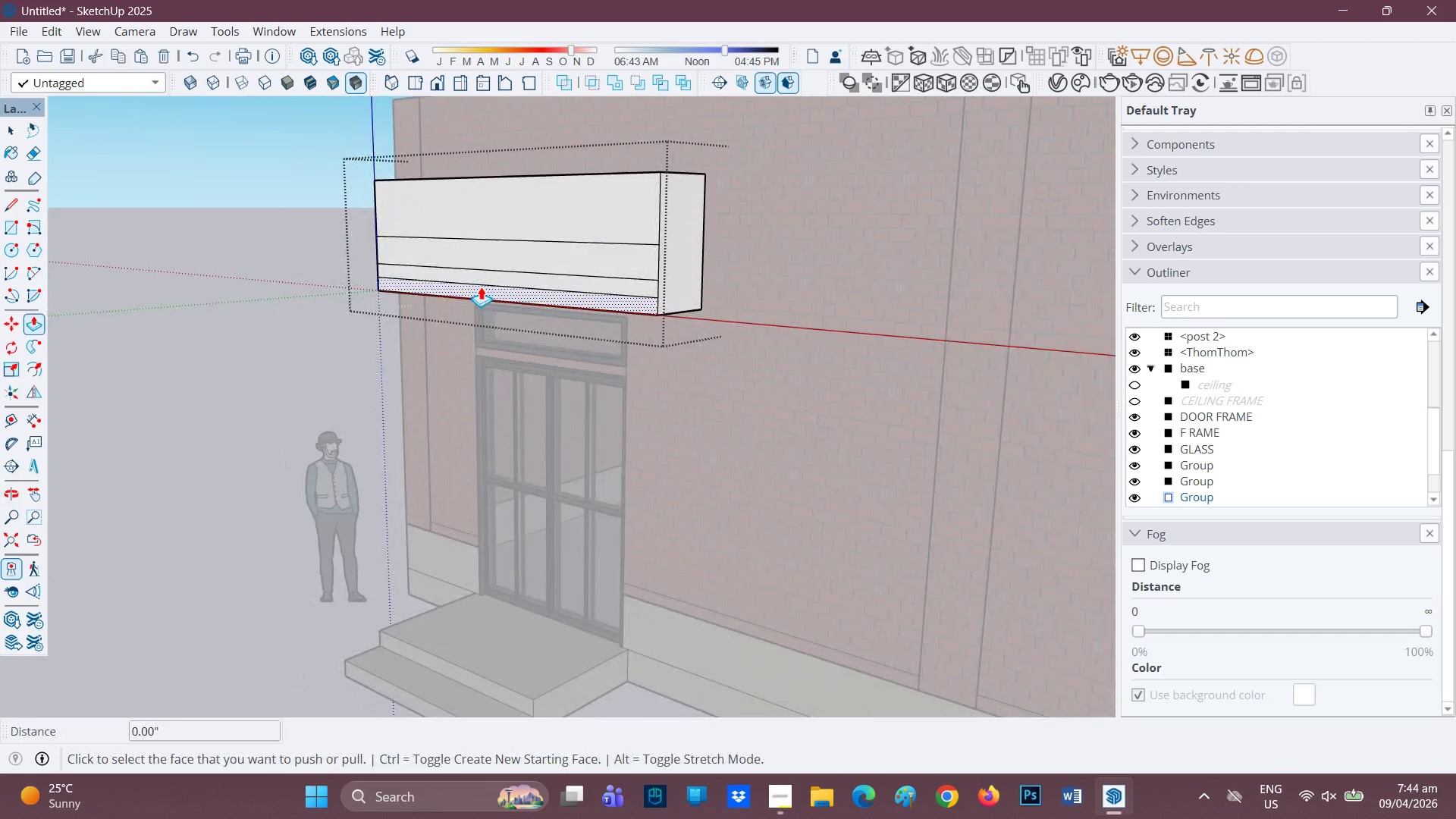 
left_click([481, 287])
 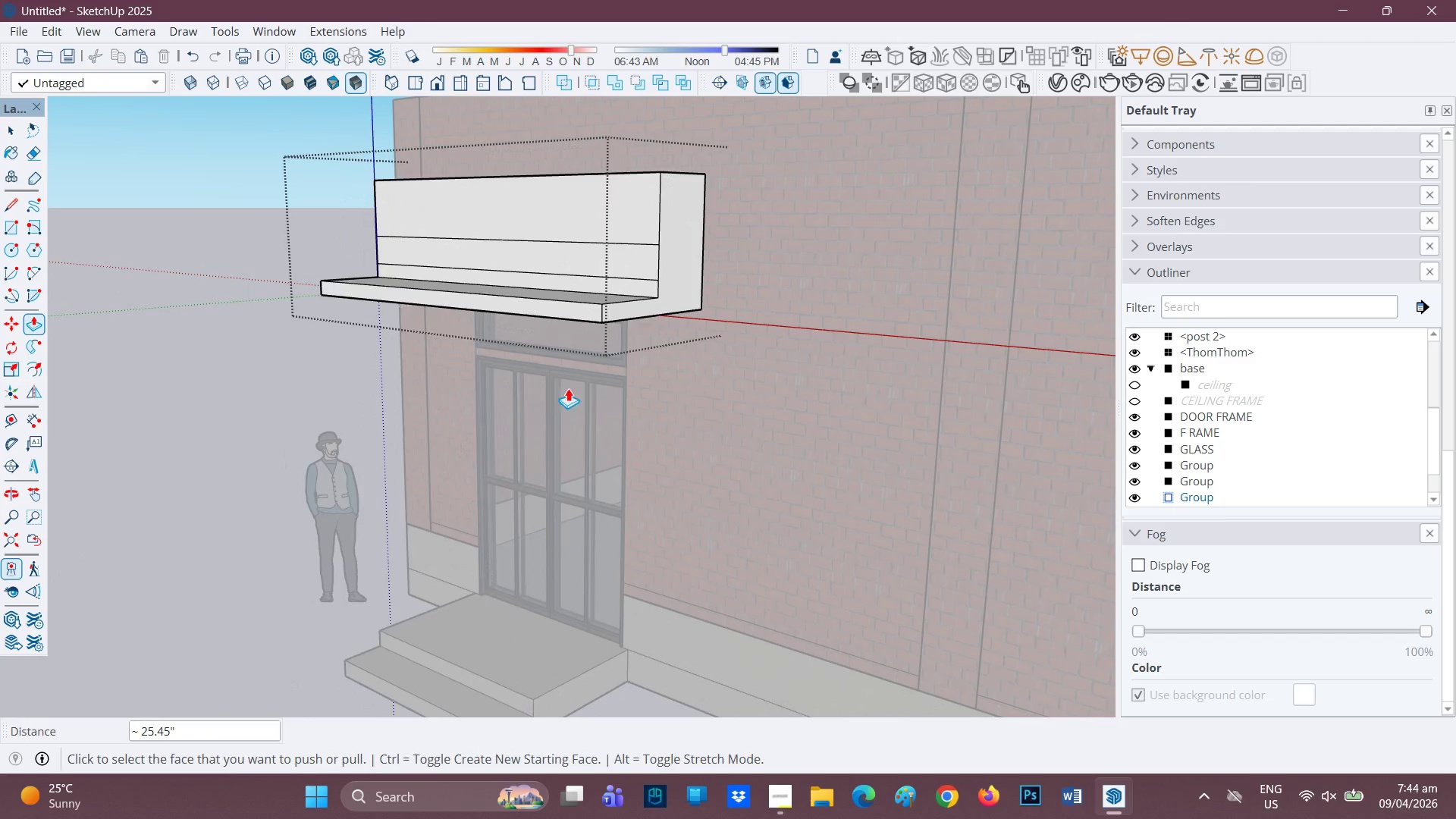 
scroll: coordinate [694, 292], scroll_direction: up, amount: 3.0
 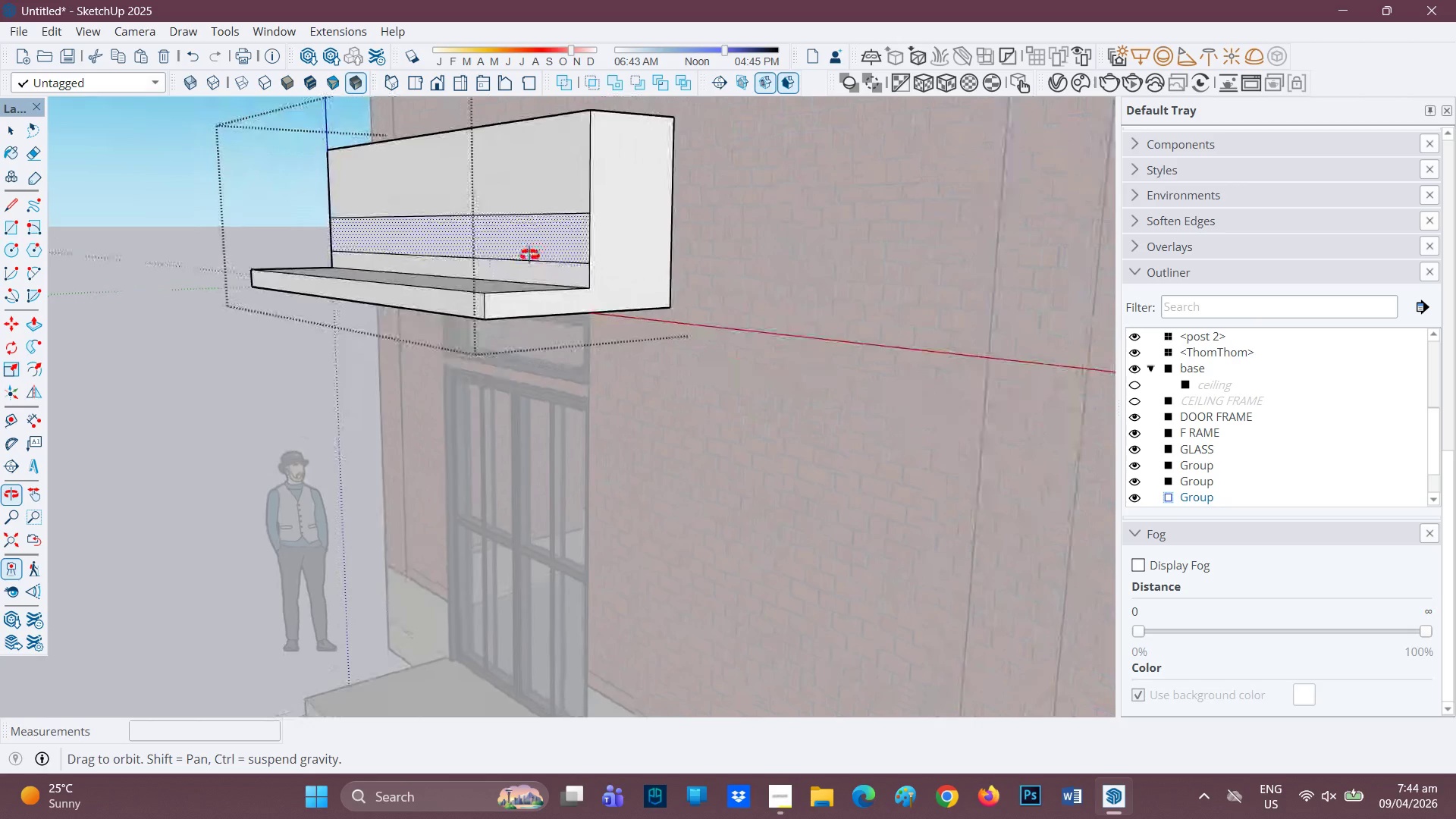 
wait(5.96)
 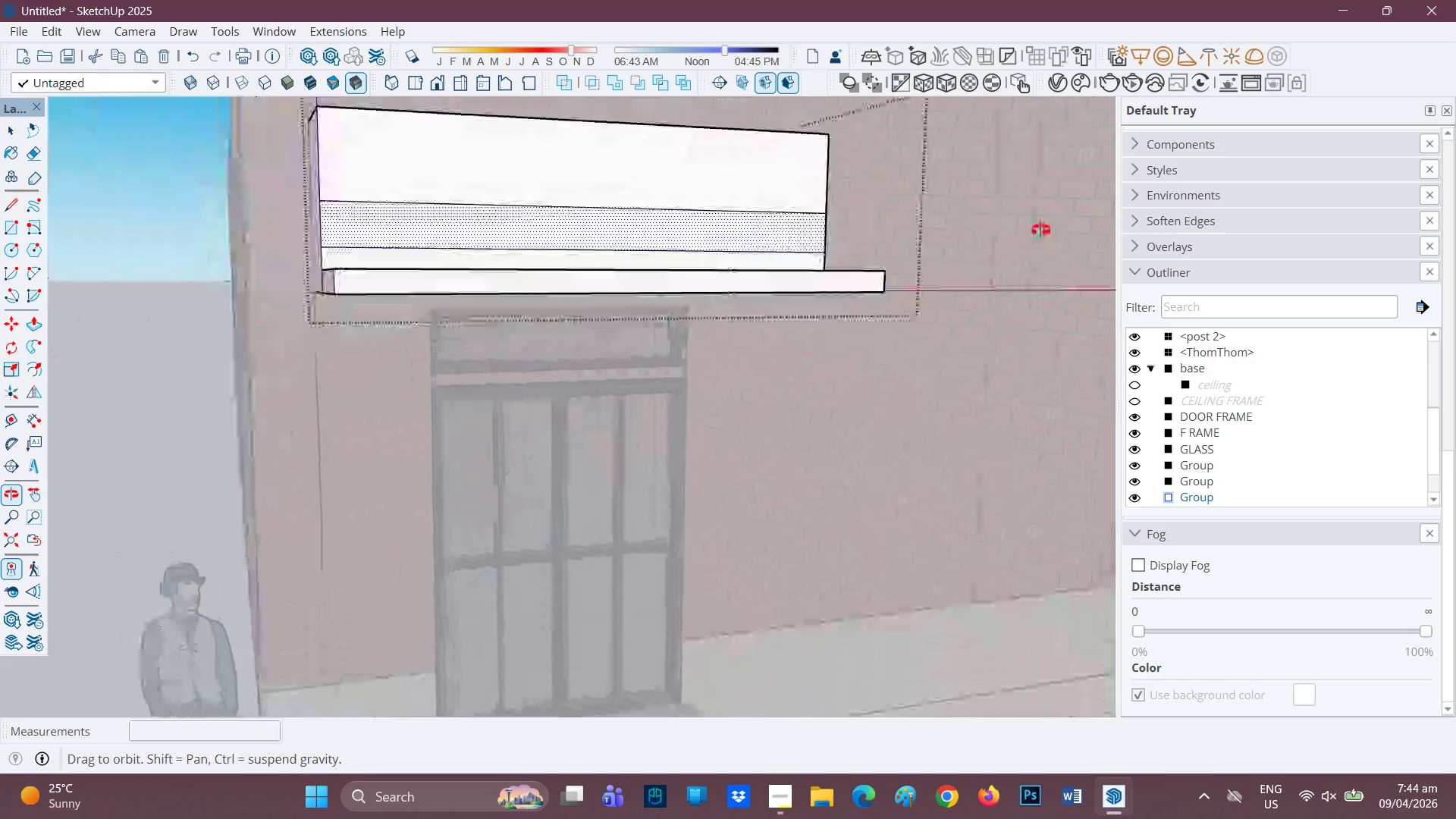 
key(L)
 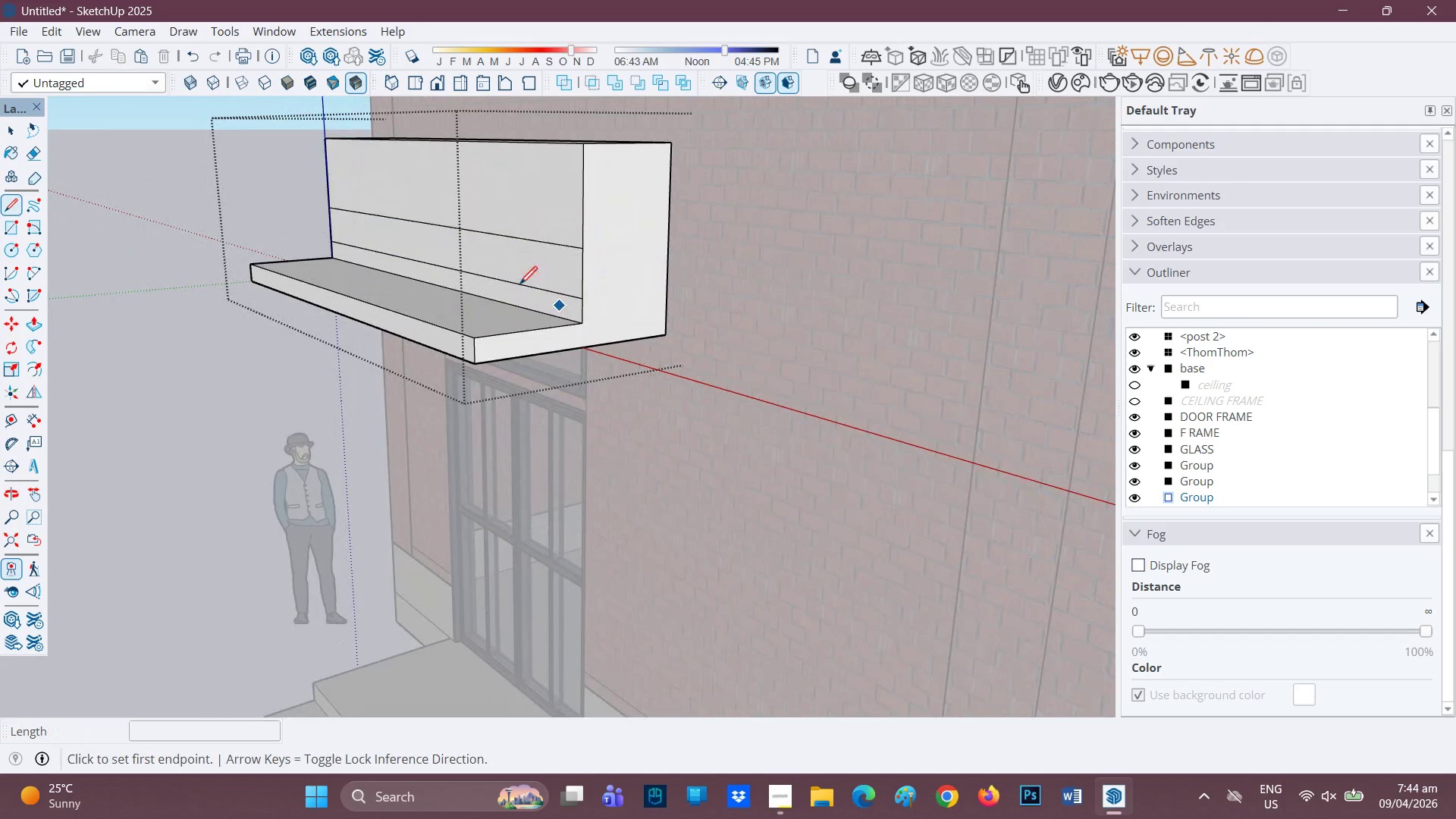 
scroll: coordinate [494, 281], scroll_direction: down, amount: 3.0
 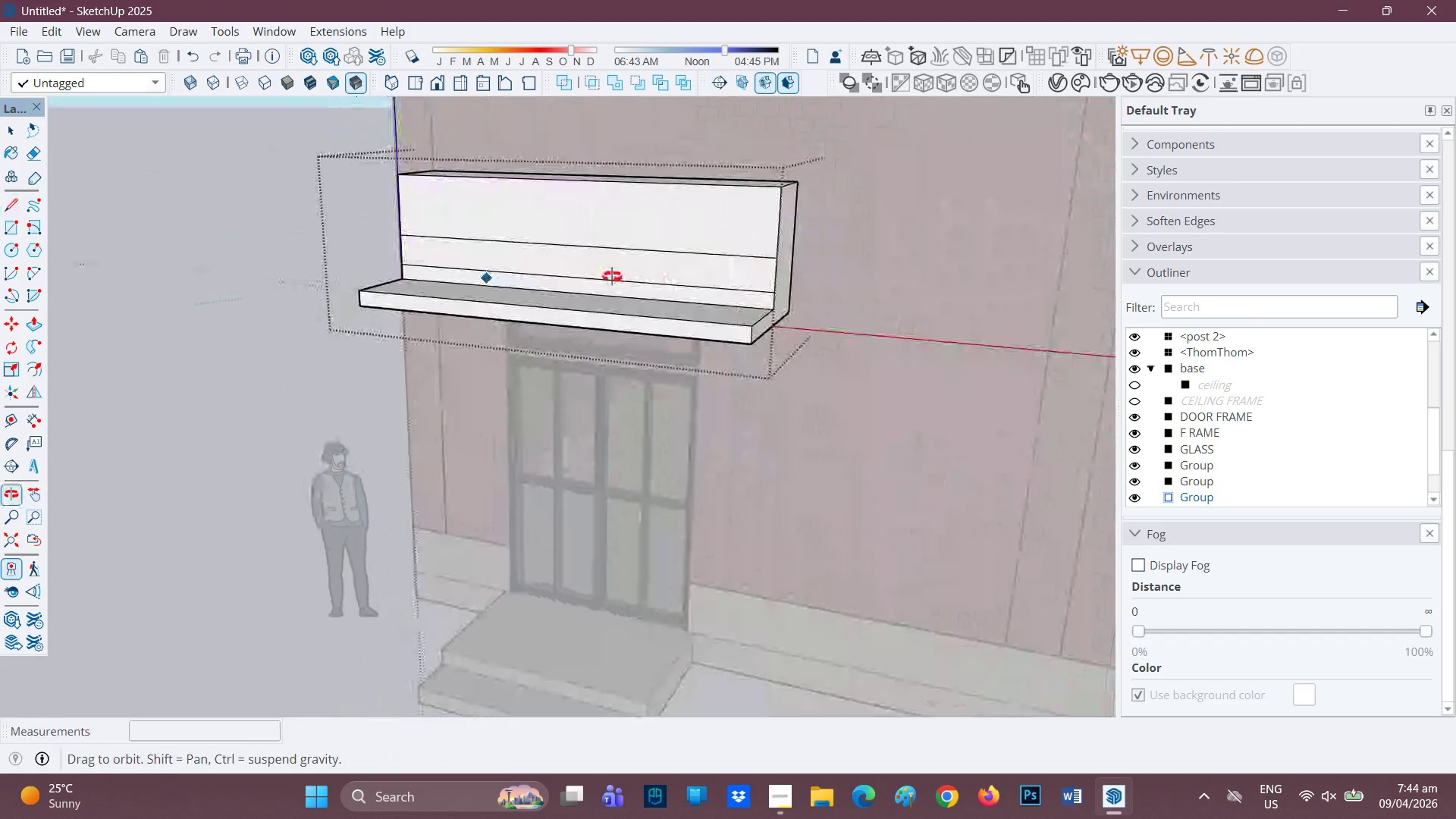 
scroll: coordinate [613, 276], scroll_direction: up, amount: 2.0
 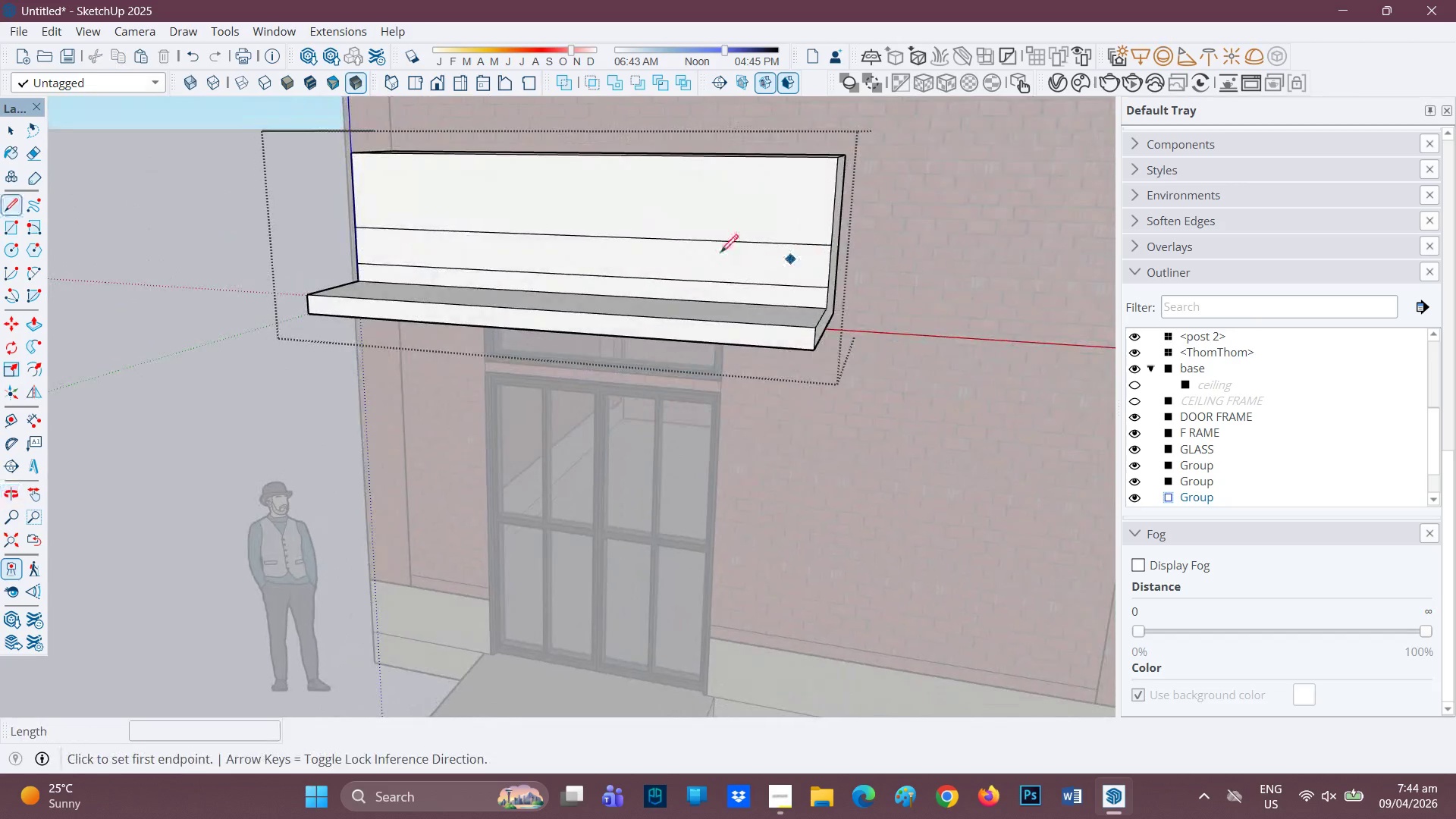 
key(E)
 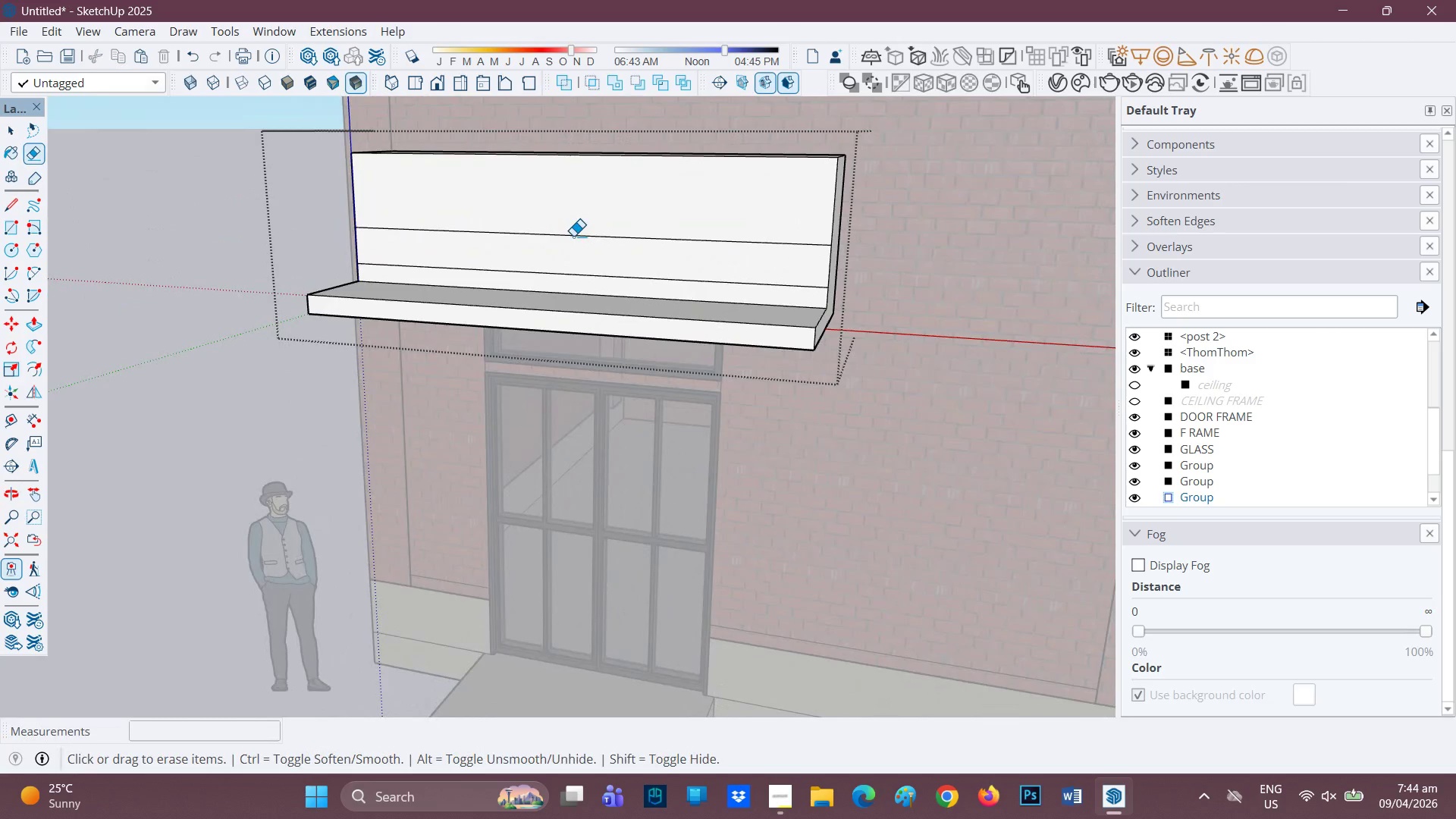 
left_click_drag(start_coordinate=[573, 236], to_coordinate=[574, 248])
 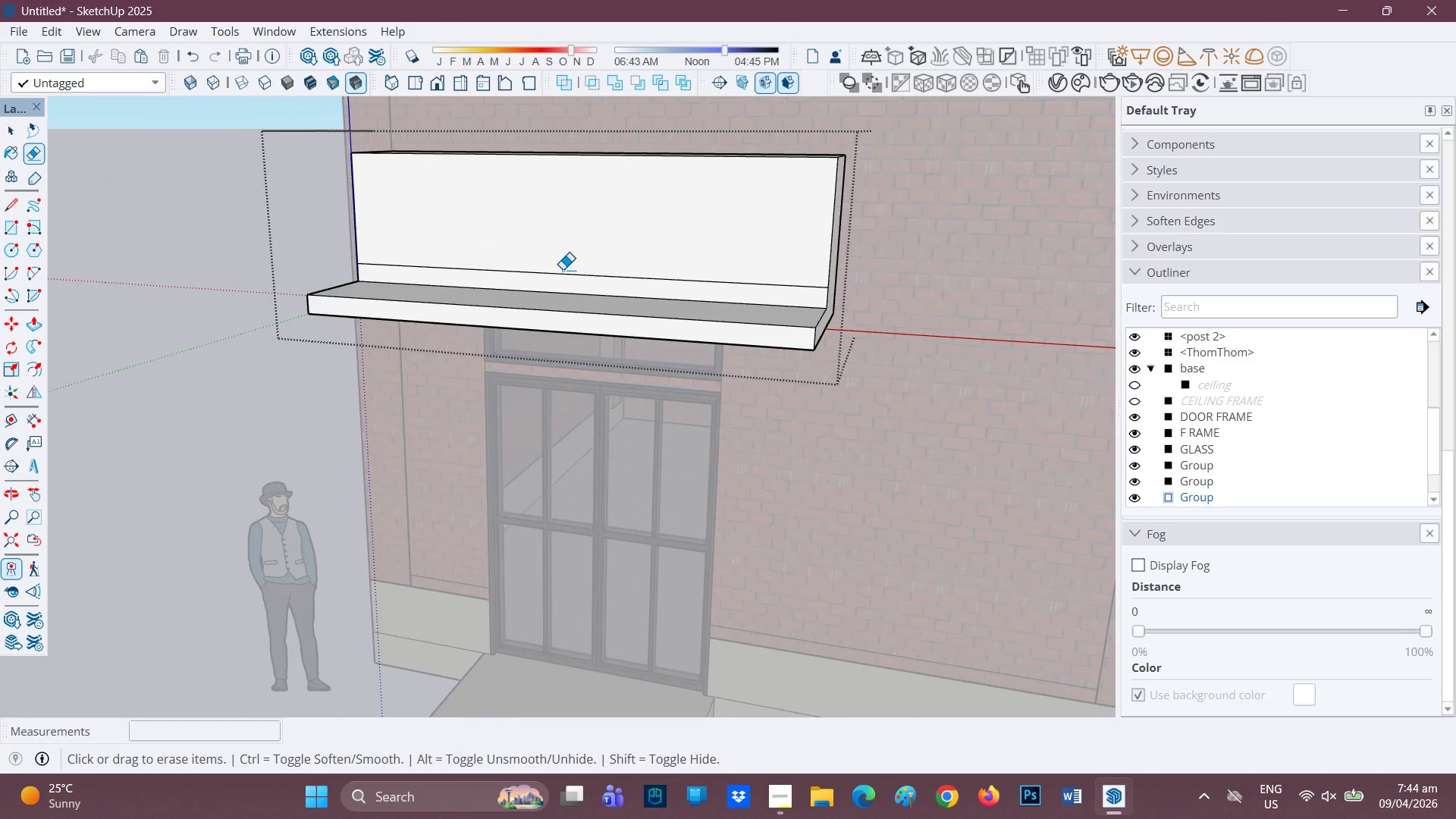 
left_click_drag(start_coordinate=[563, 269], to_coordinate=[568, 275])
 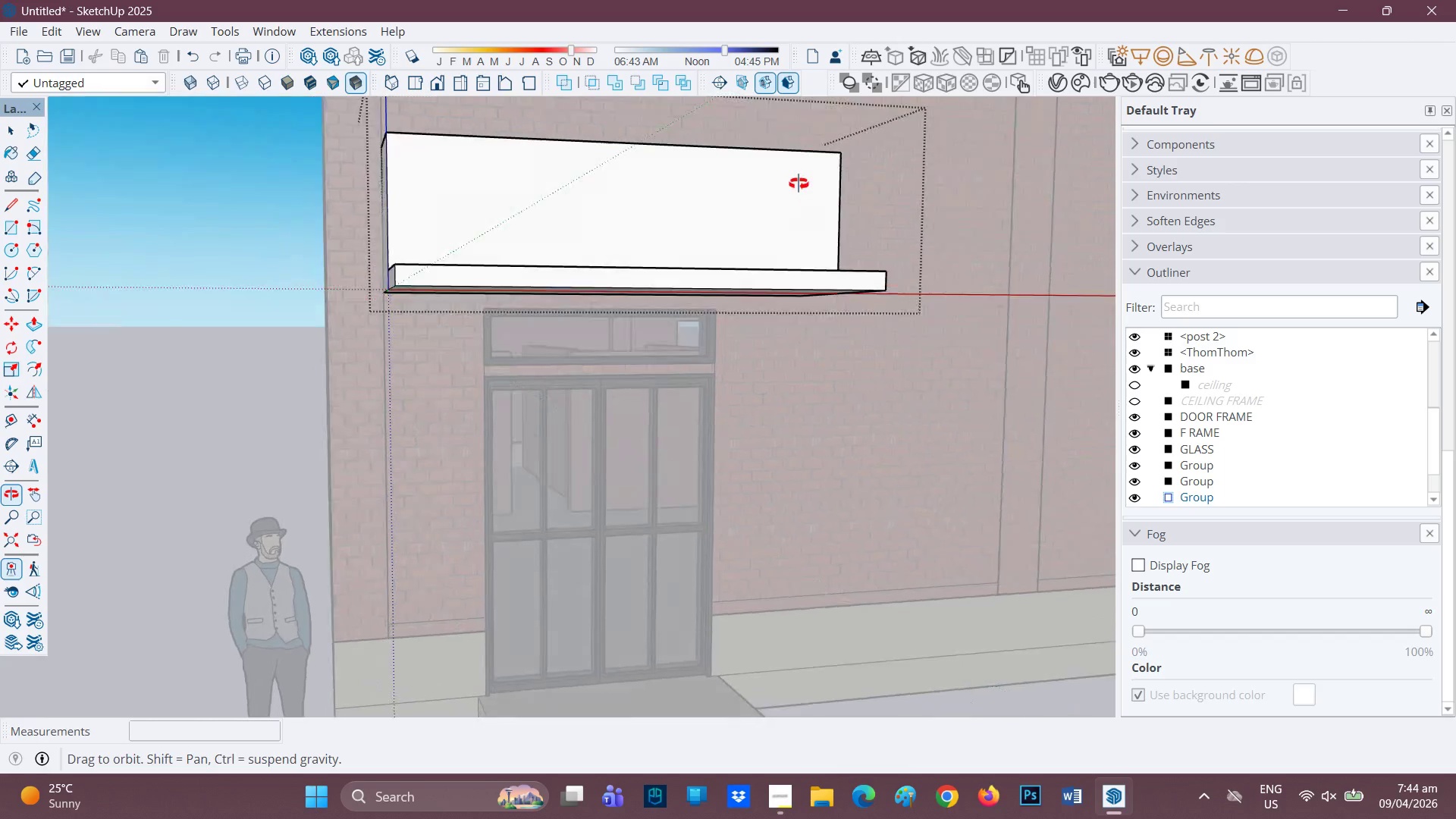 
key(Space)
 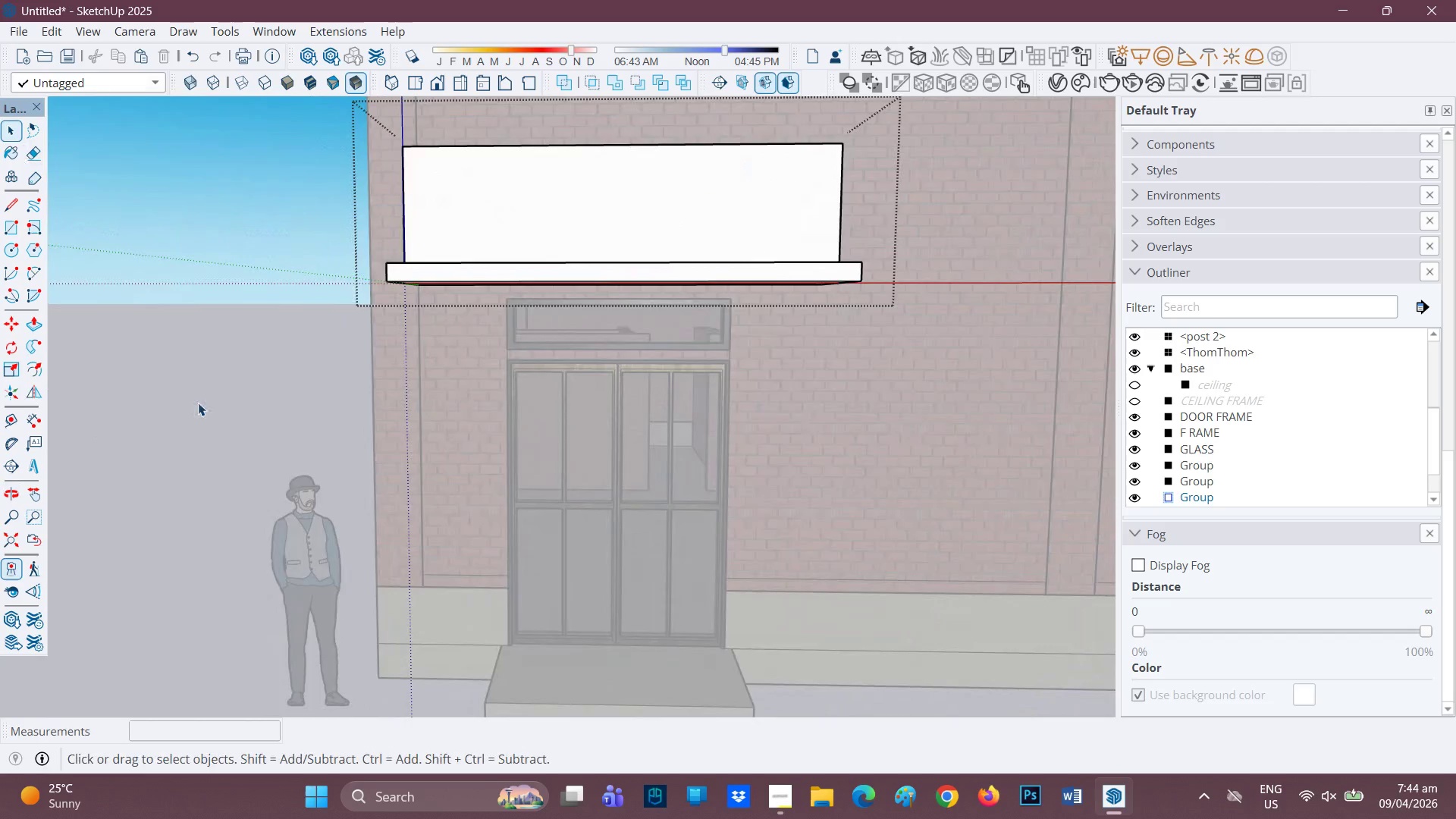 
scroll: coordinate [786, 180], scroll_direction: down, amount: 1.0
 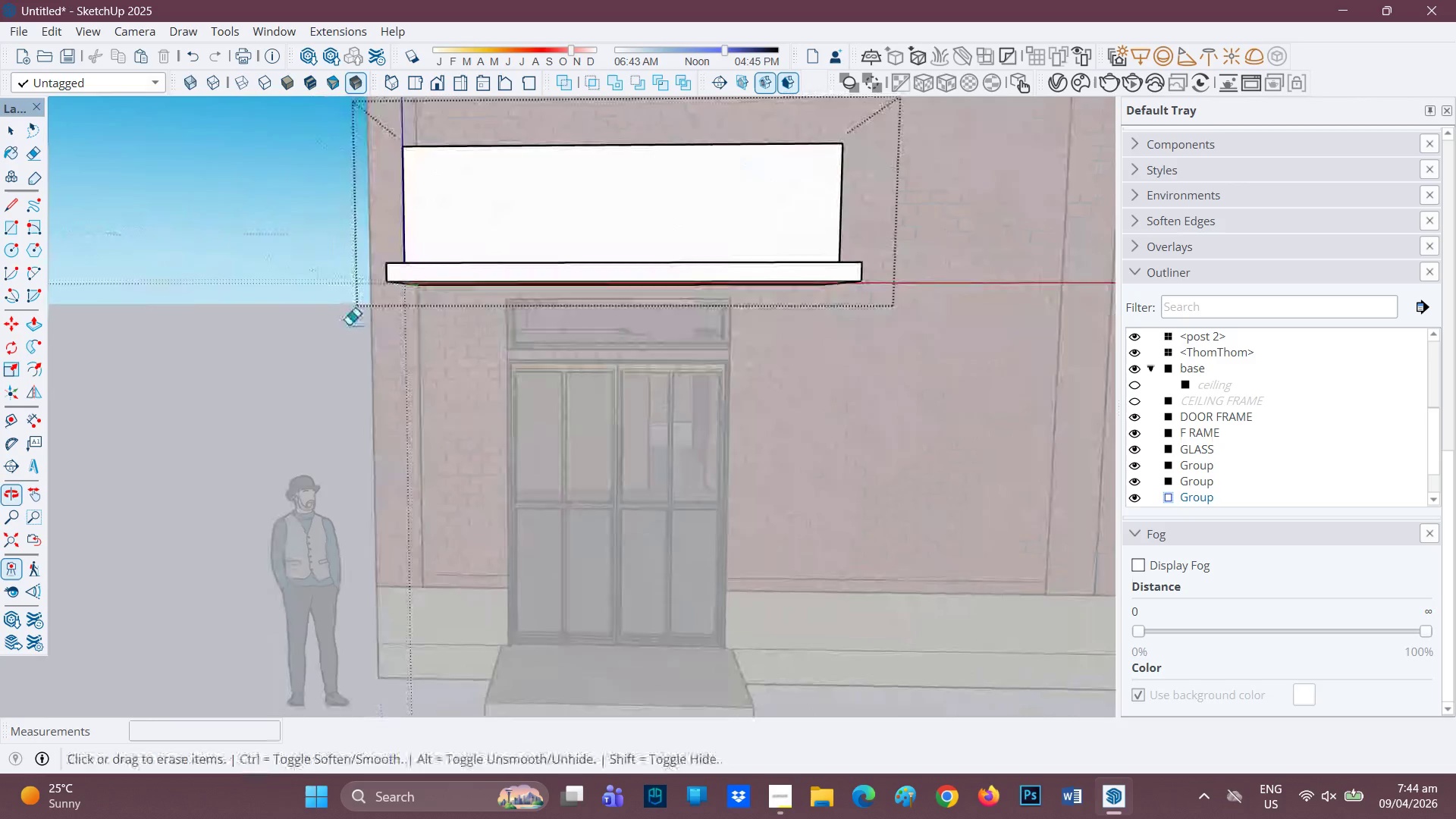 
left_click([199, 402])
 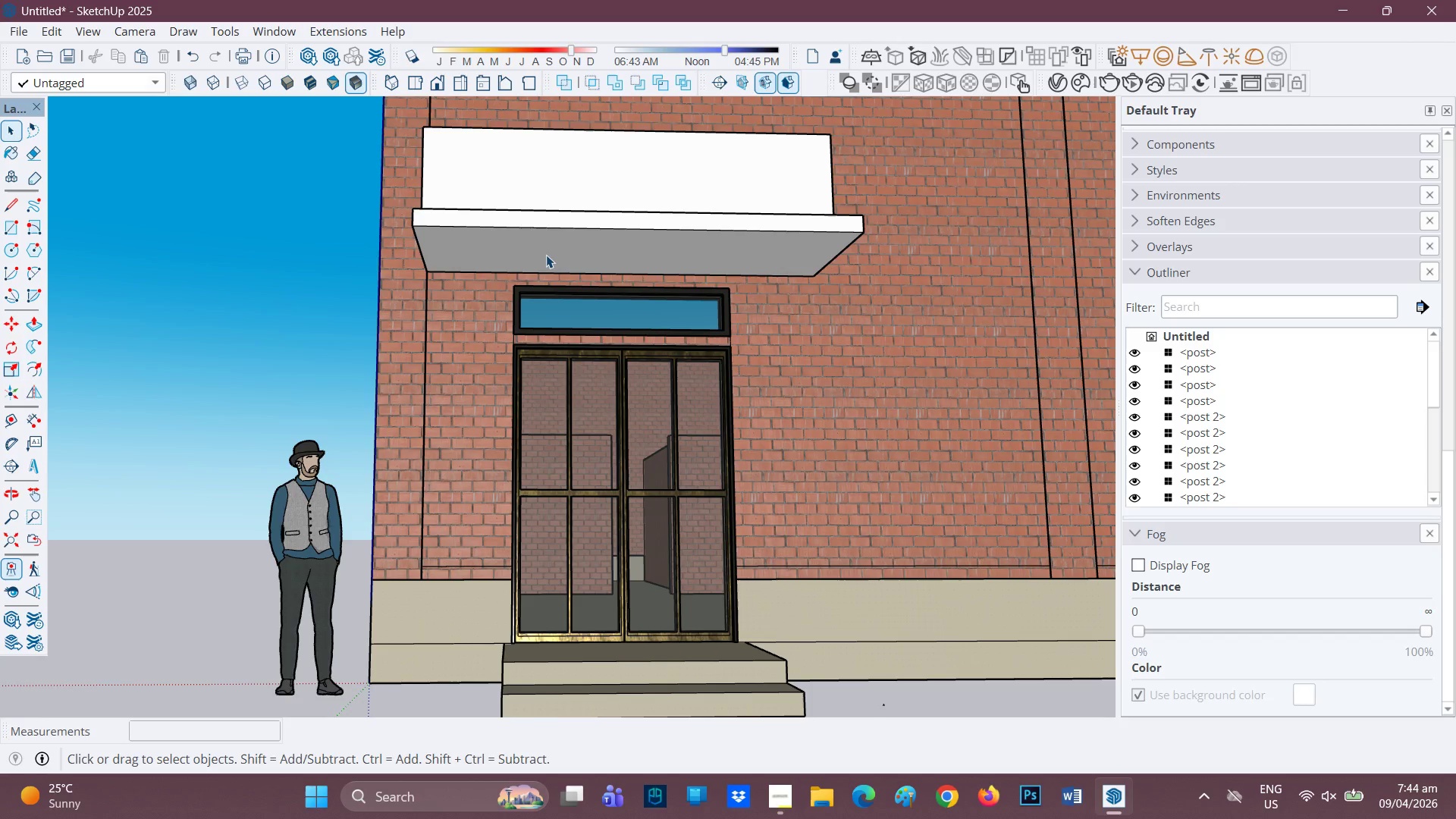 
wait(19.64)
 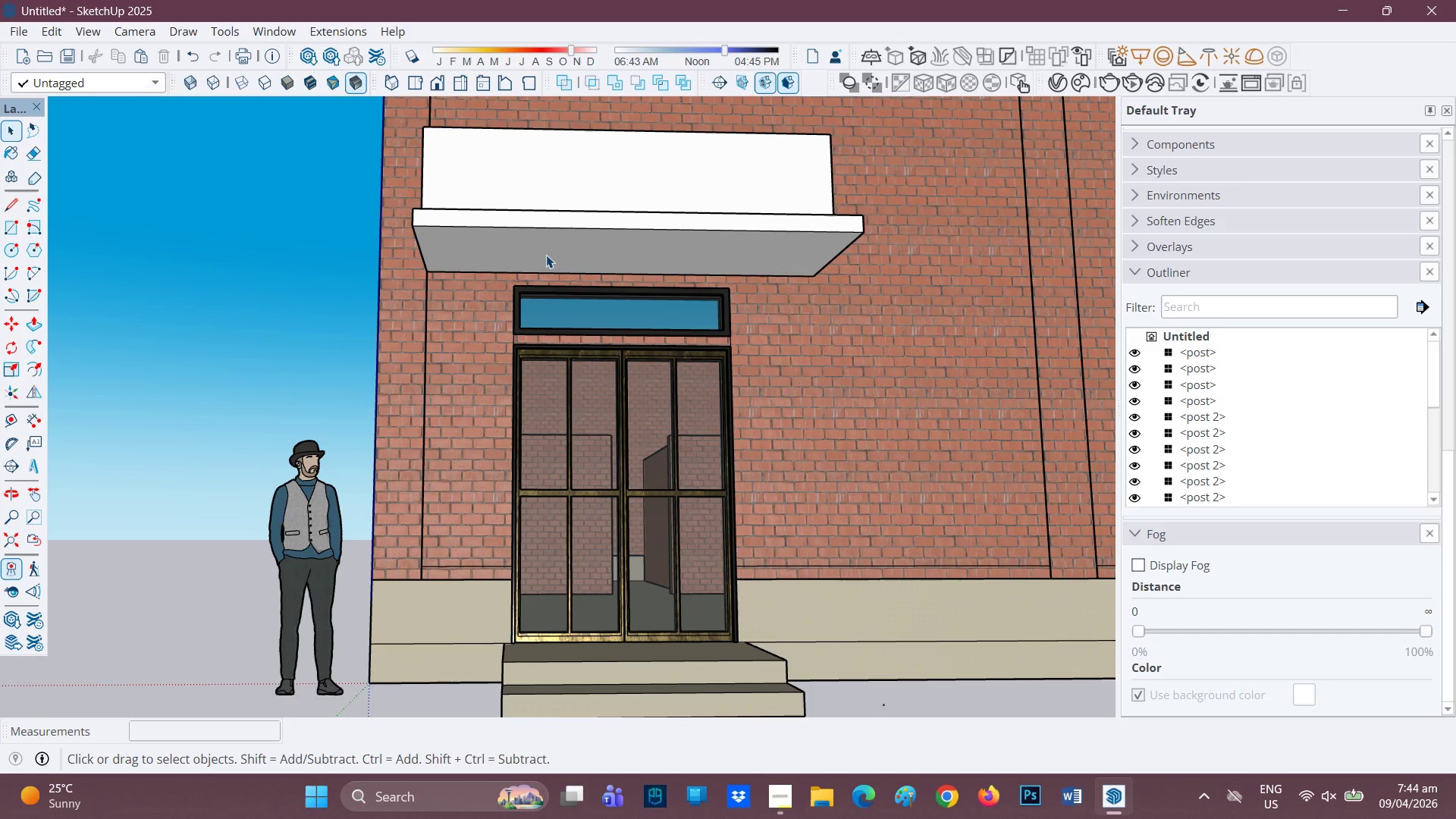 
scroll: coordinate [623, 258], scroll_direction: up, amount: 2.0
 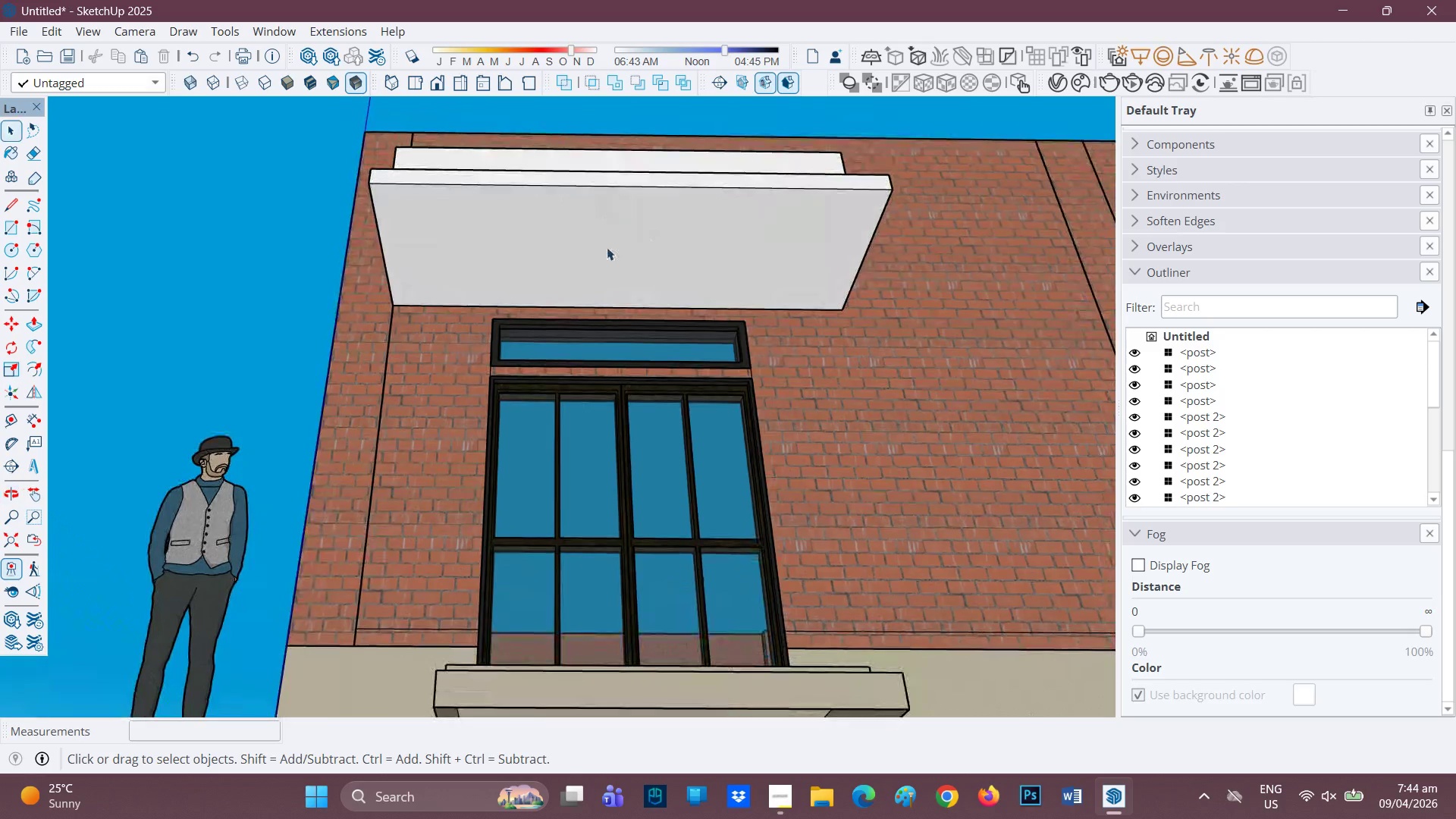 
key(L)
 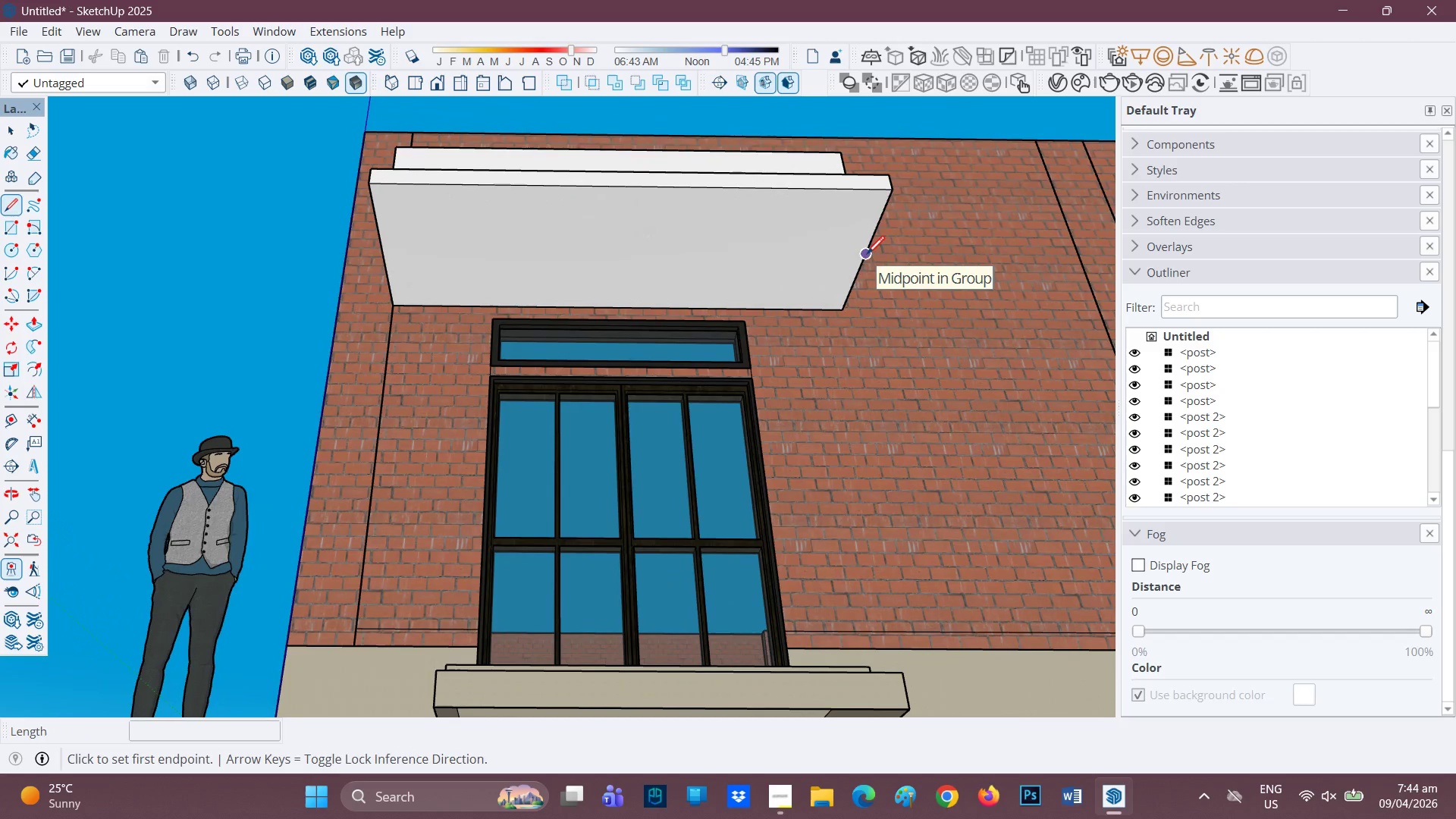 
left_click([867, 256])
 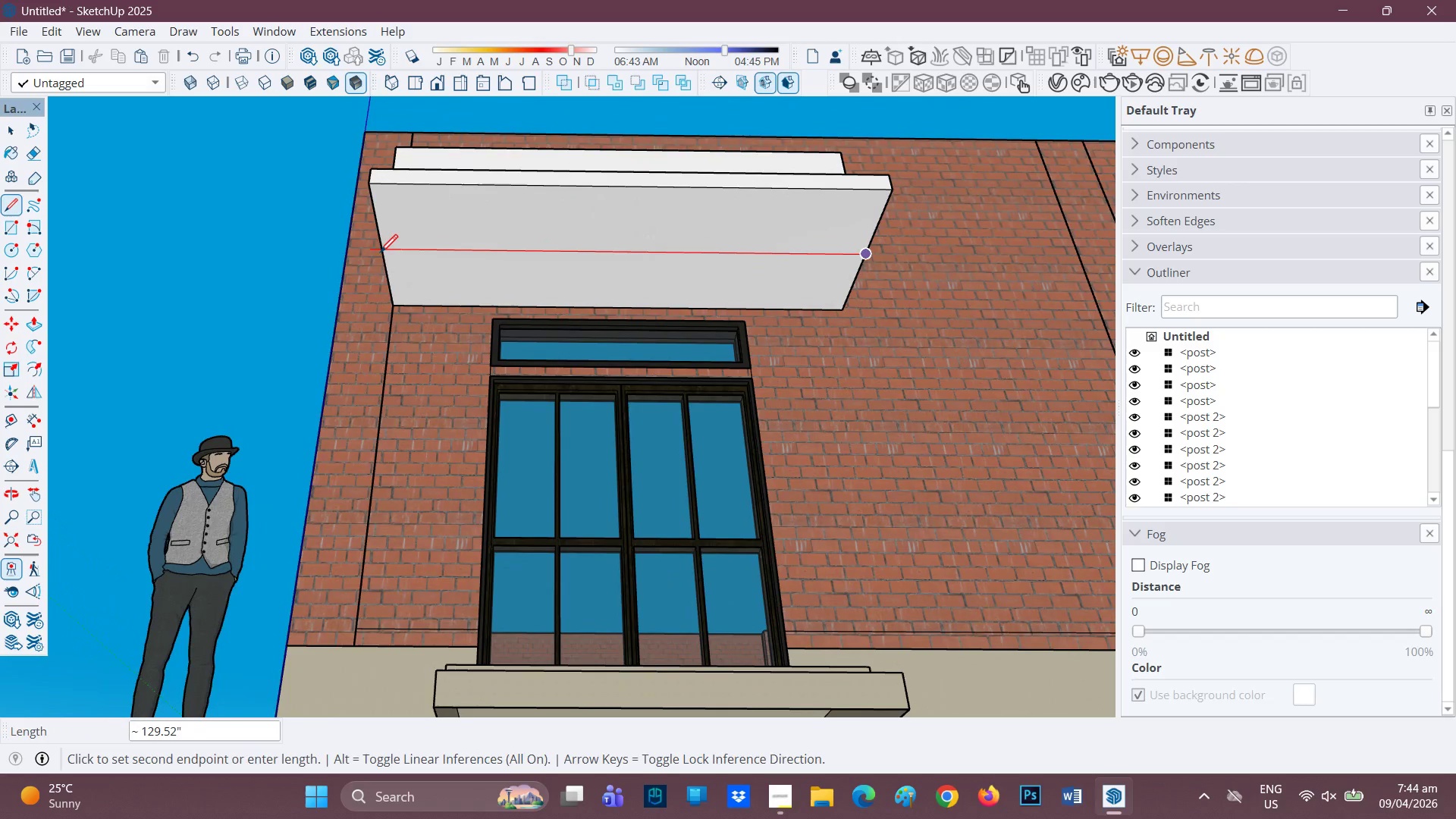 
left_click([380, 254])
 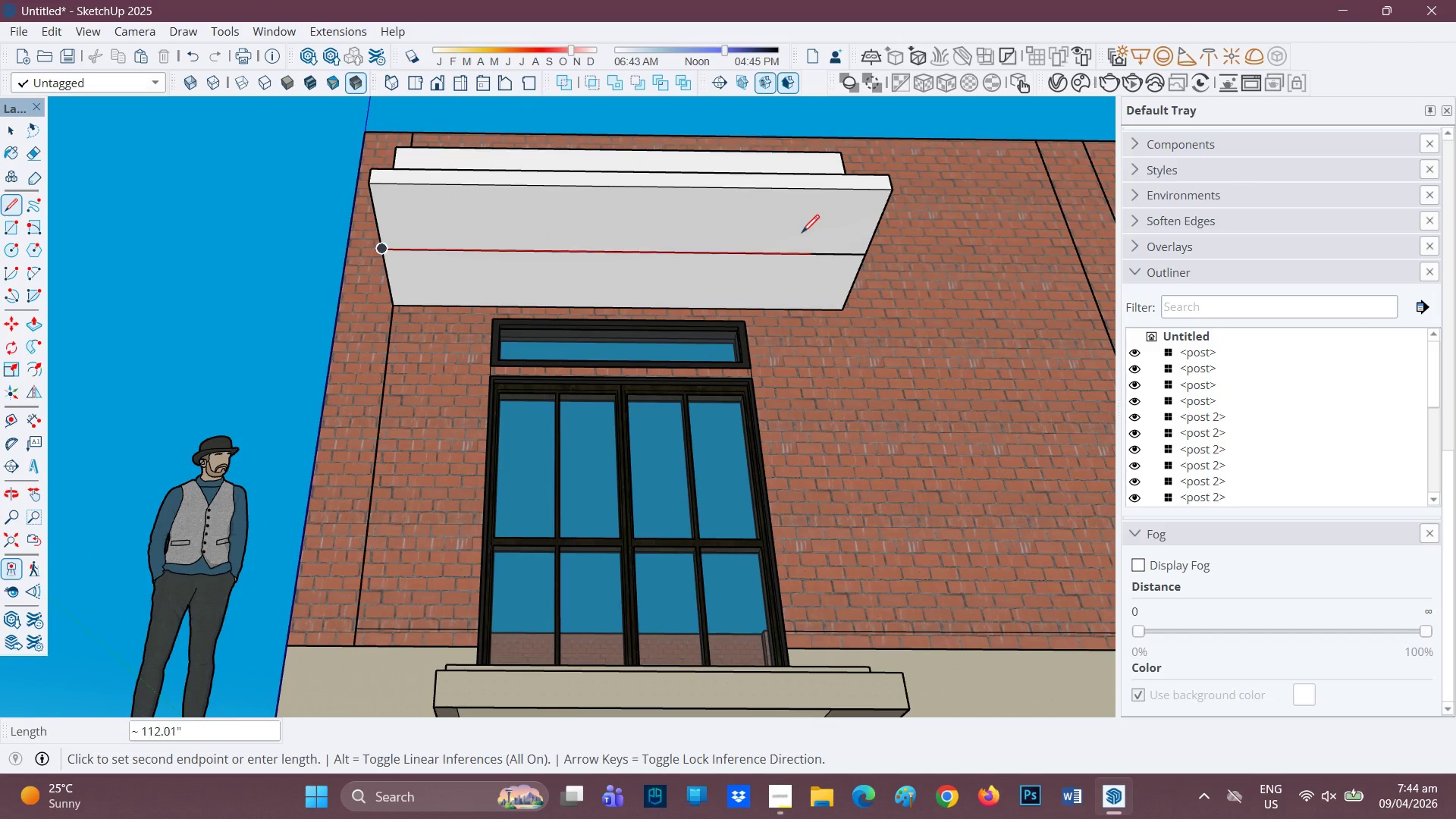 
key(Space)
 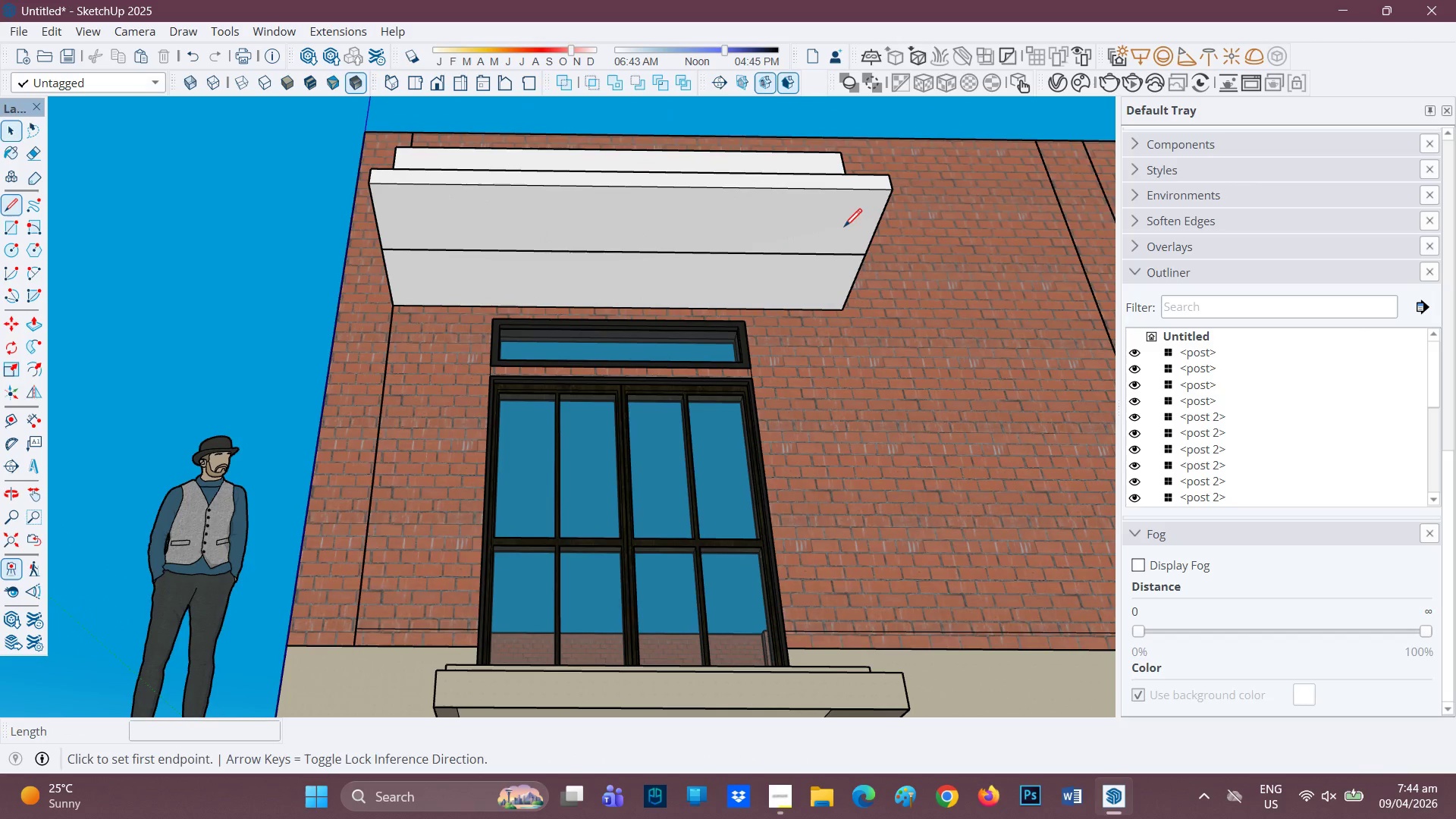 
key(L)
 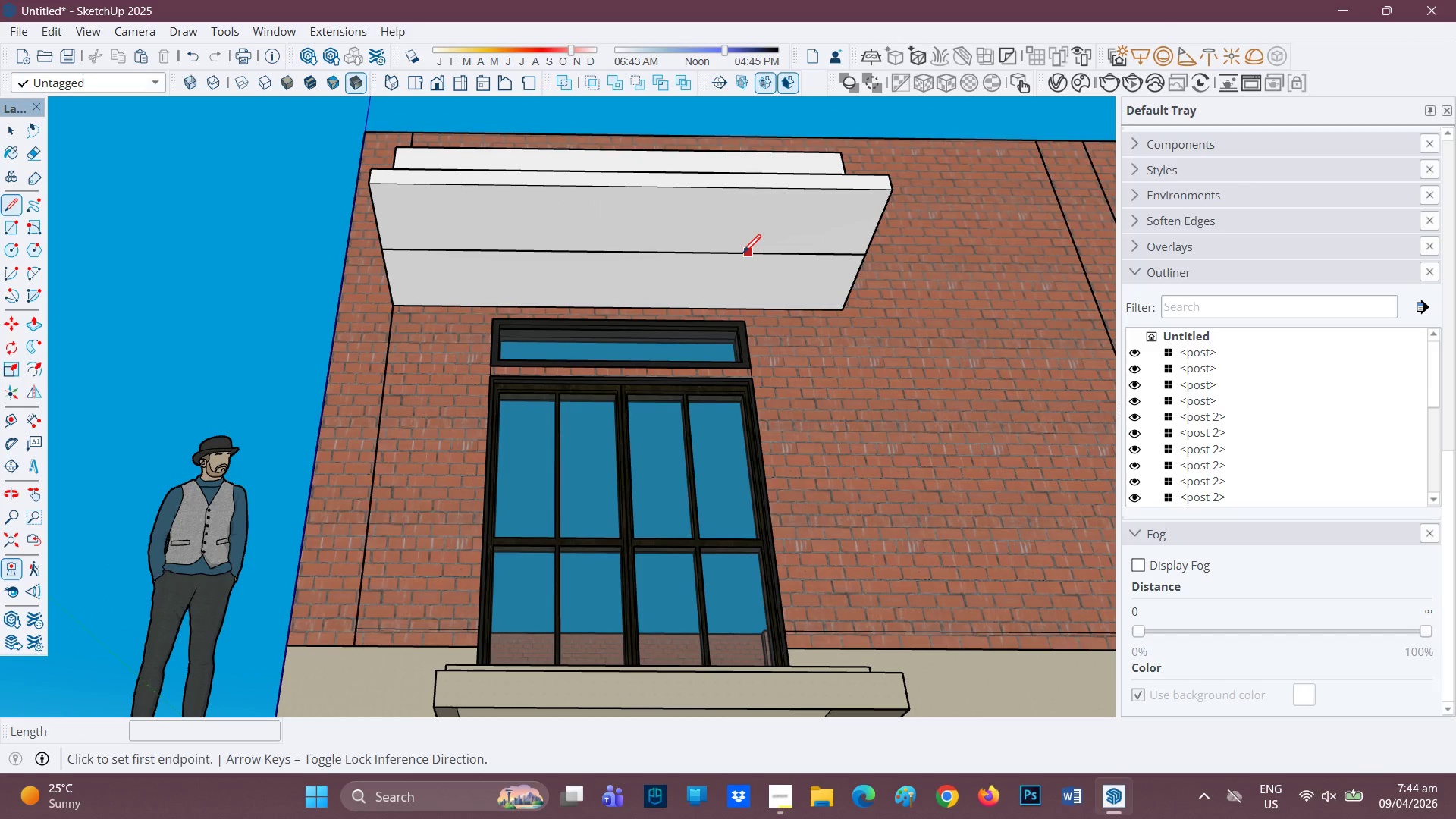 
key(Control+ControlLeft)
 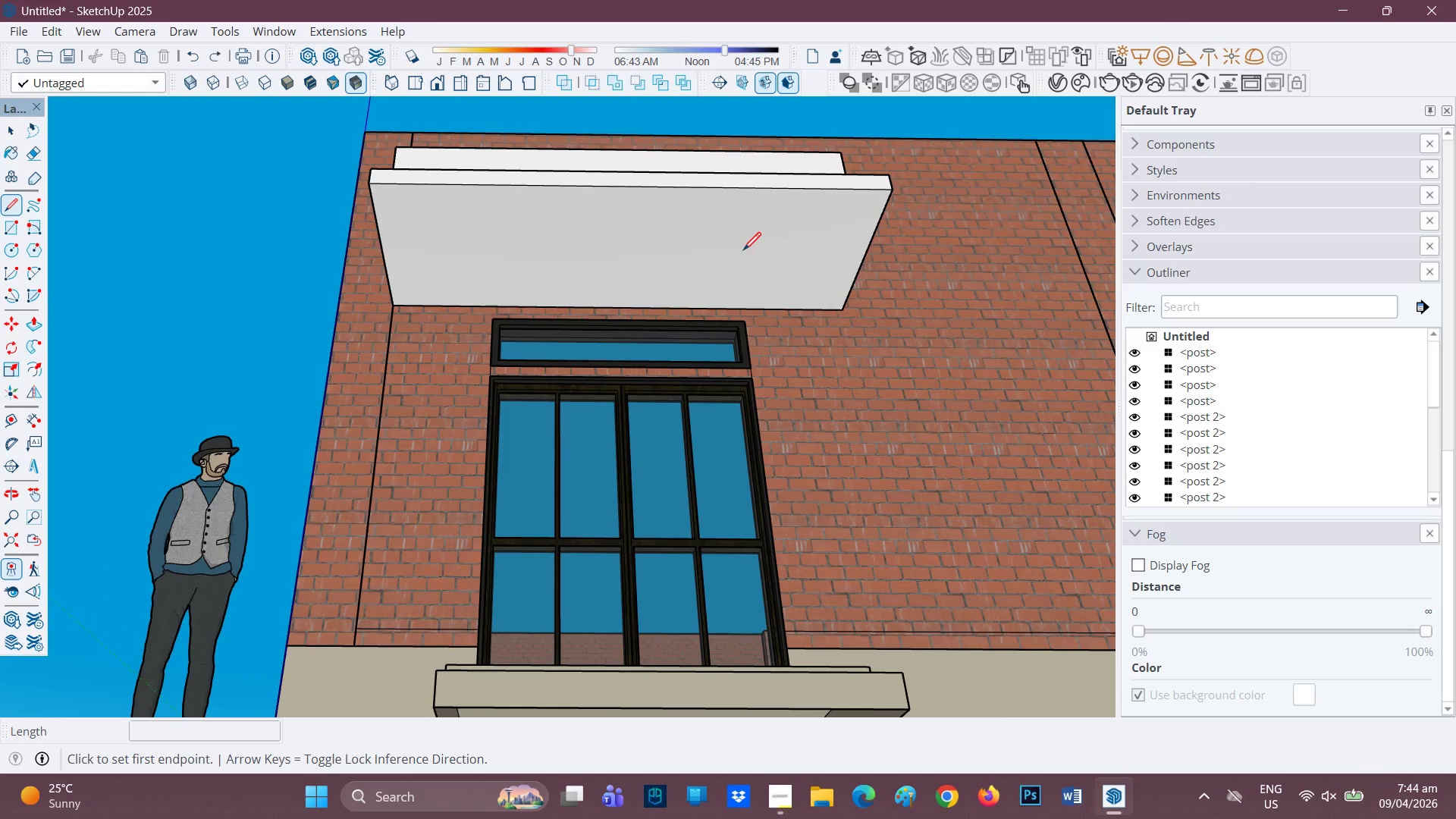 
key(Control+Z)
 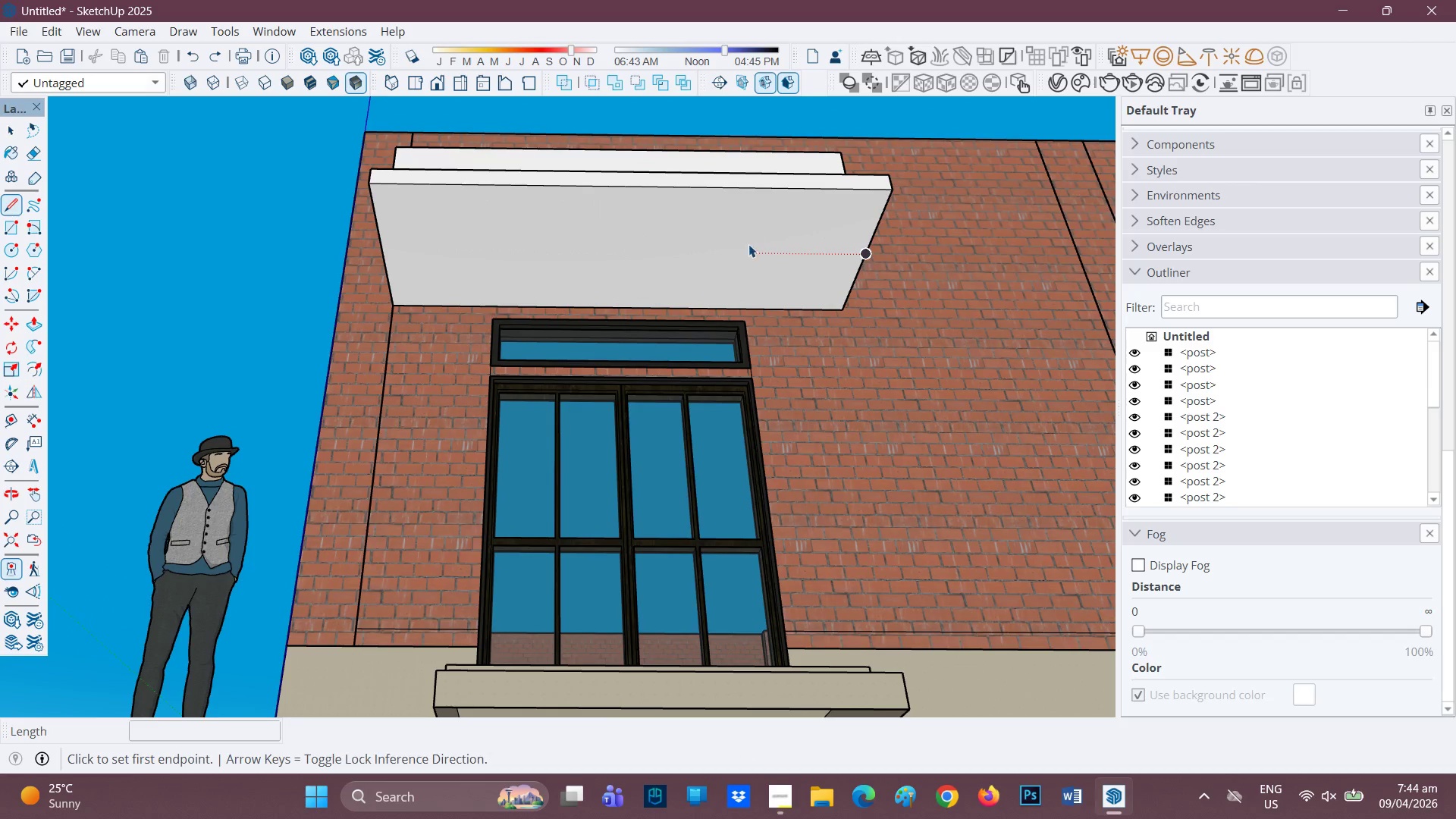 
key(Space)
 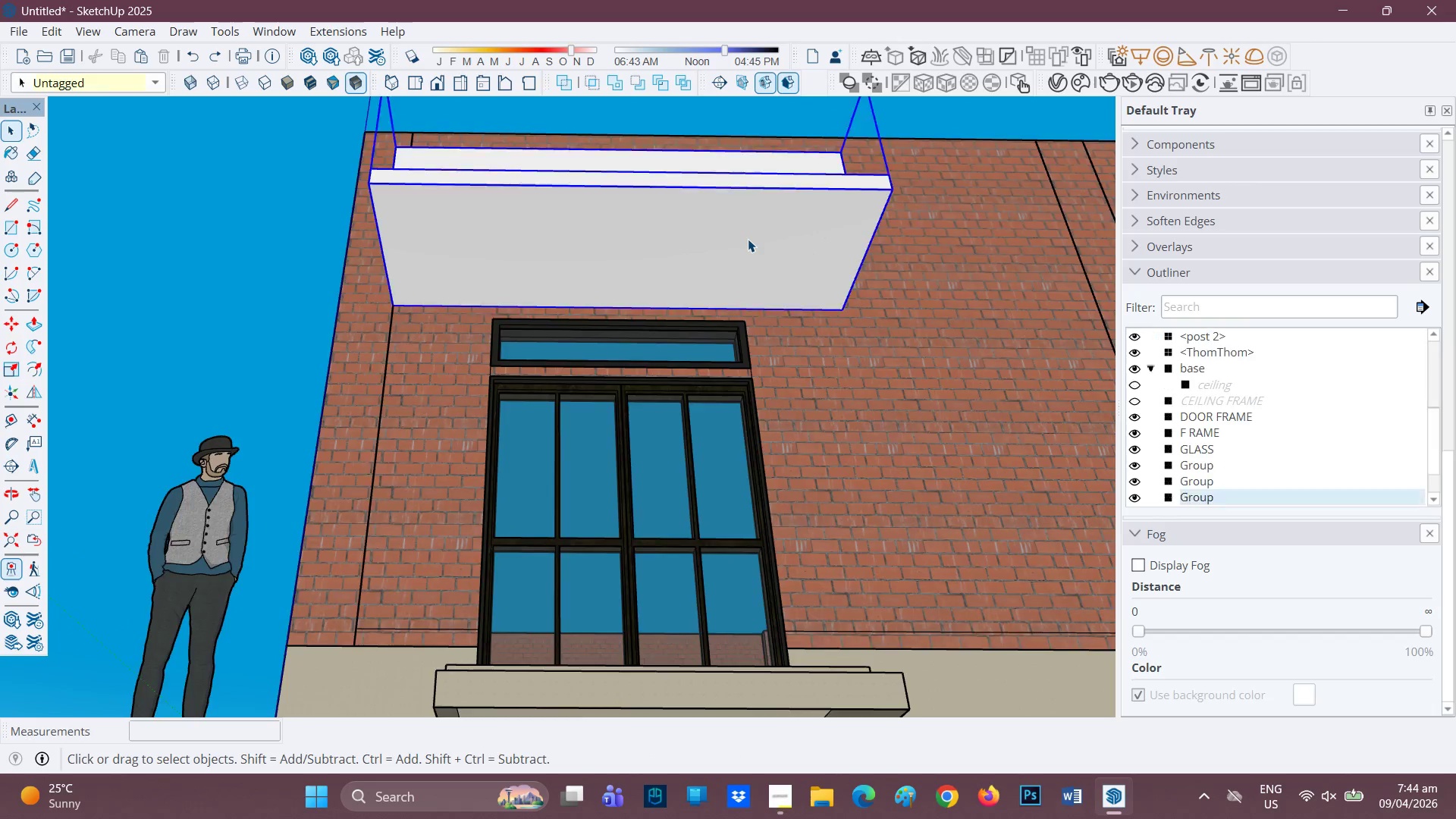 
double_click([748, 239])
 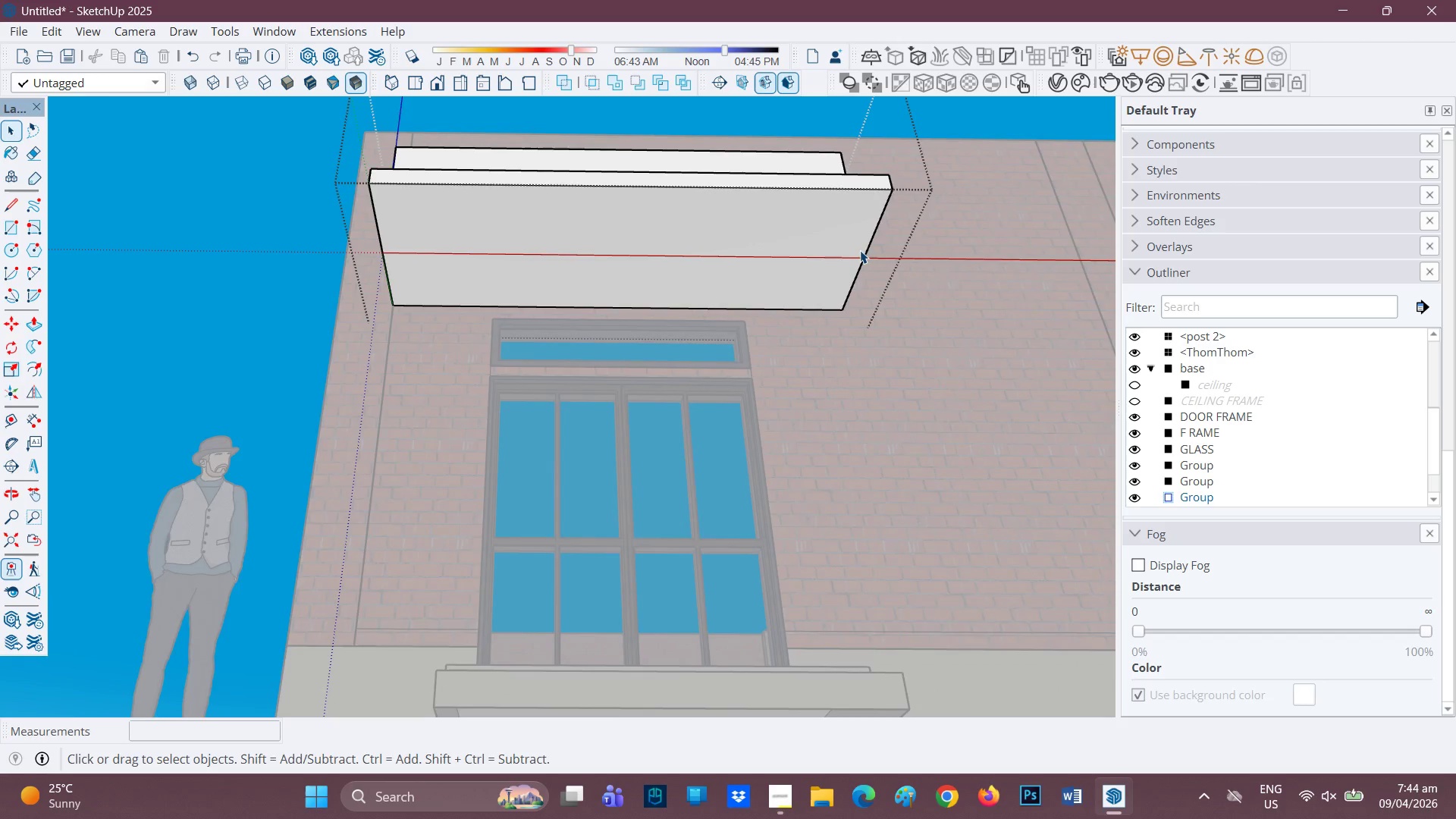 
key(L)
 